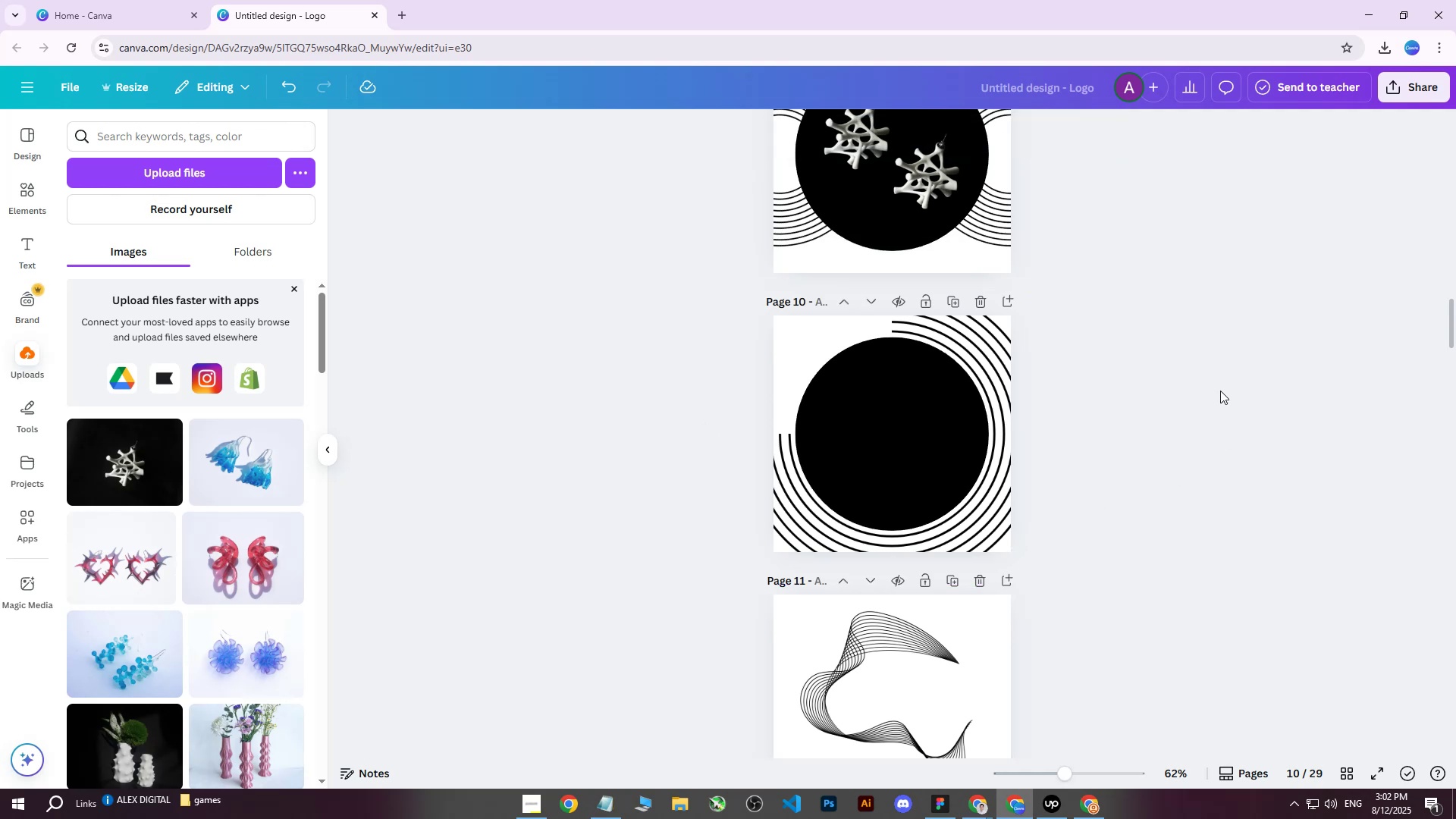 
scroll: coordinate [1185, 443], scroll_direction: up, amount: 5.0
 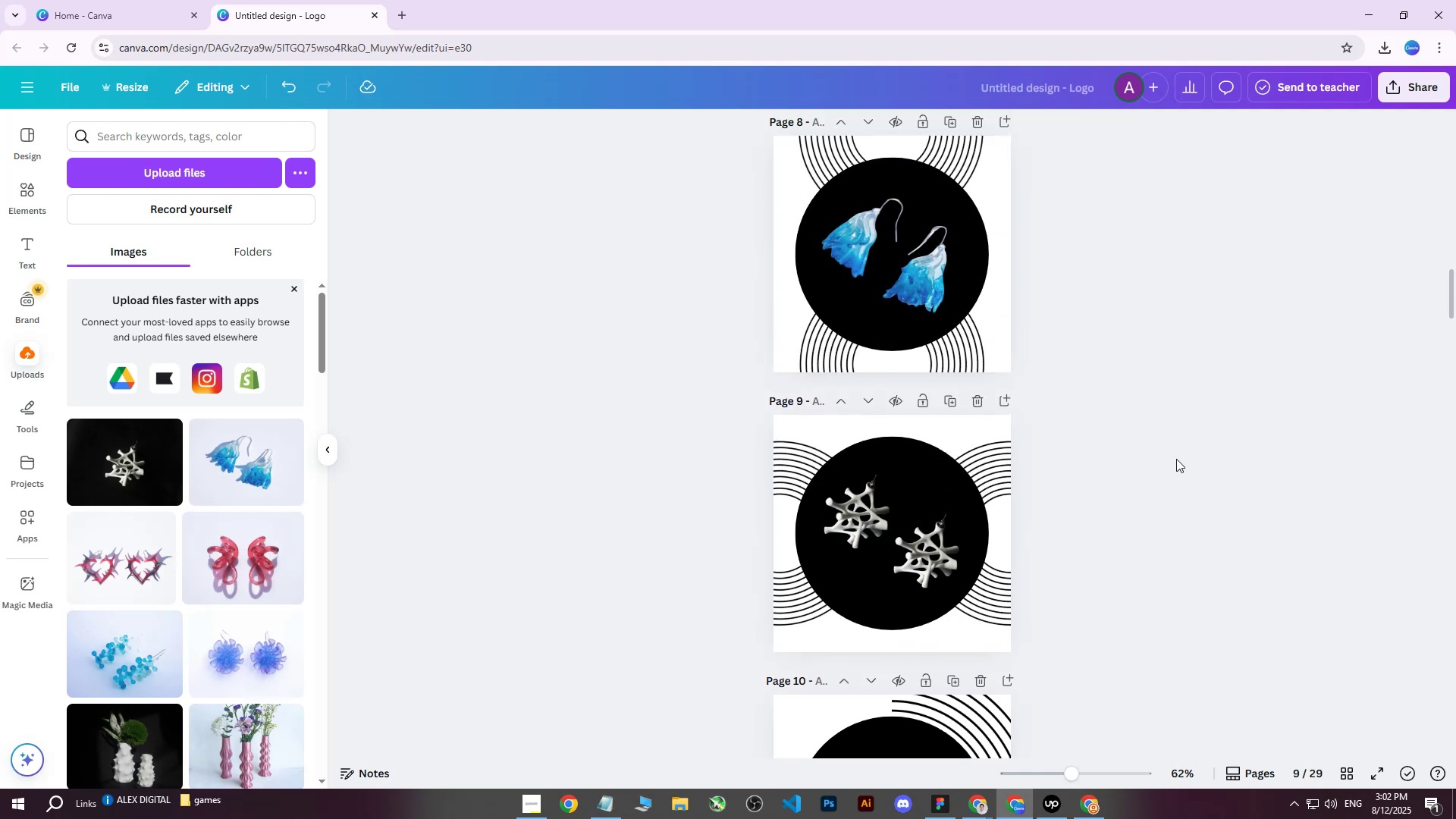 
scroll: coordinate [1176, 459], scroll_direction: down, amount: 3.0
 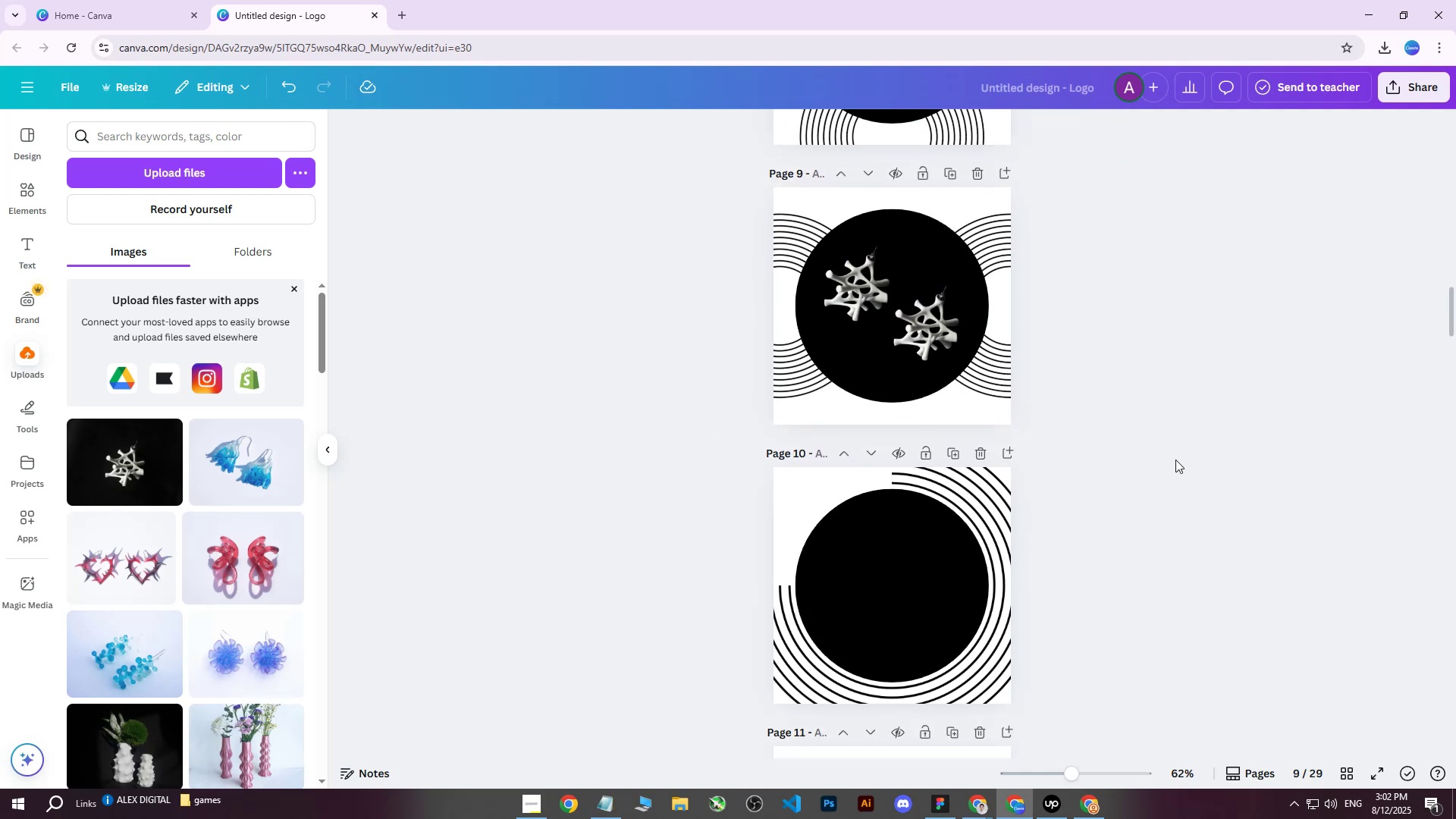 
wait(5.78)
 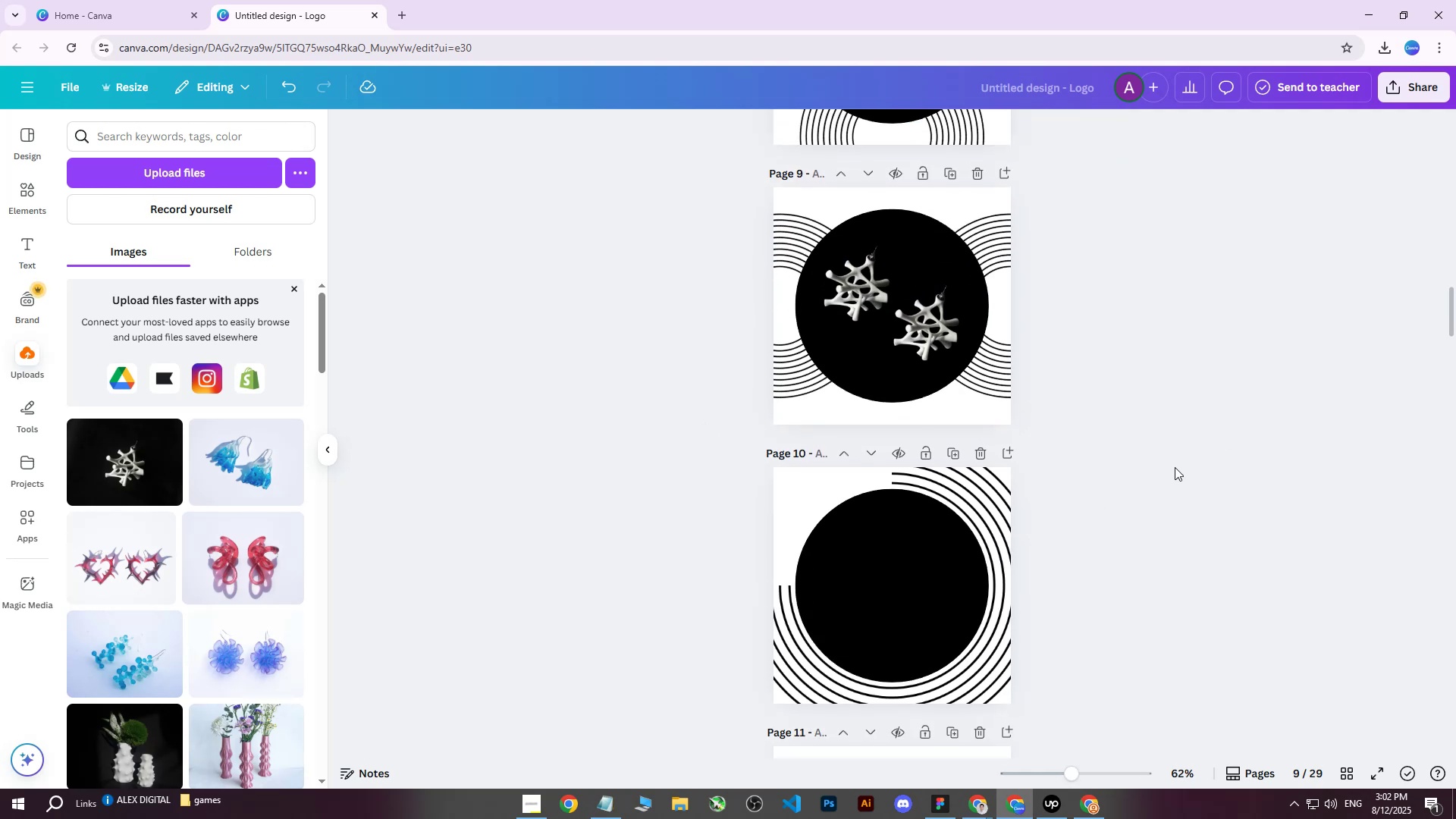 
scroll: coordinate [1159, 450], scroll_direction: up, amount: 5.0
 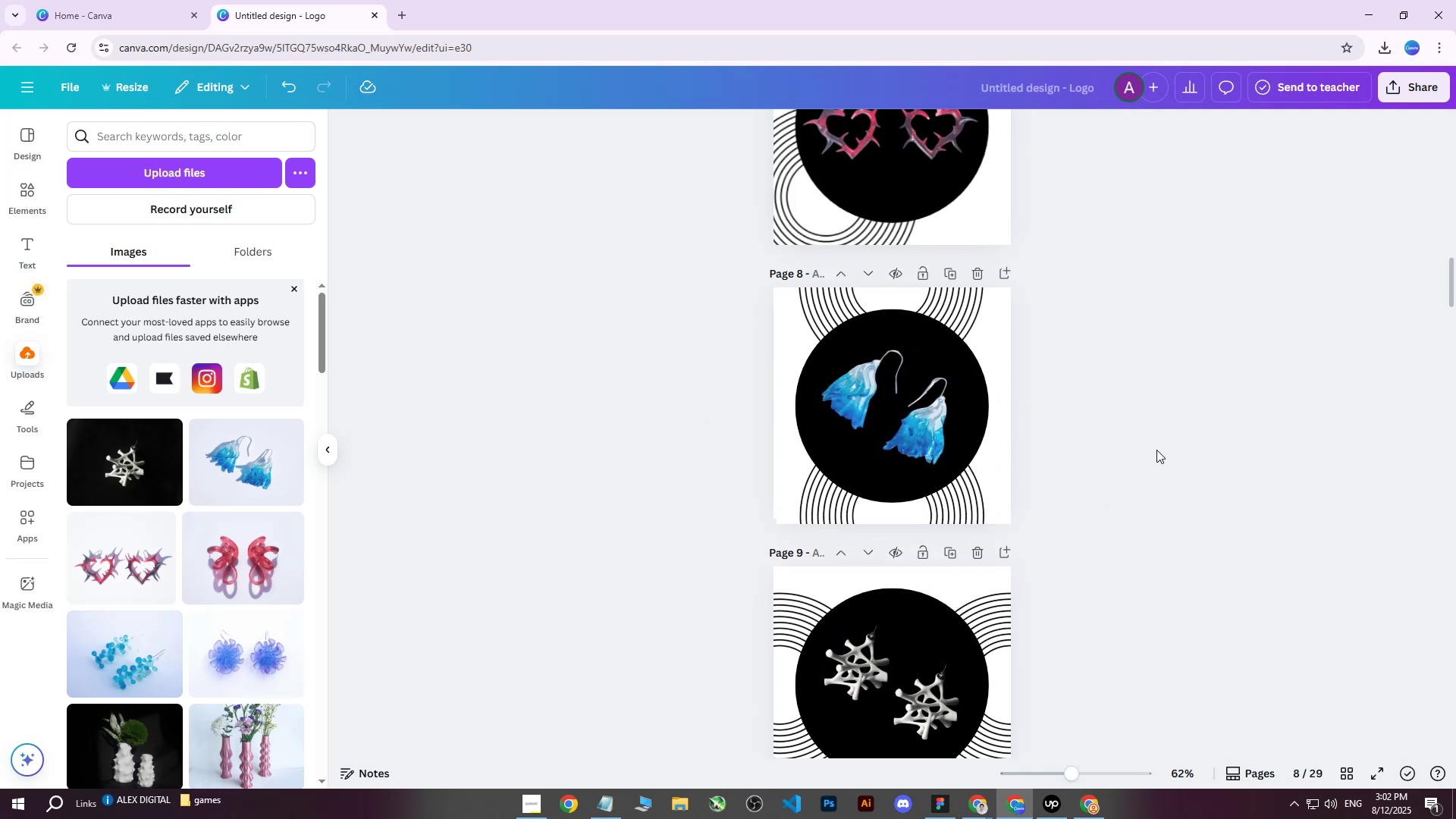 
scroll: coordinate [1156, 450], scroll_direction: down, amount: 5.0
 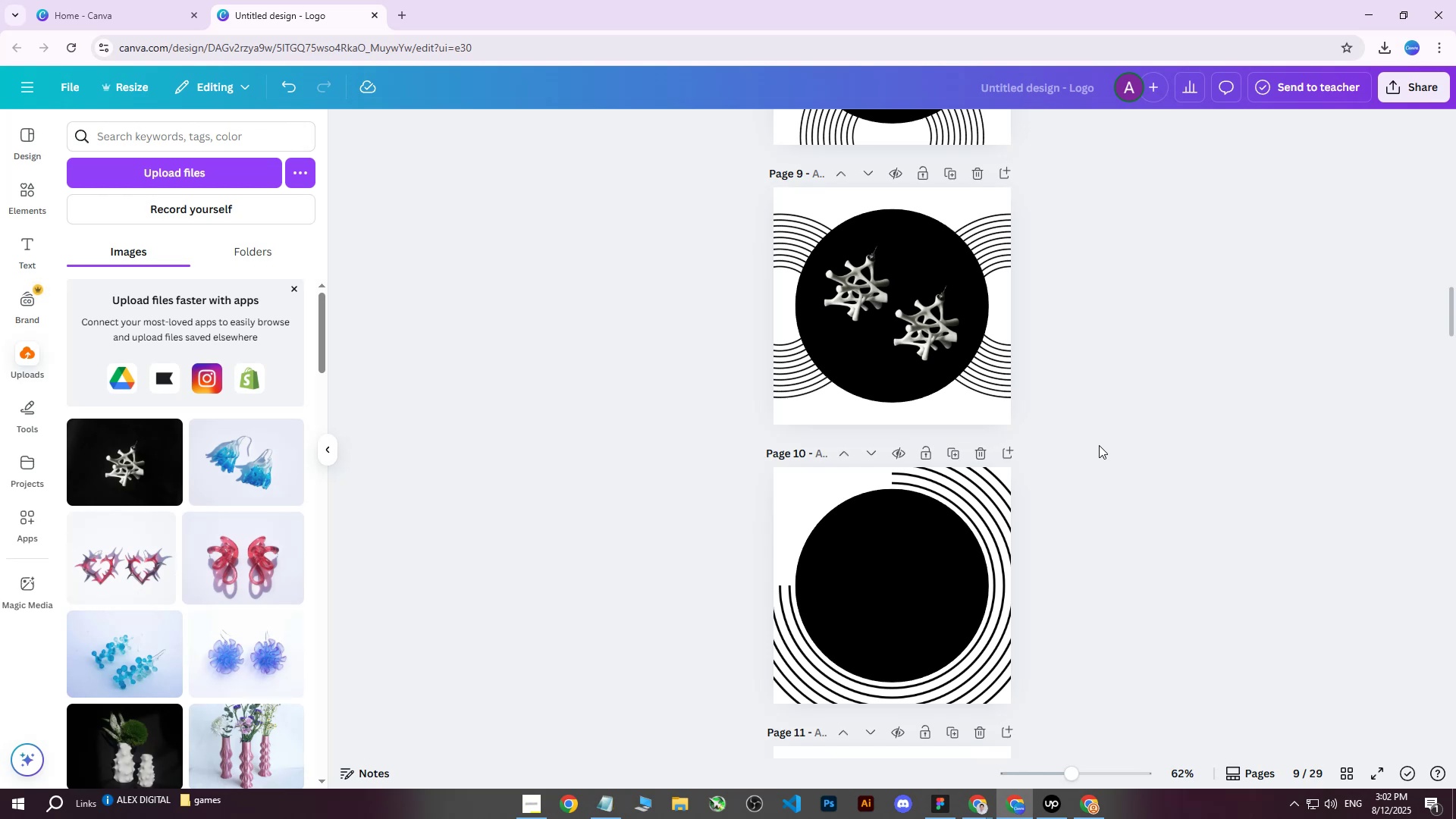 
wait(5.38)
 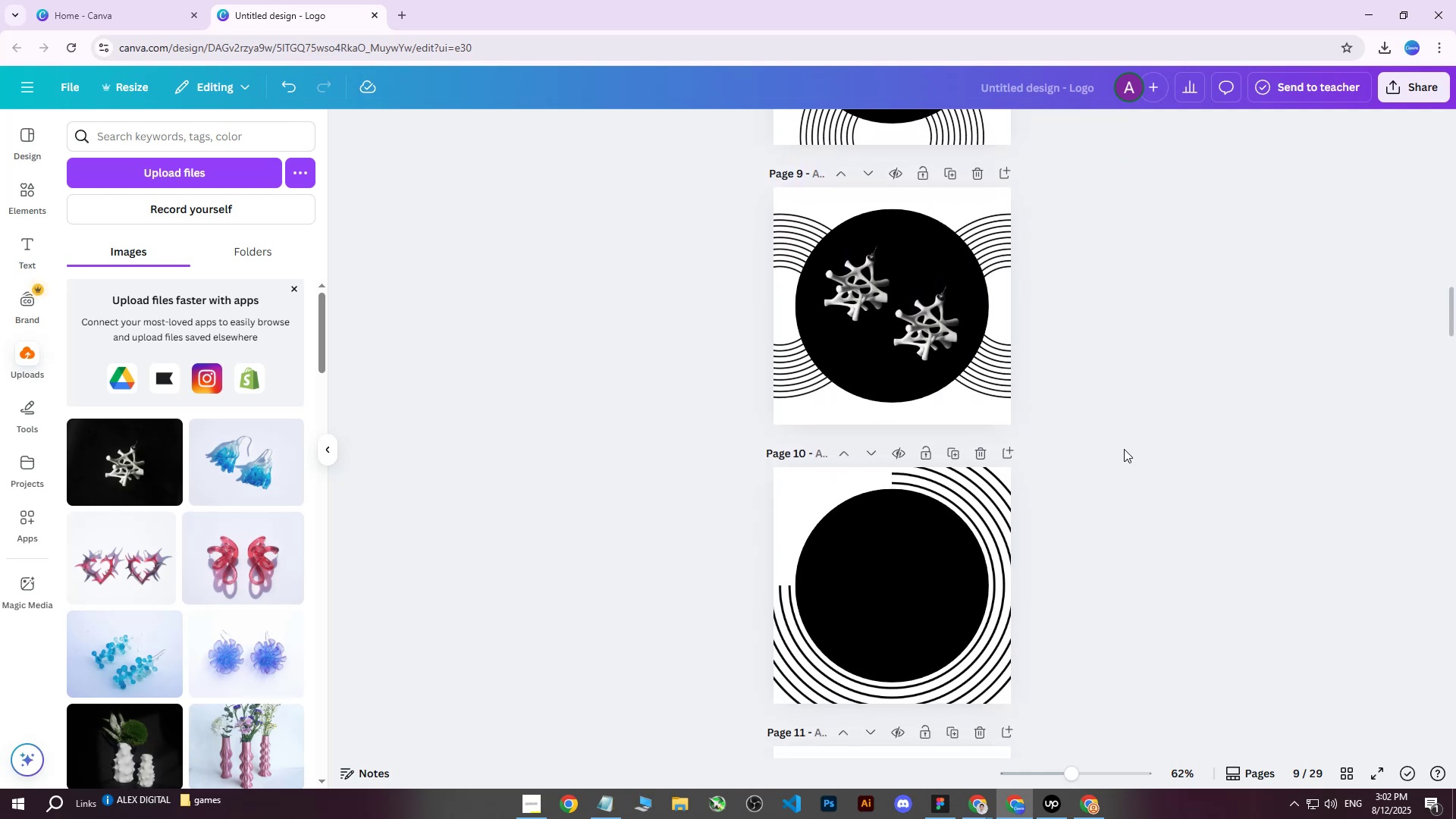 
left_click([806, 670])
 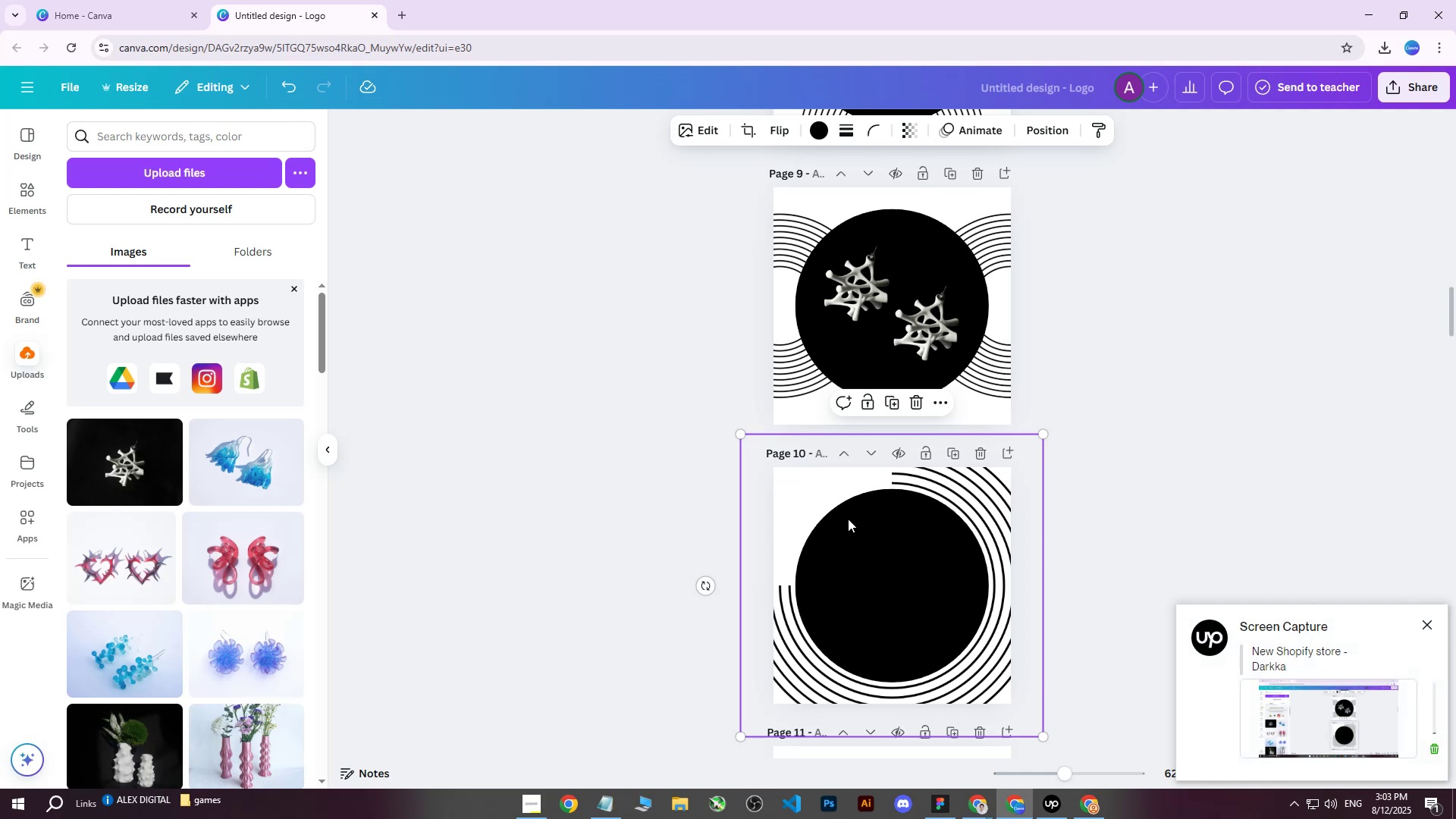 
wait(18.23)
 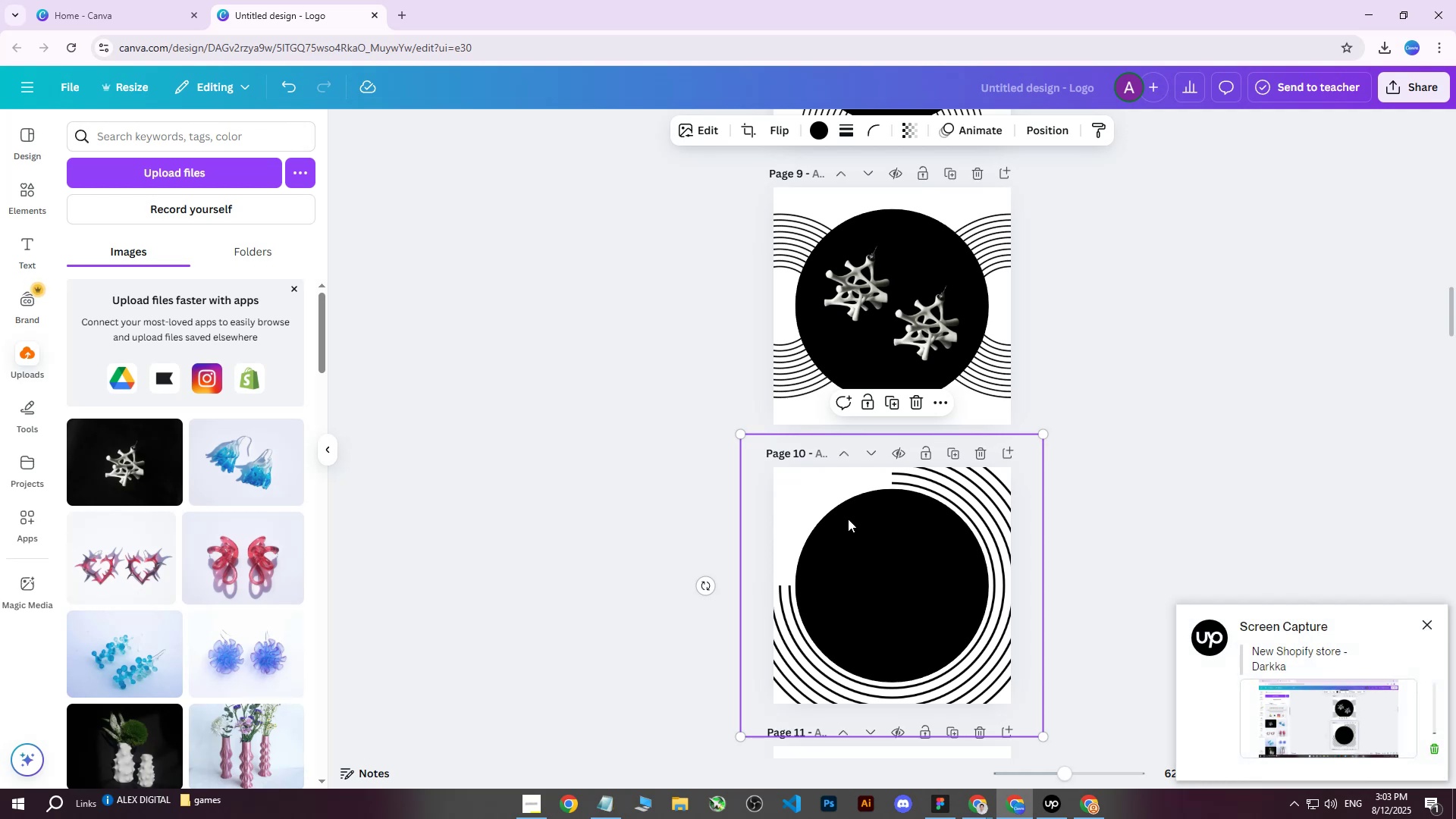 
left_click([1142, 439])
 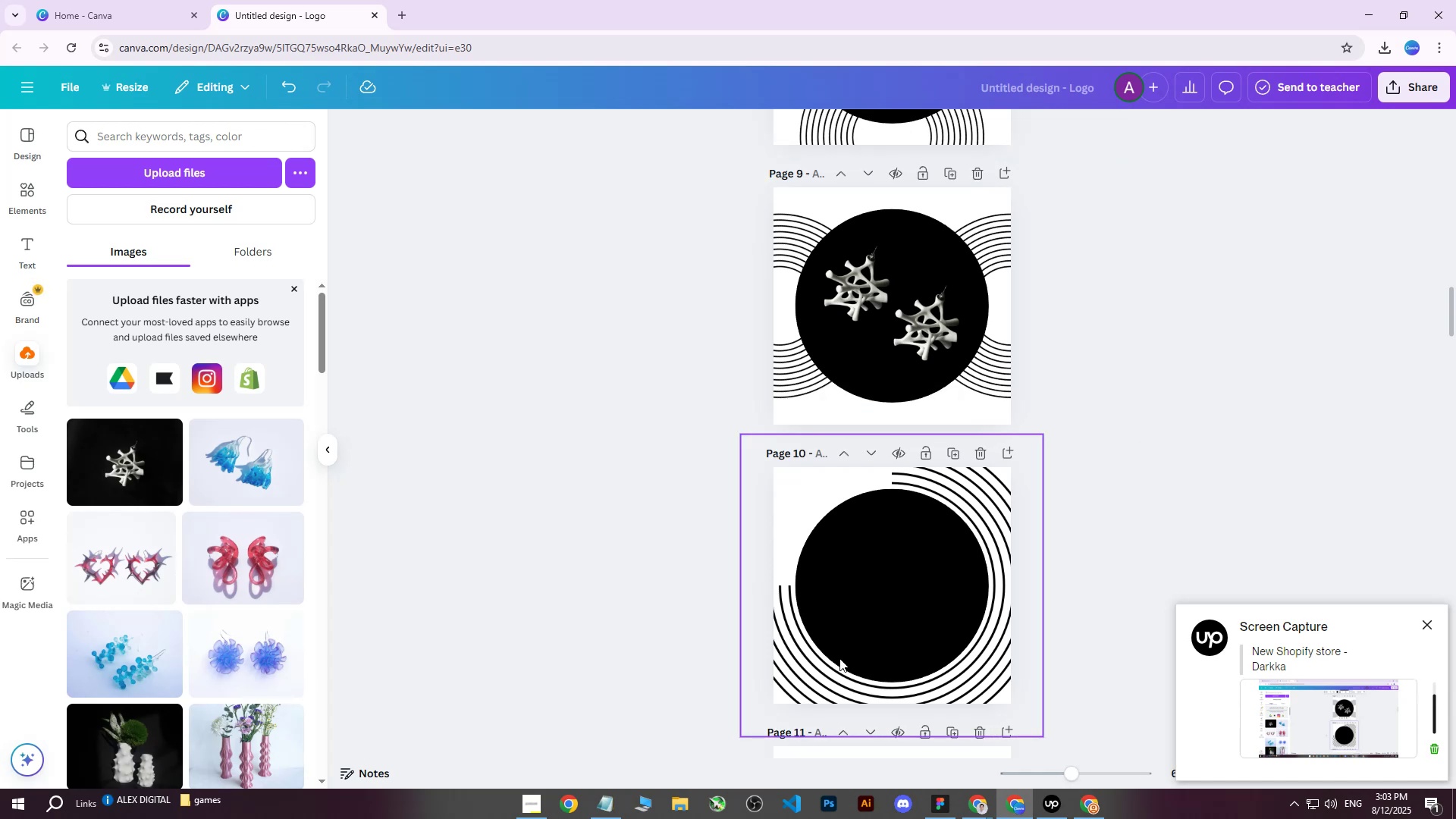 
left_click([815, 676])
 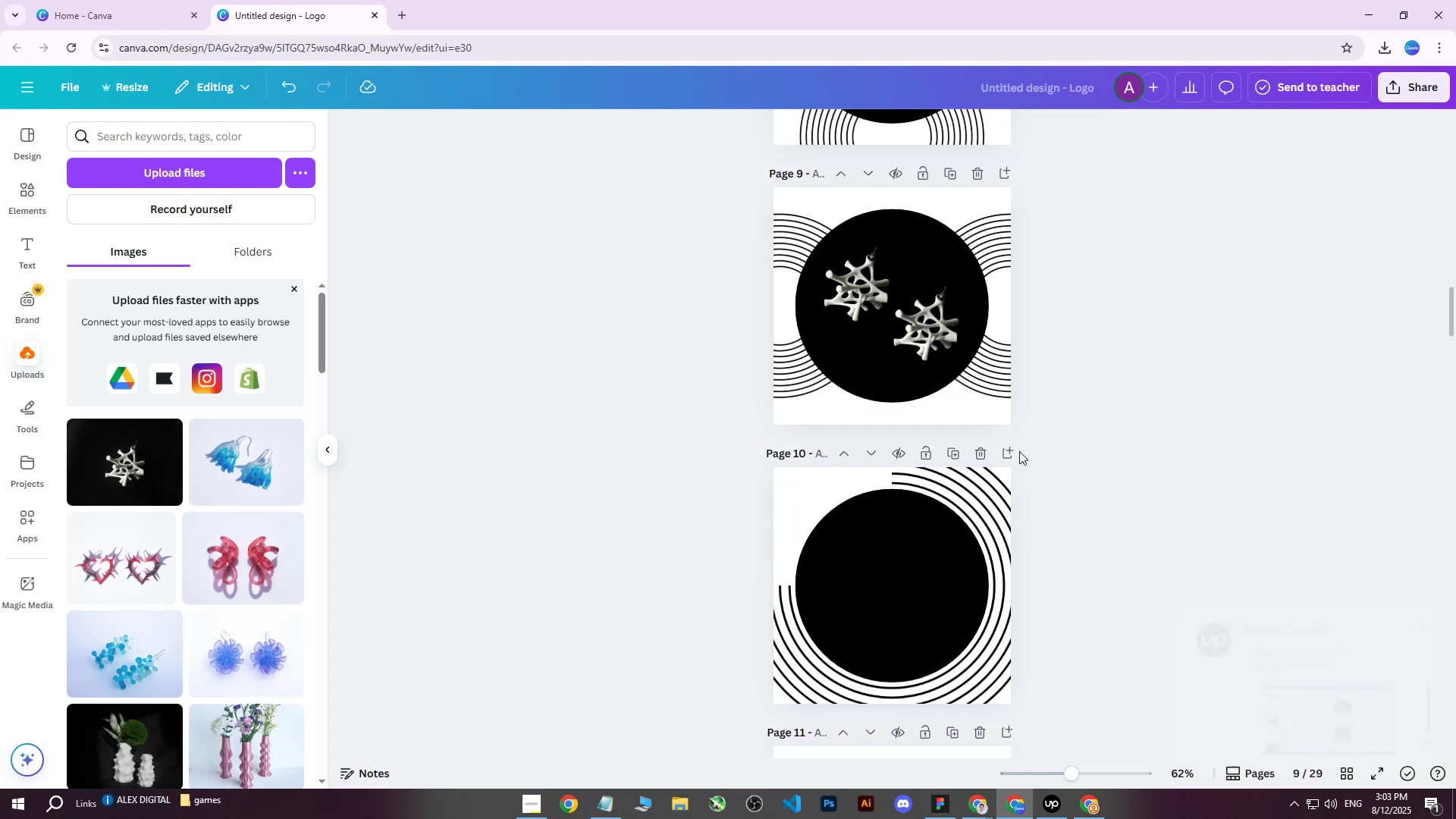 
left_click([981, 454])
 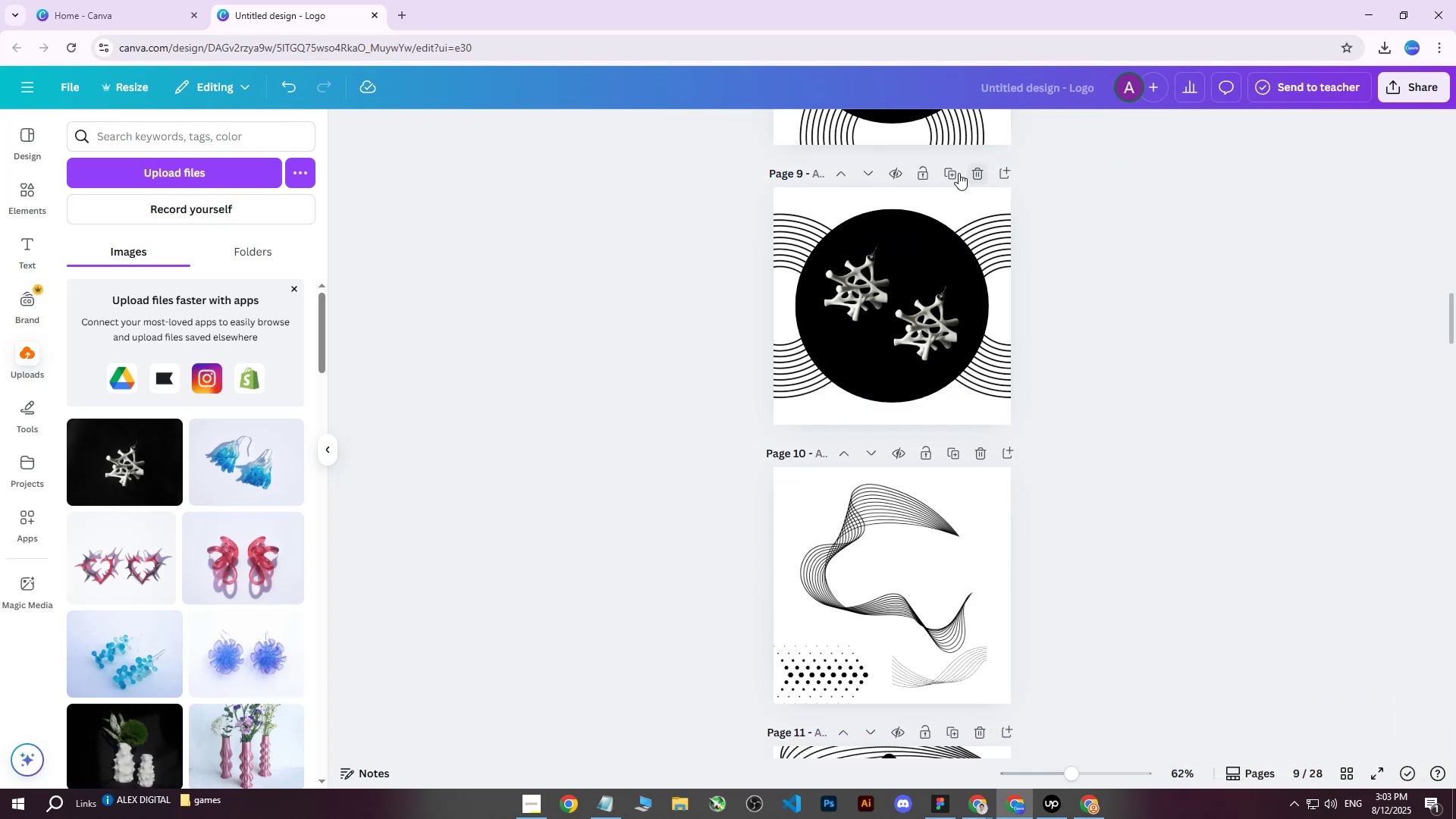 
left_click([950, 171])
 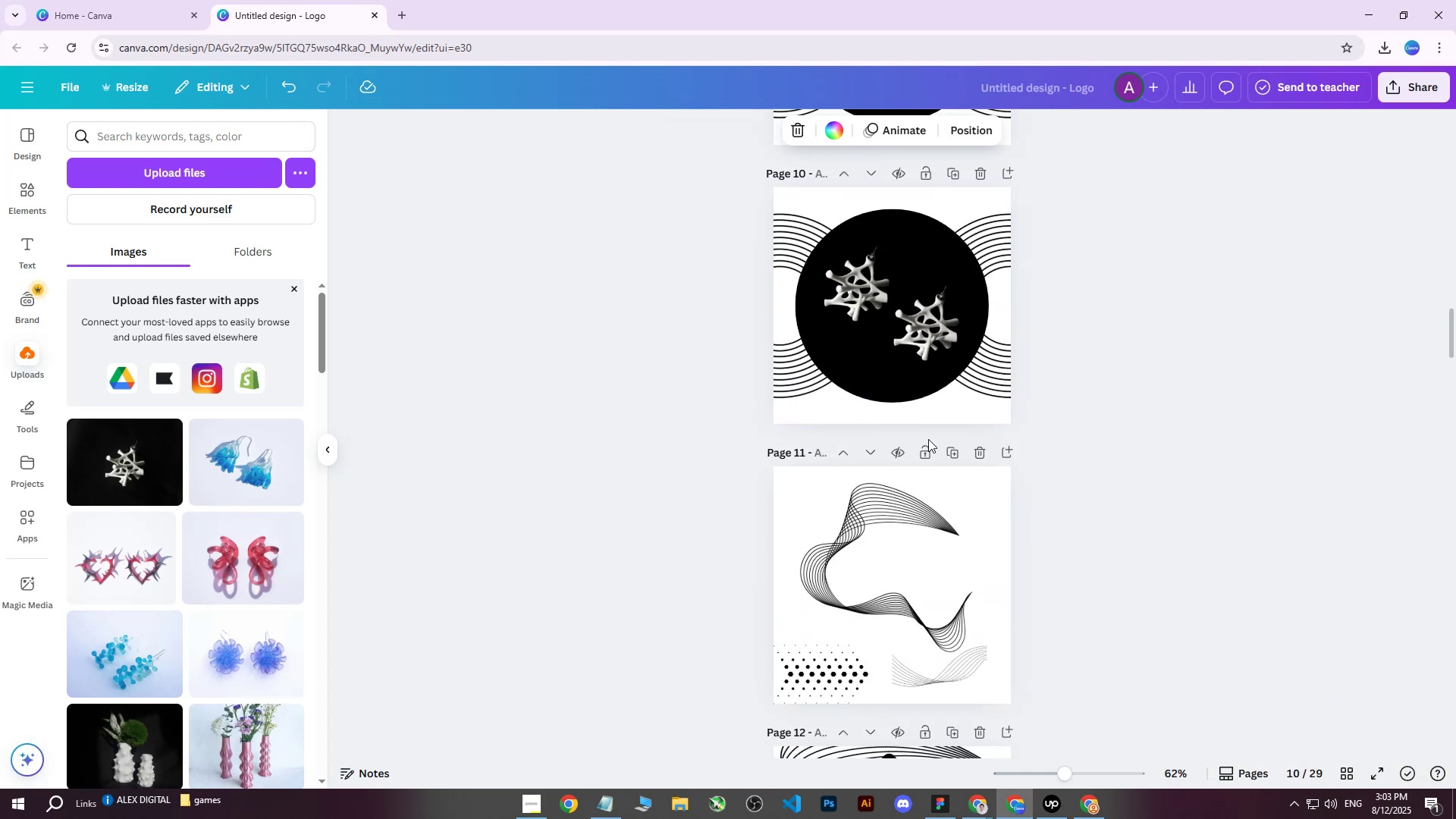 
scroll: coordinate [1150, 479], scroll_direction: up, amount: 3.0
 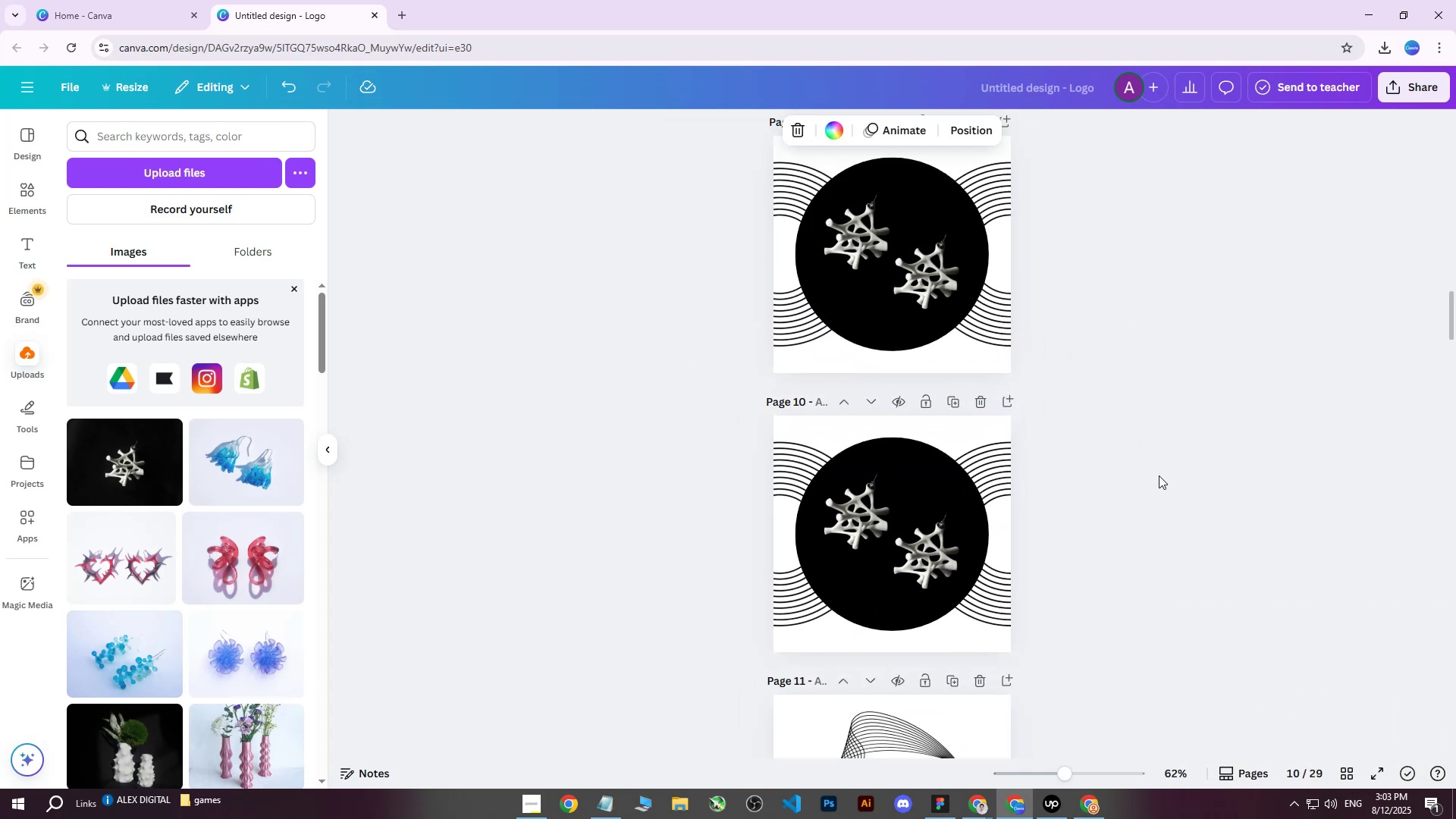 
hold_key(key=ControlLeft, duration=1.14)
 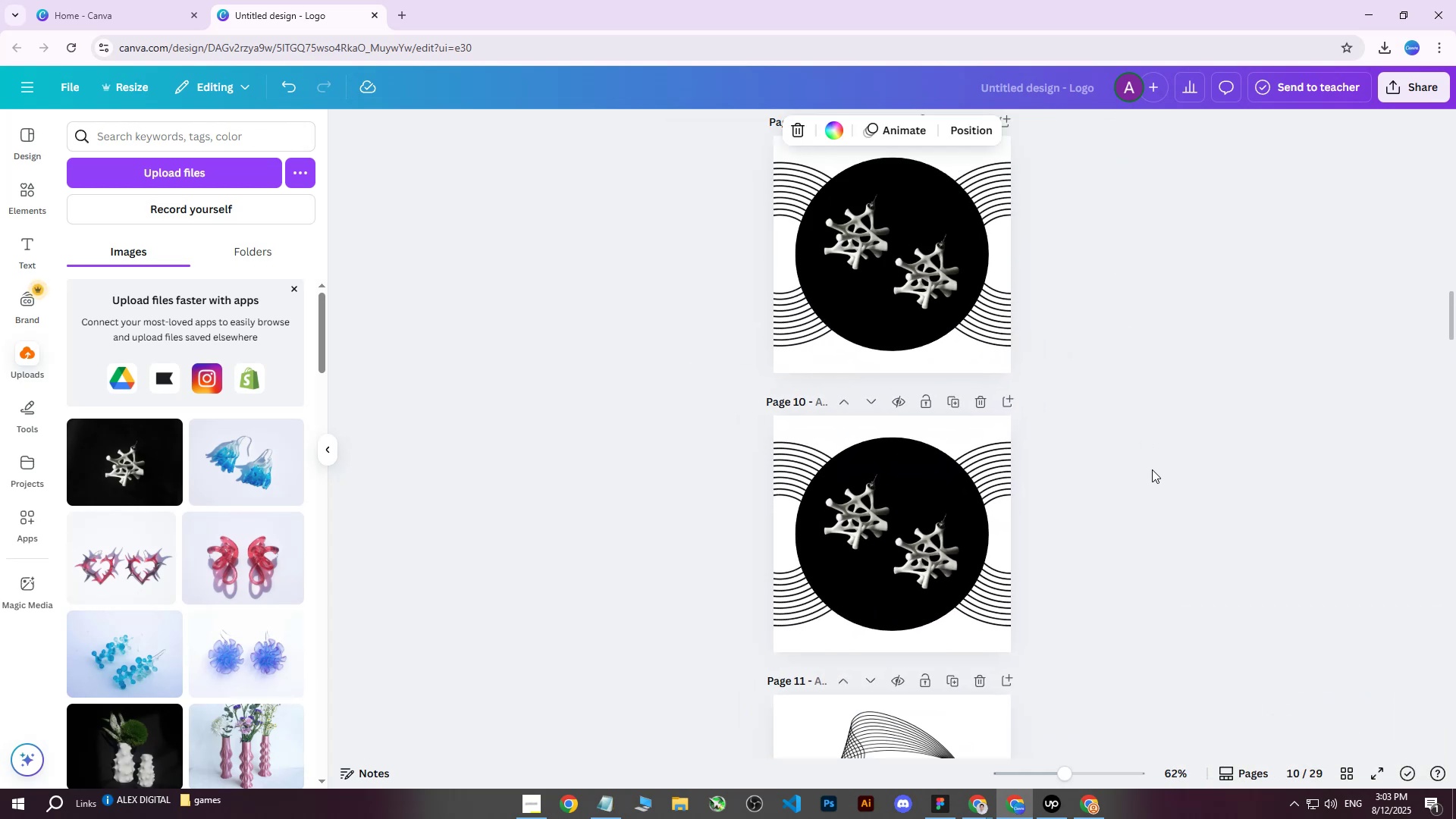 
hold_key(key=ControlLeft, duration=1.07)
scroll: coordinate [1150, 550], scroll_direction: up, amount: 1.0
 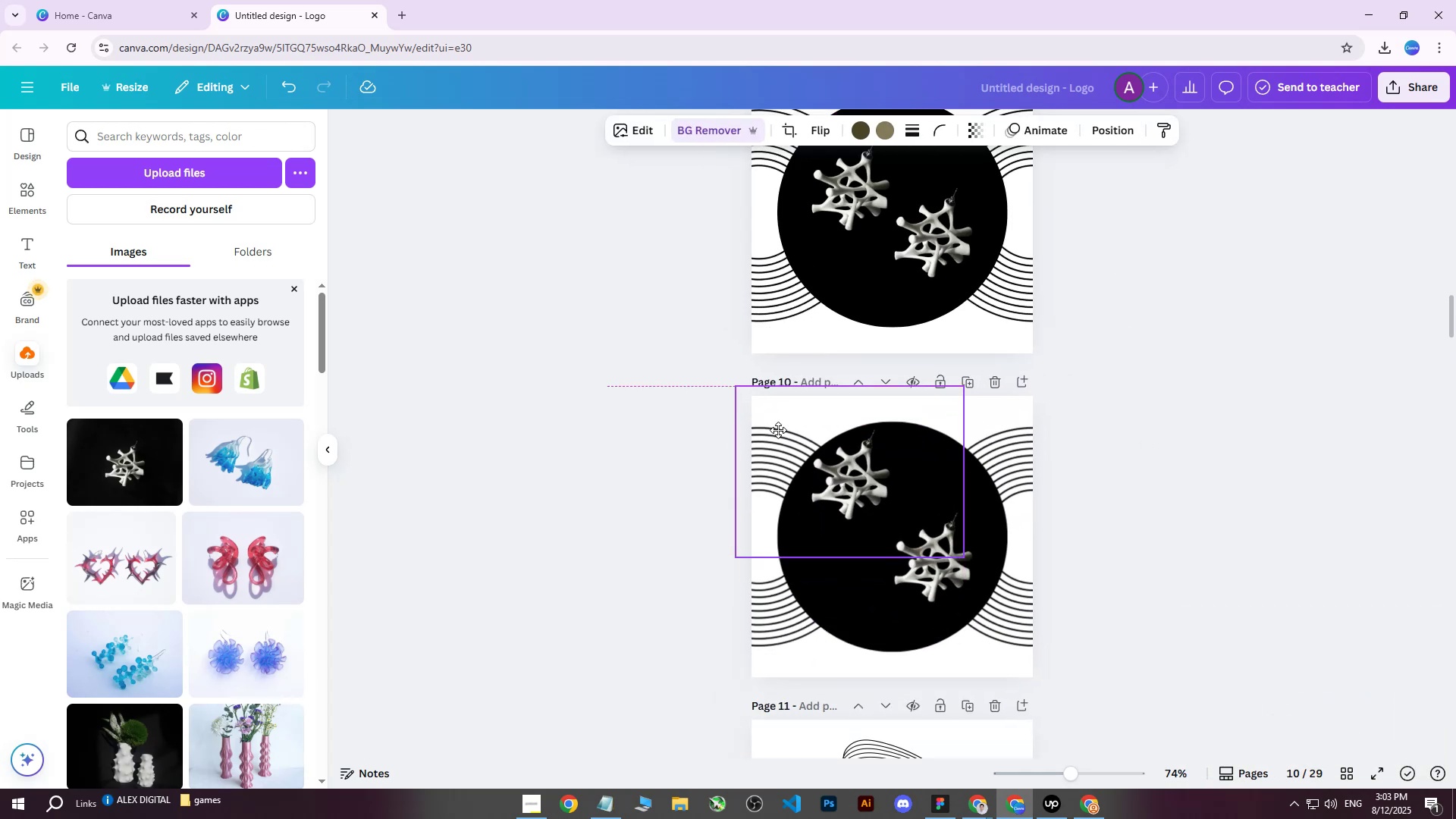 
key(Control+Z)
 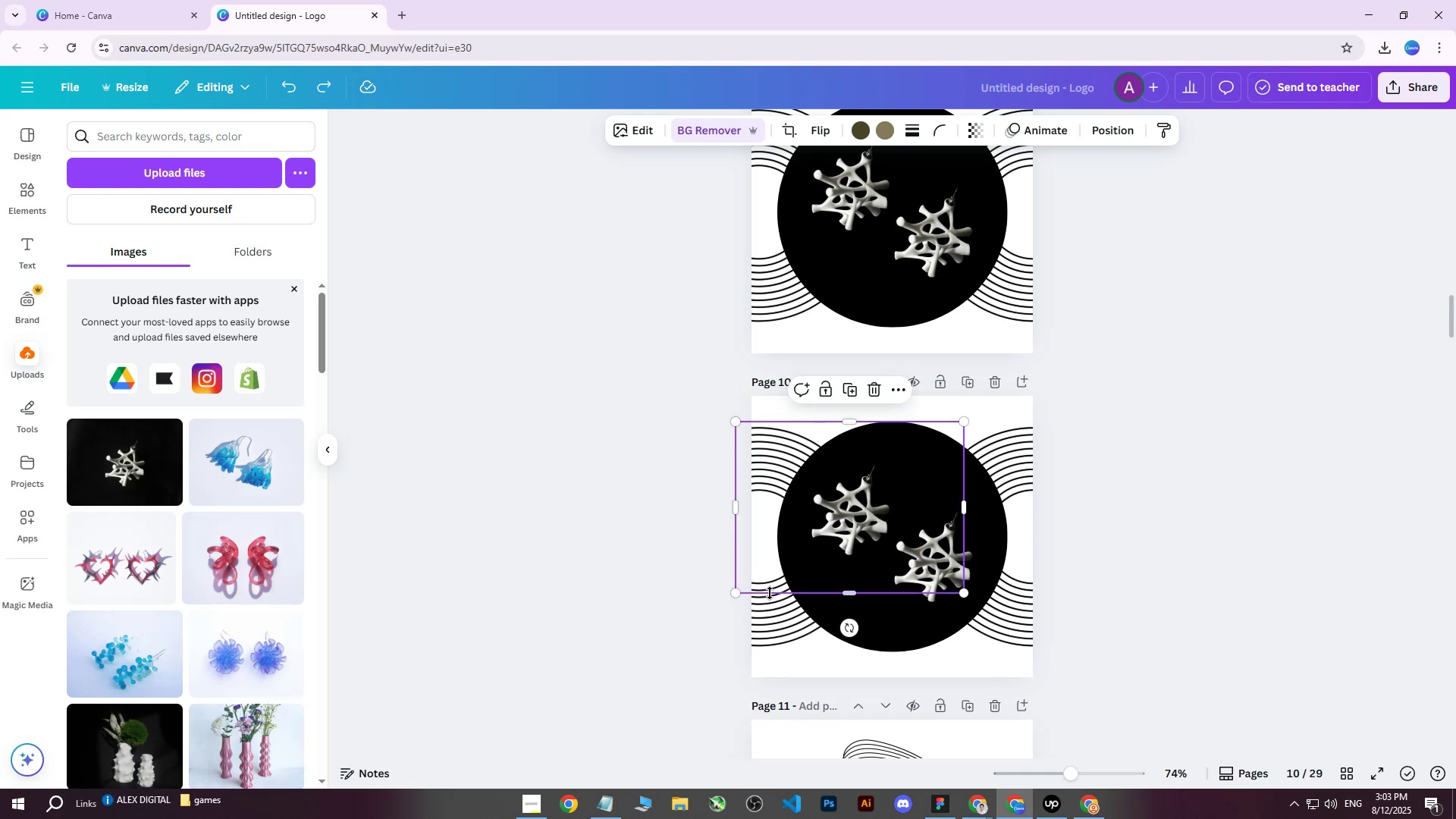 
left_click([770, 607])
 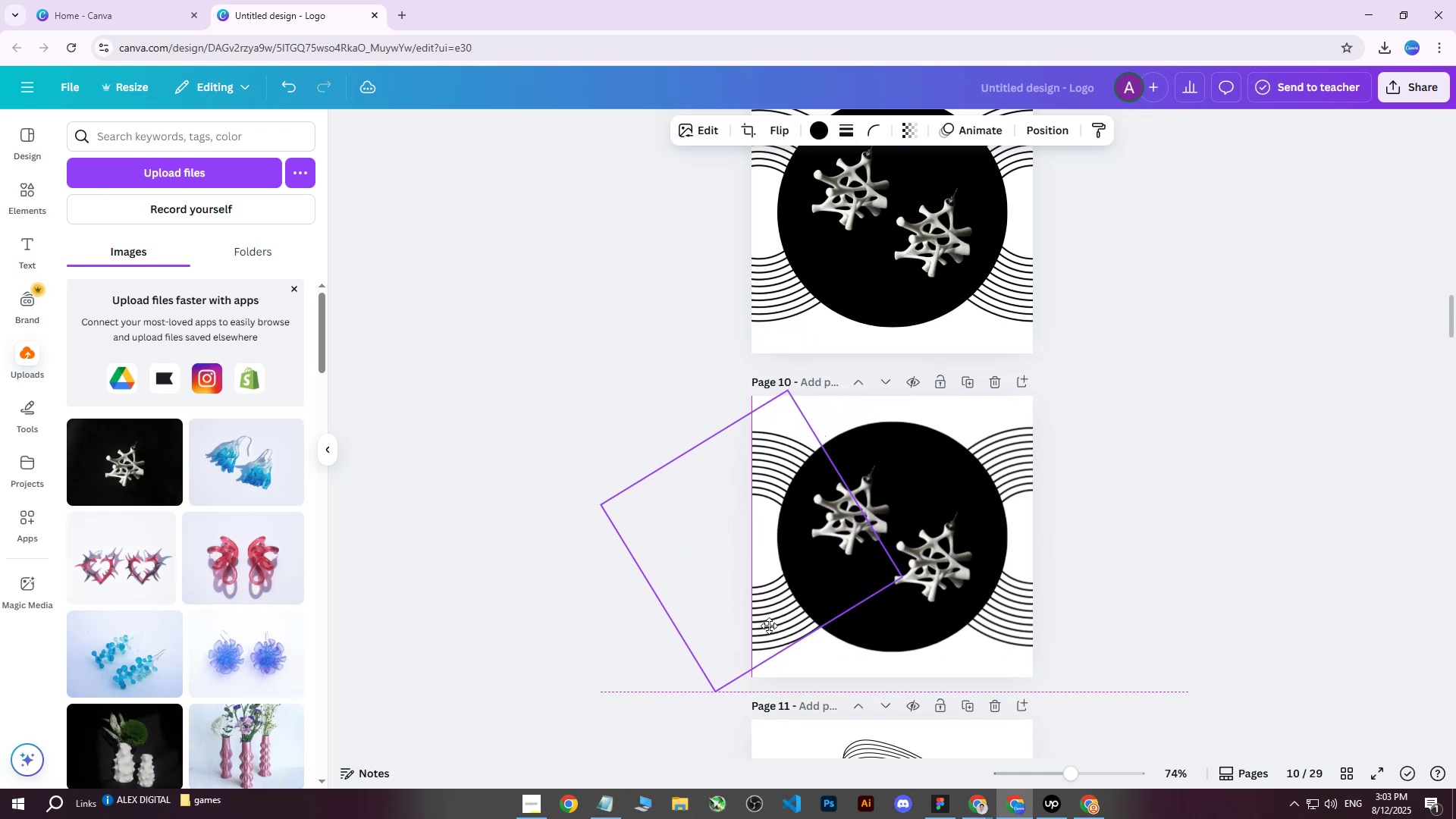 
scroll: coordinate [965, 357], scroll_direction: down, amount: 1.0
 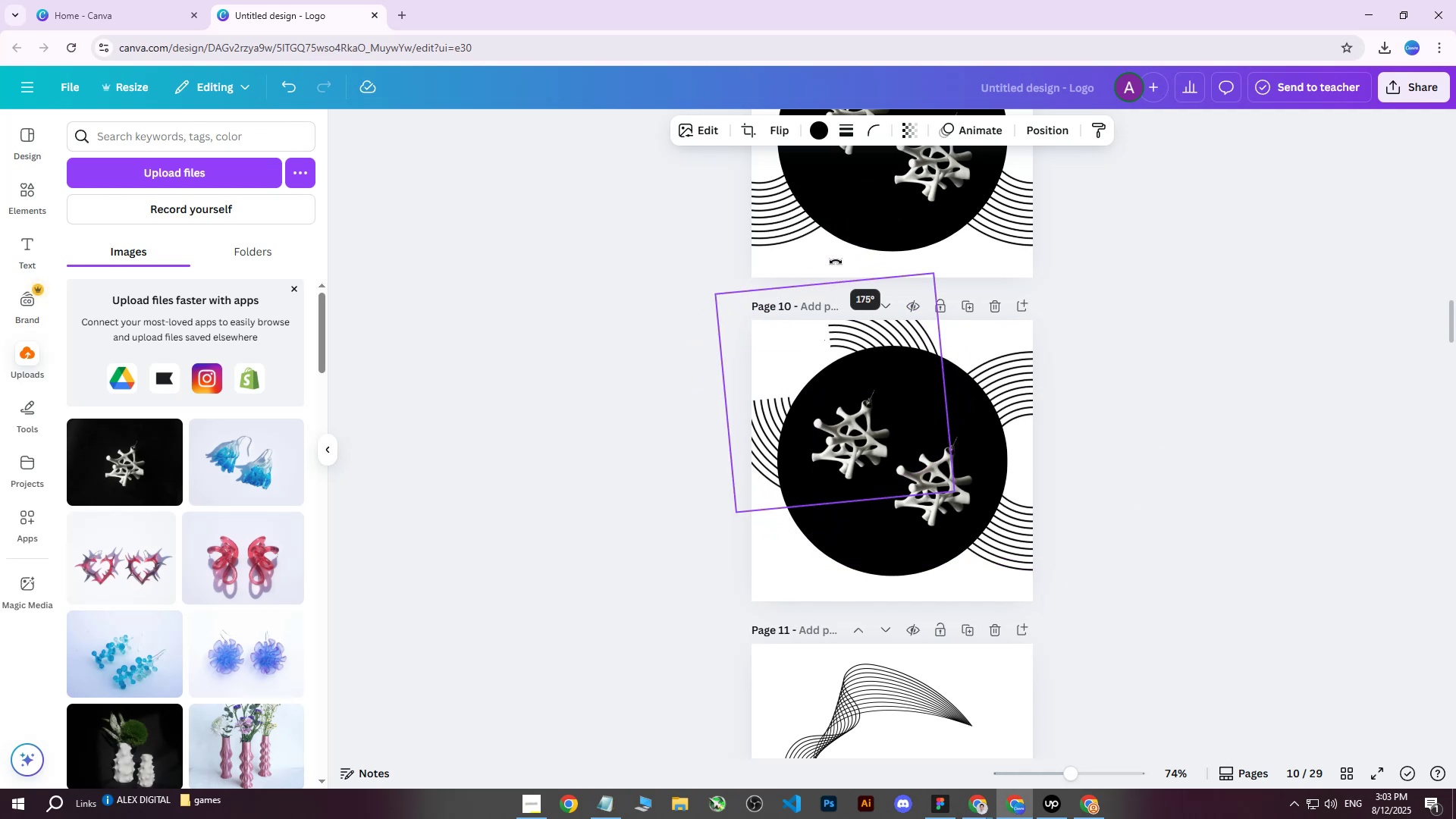 
wait(12.4)
 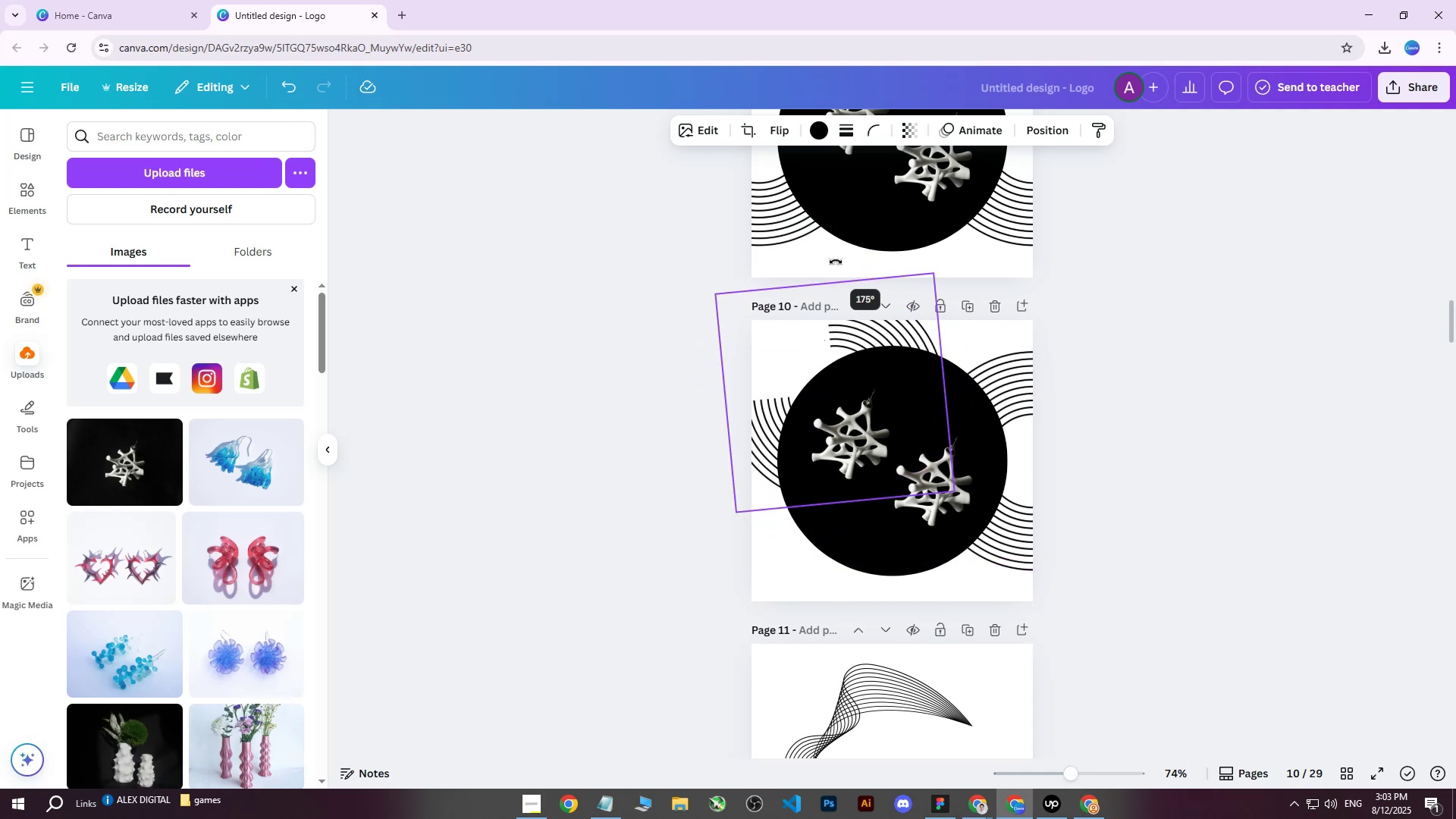 
left_click([1012, 529])
 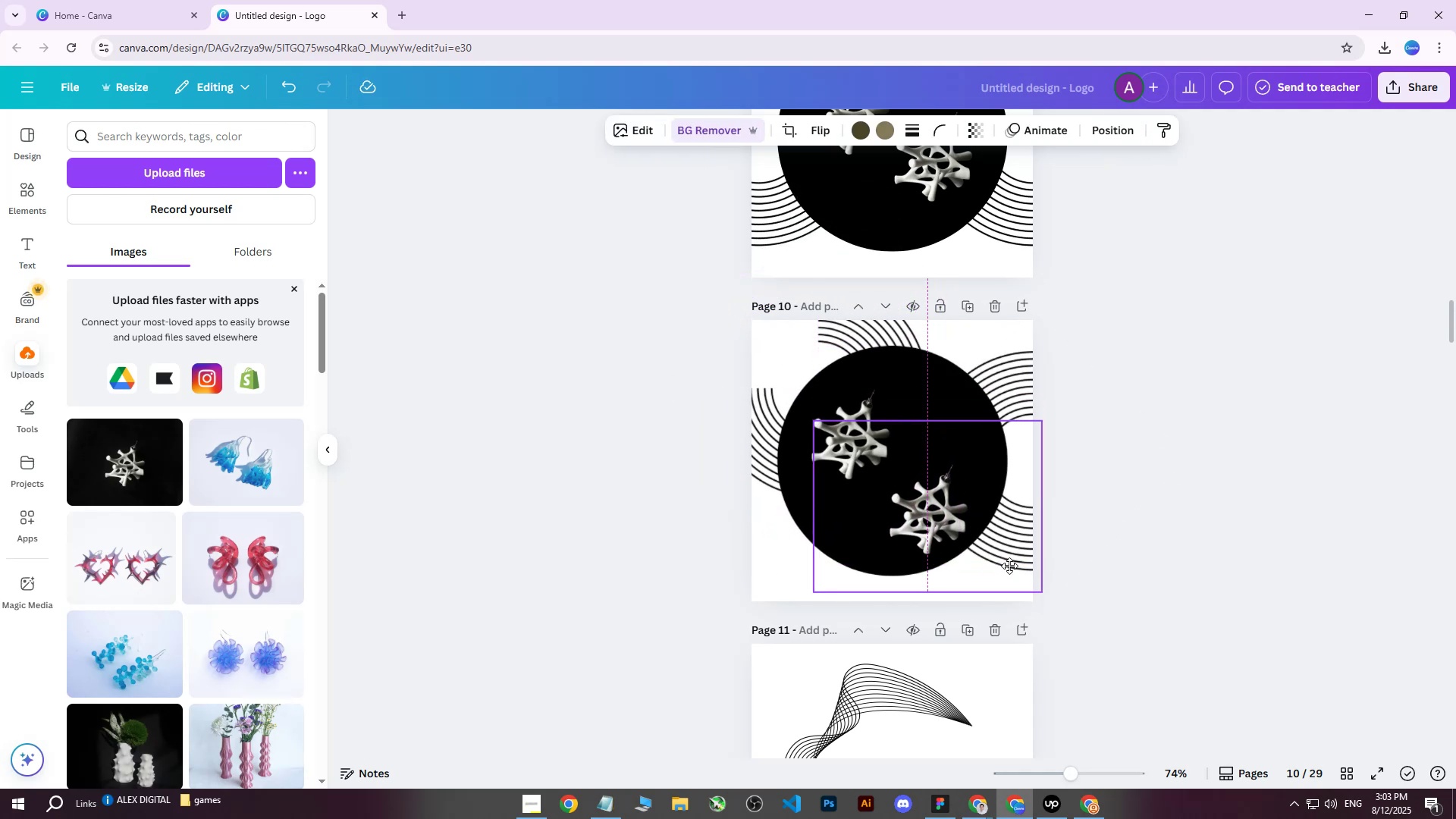 
hold_key(key=ControlLeft, duration=0.36)
 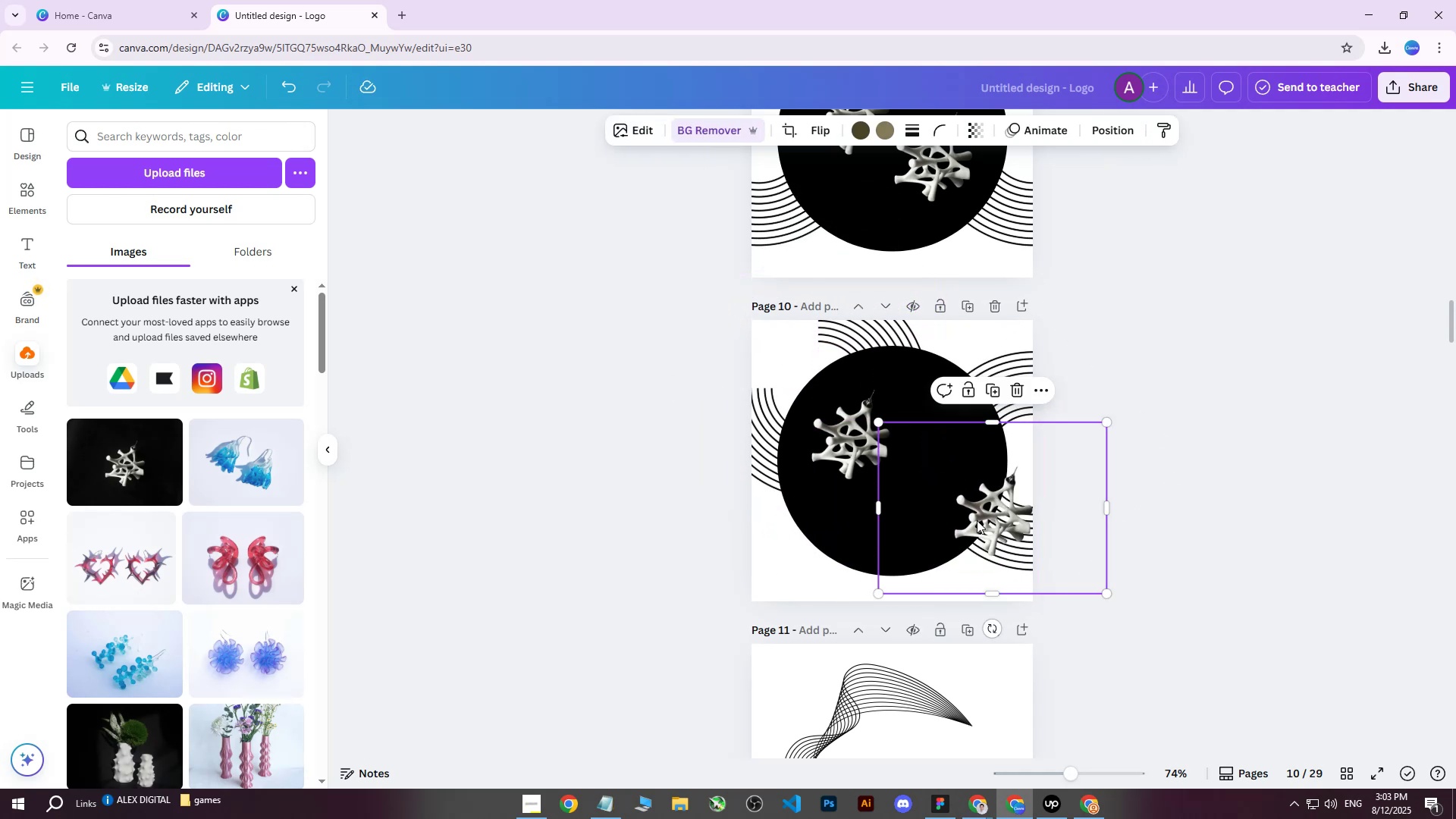 
key(Delete)
 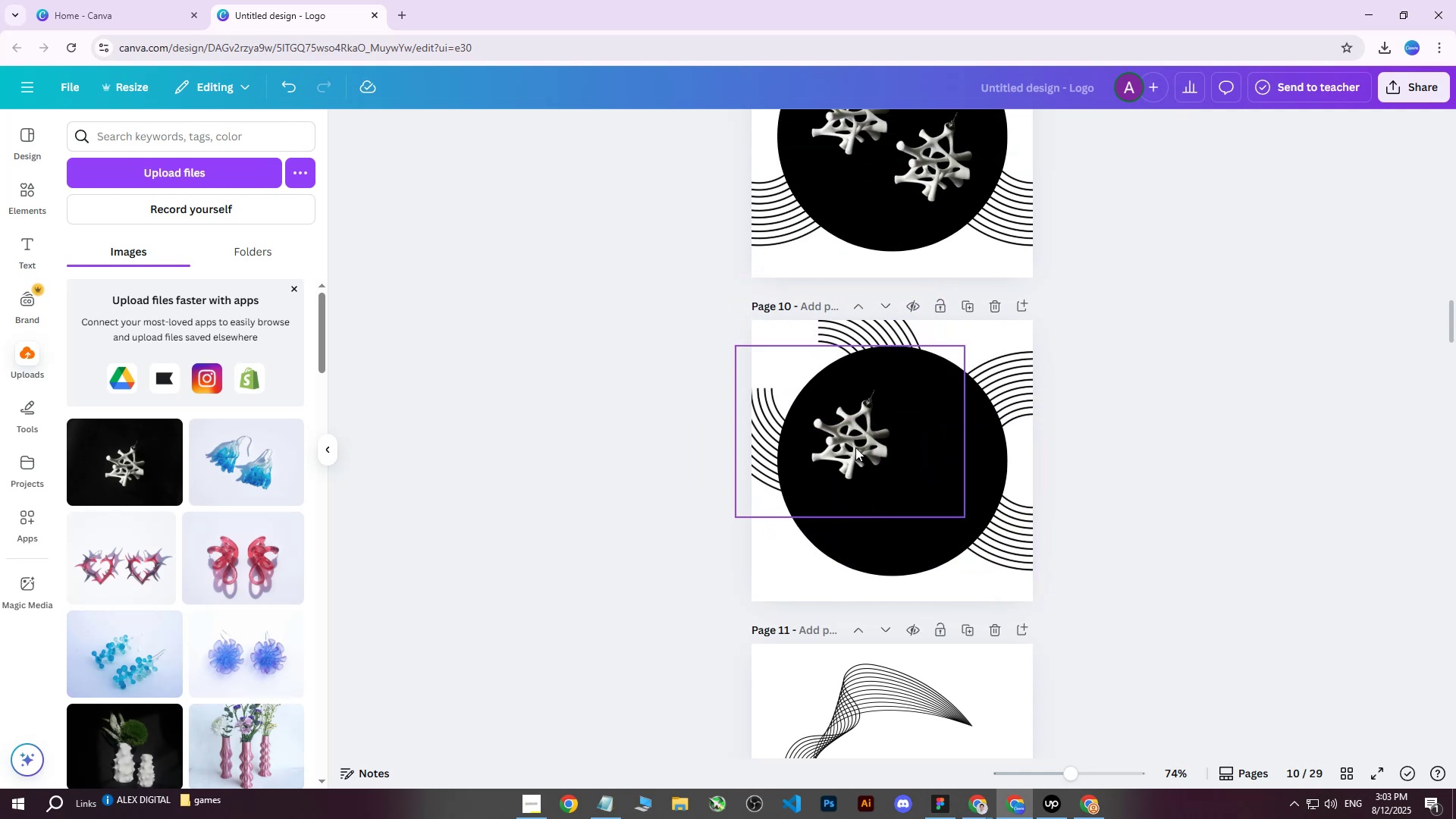 
left_click([855, 447])
 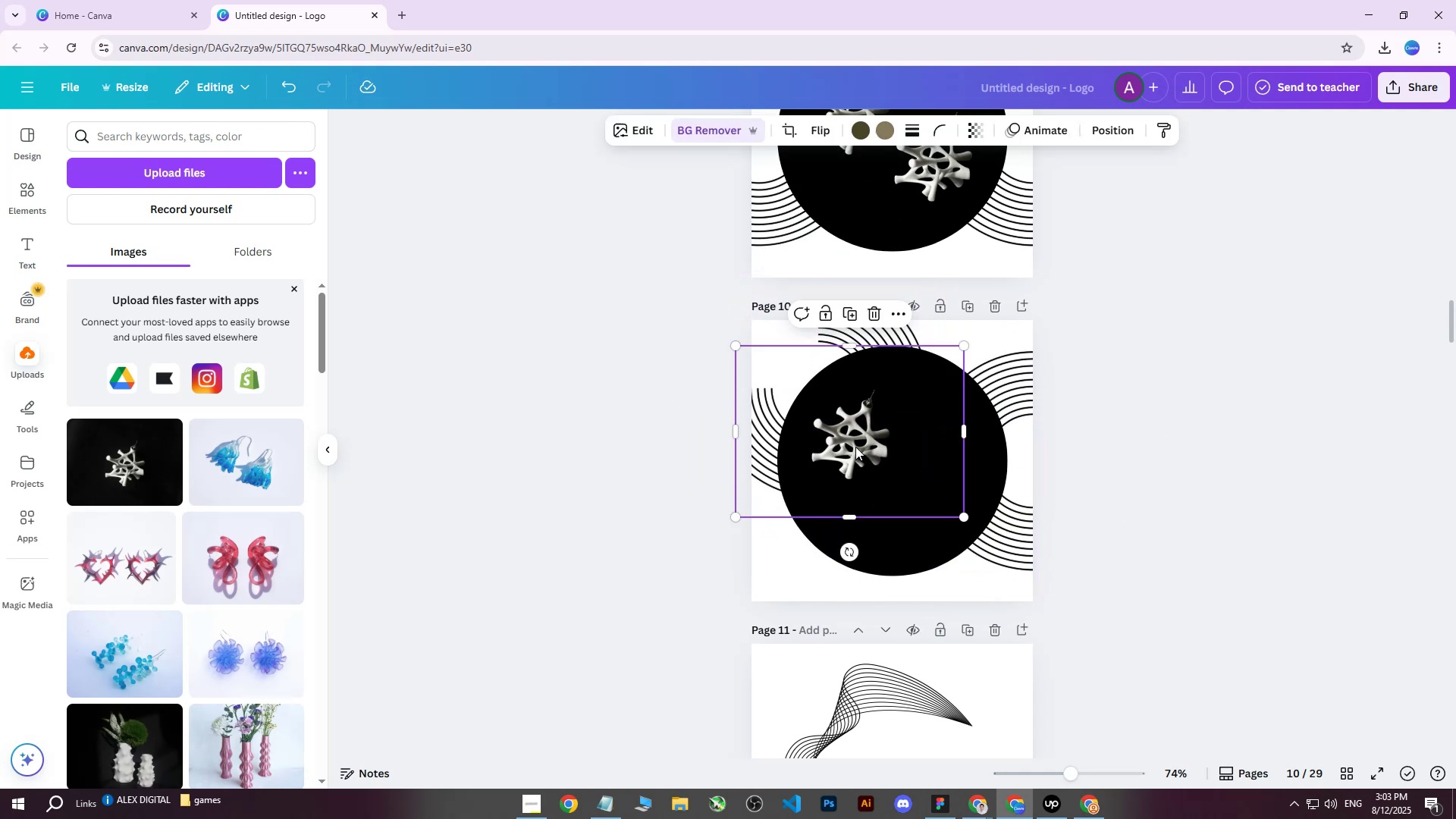 
key(Delete)
 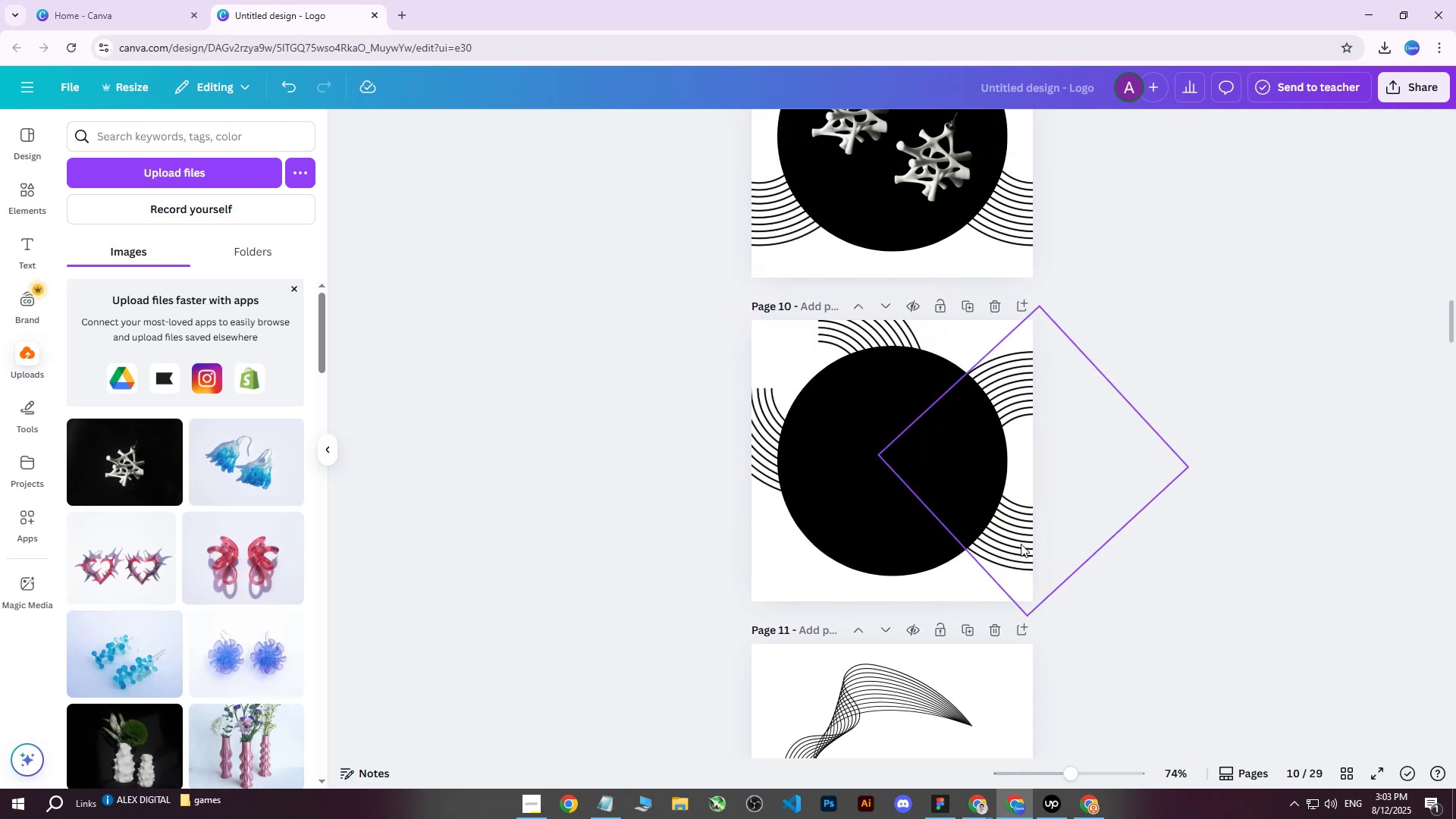 
double_click([1021, 544])
 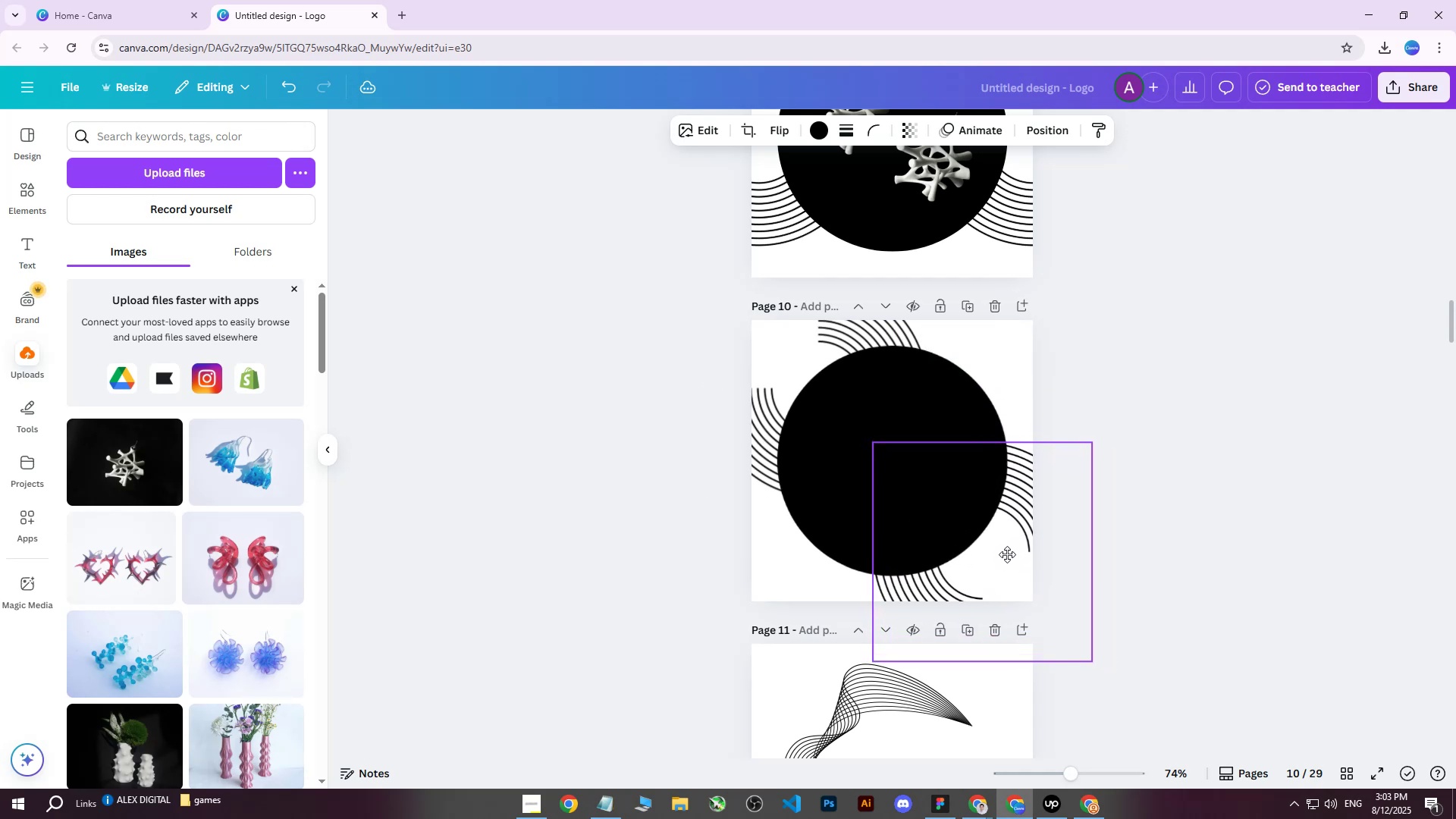 
wait(18.66)
 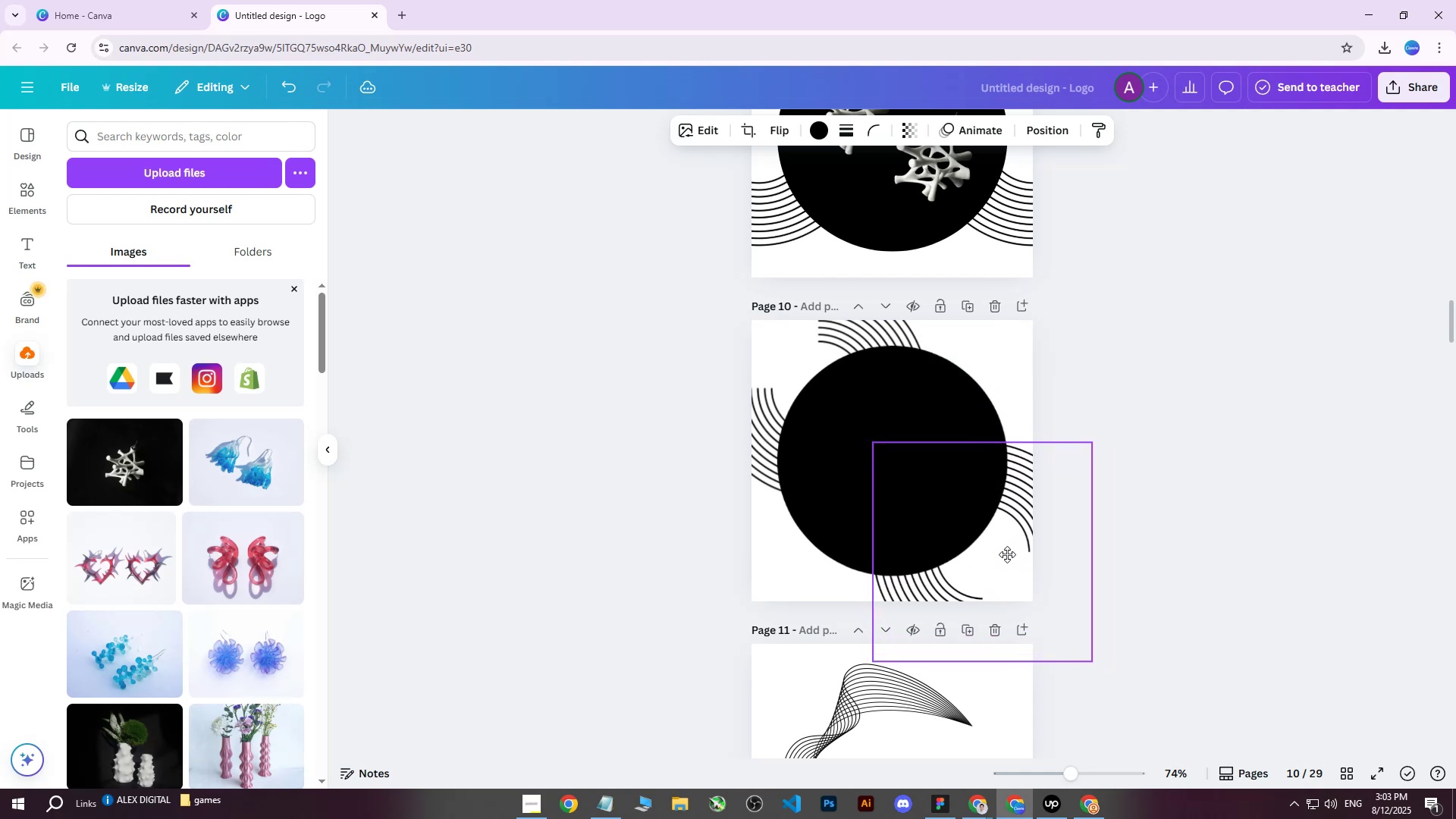 
double_click([1143, 385])
 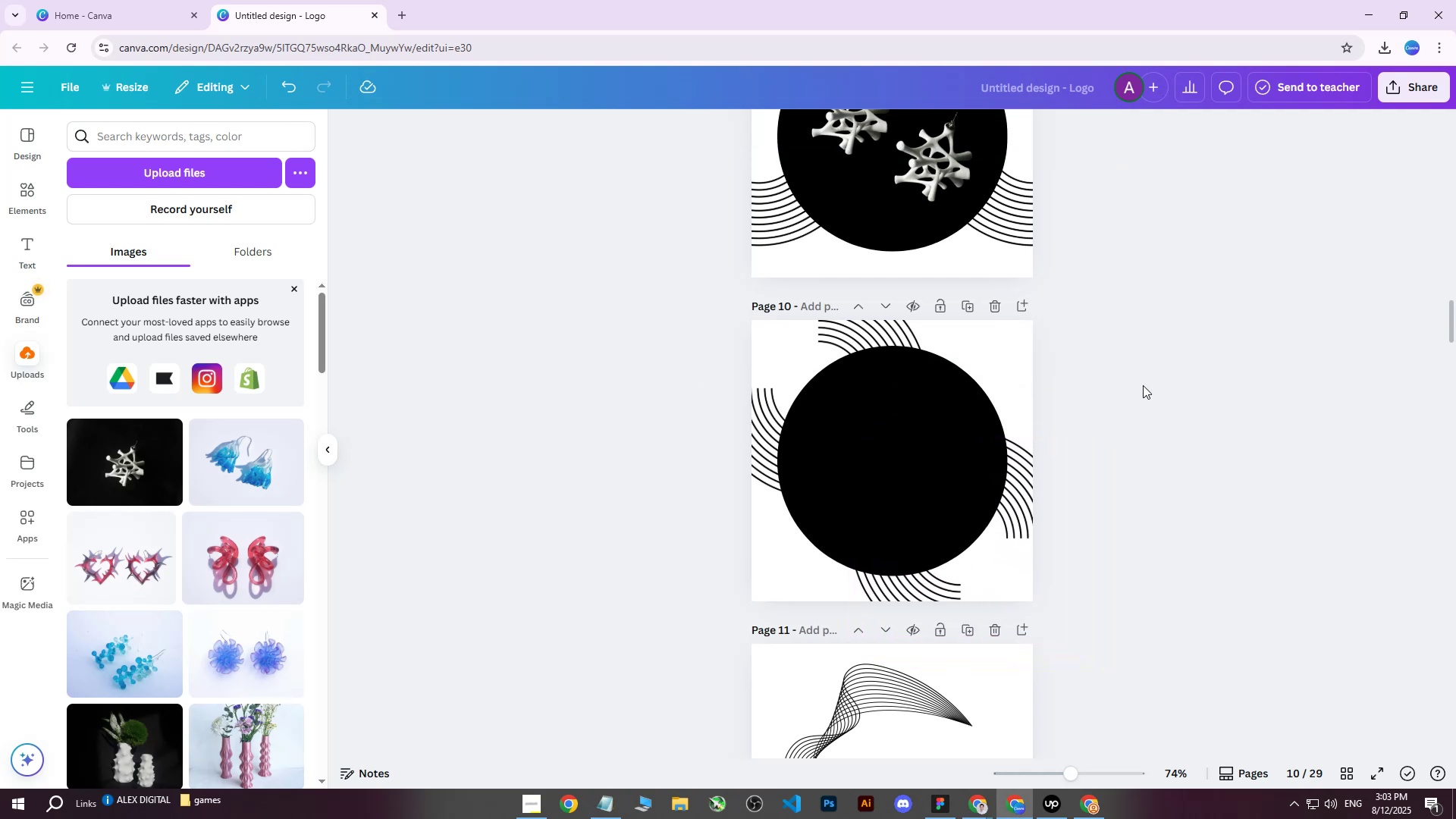 
scroll: coordinate [1143, 385], scroll_direction: up, amount: 5.0
 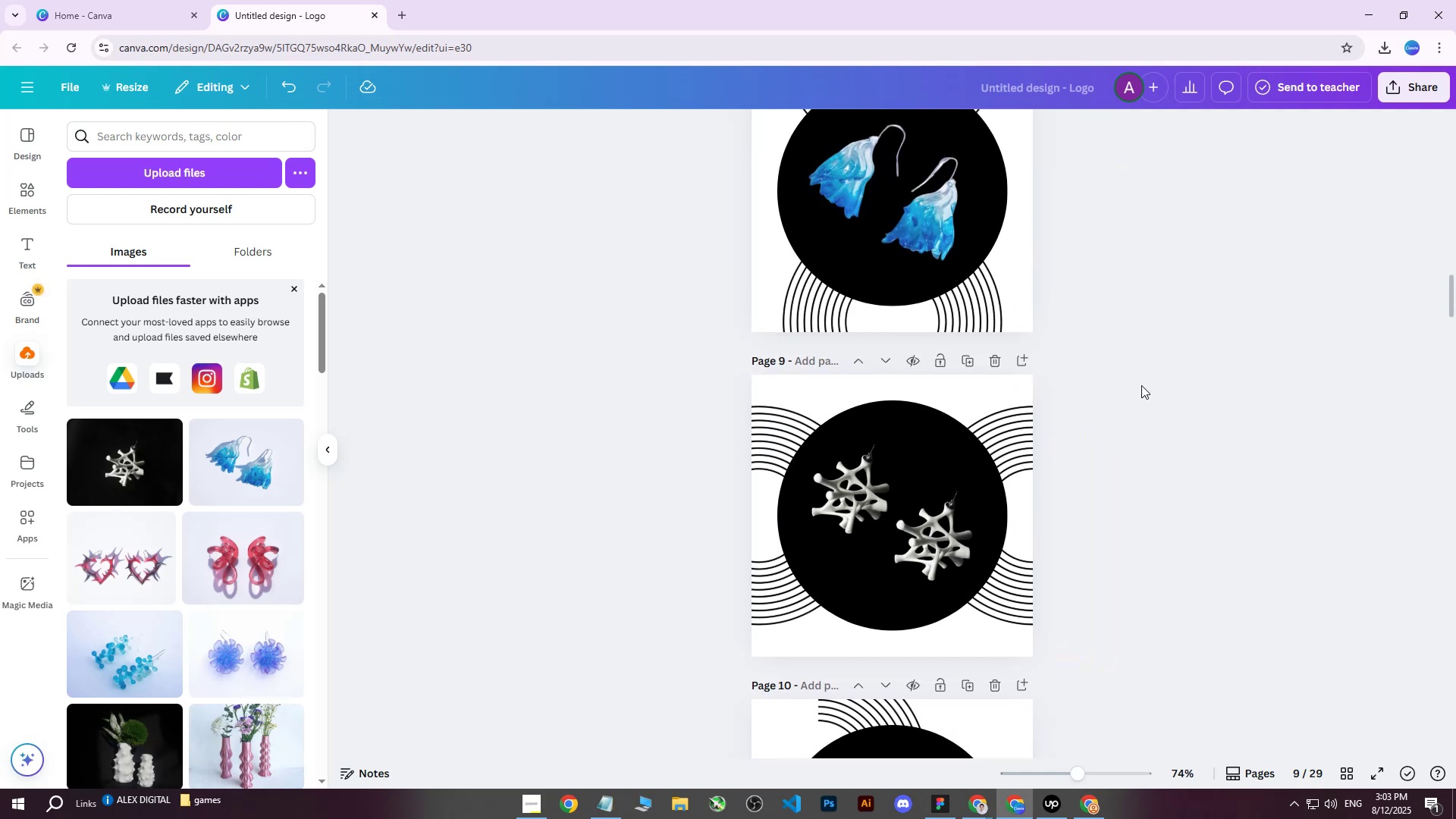 
scroll: coordinate [1138, 387], scroll_direction: down, amount: 5.0
 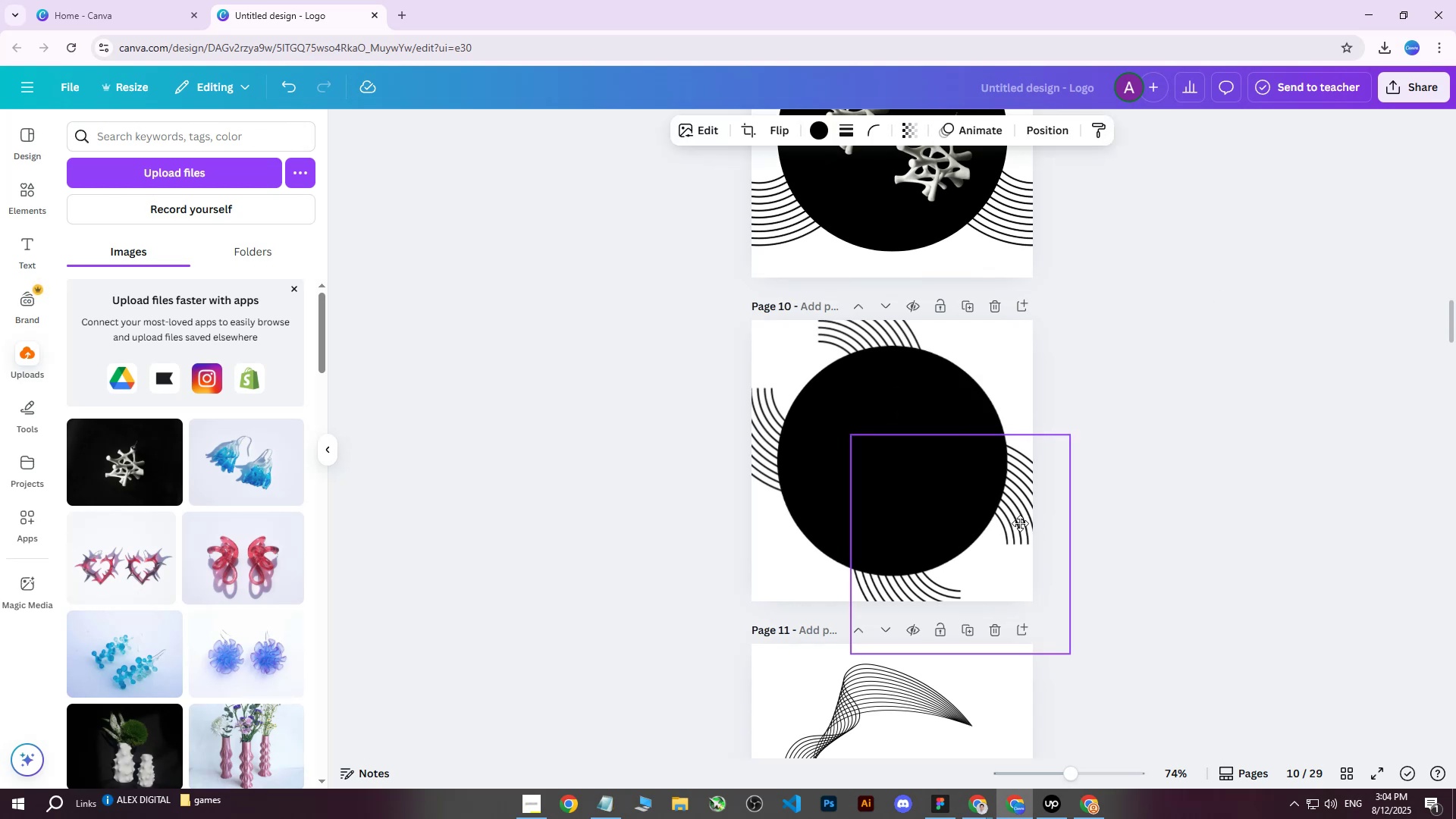 
left_click([1387, 101])
 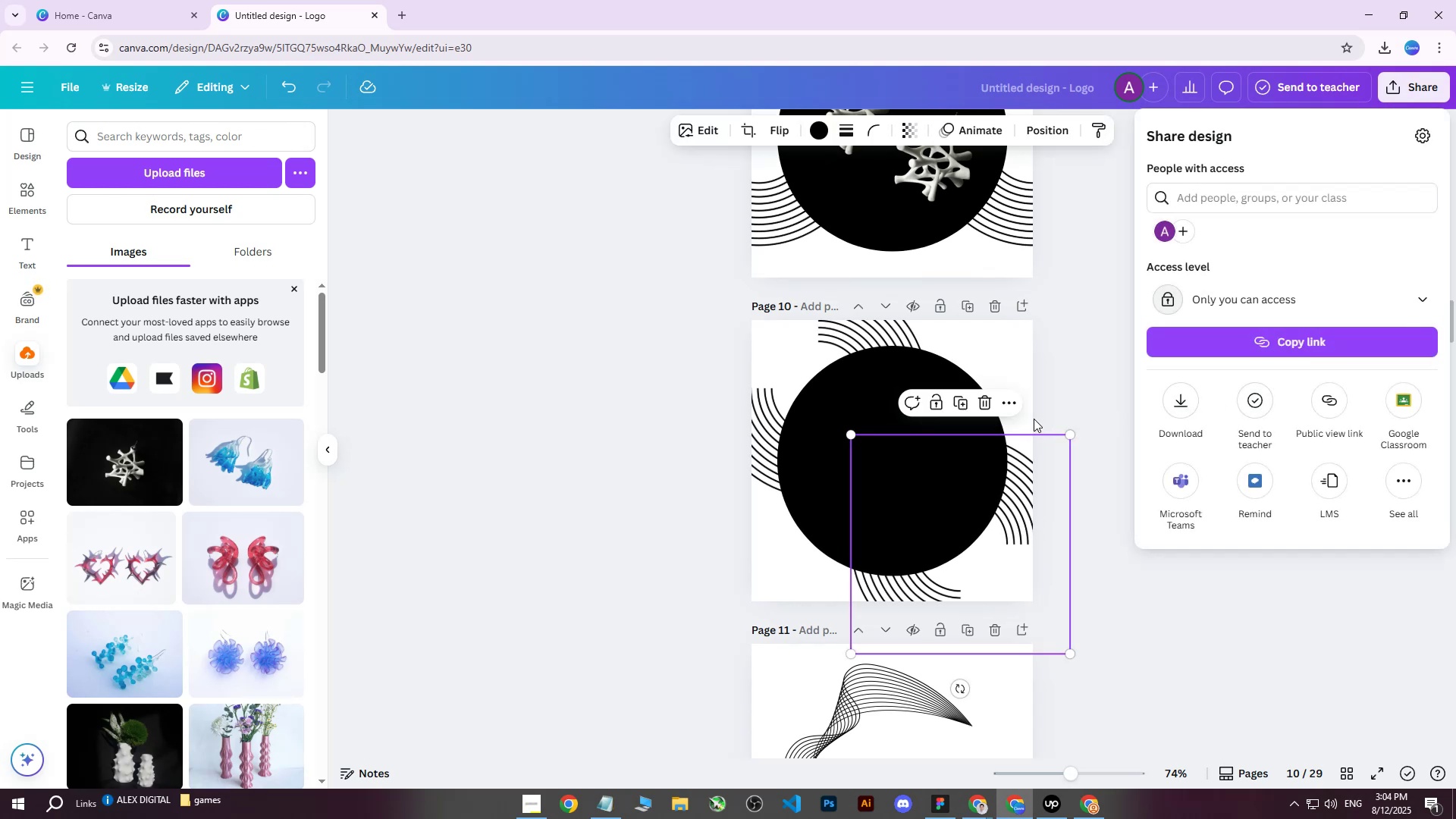 
left_click([1064, 358])
 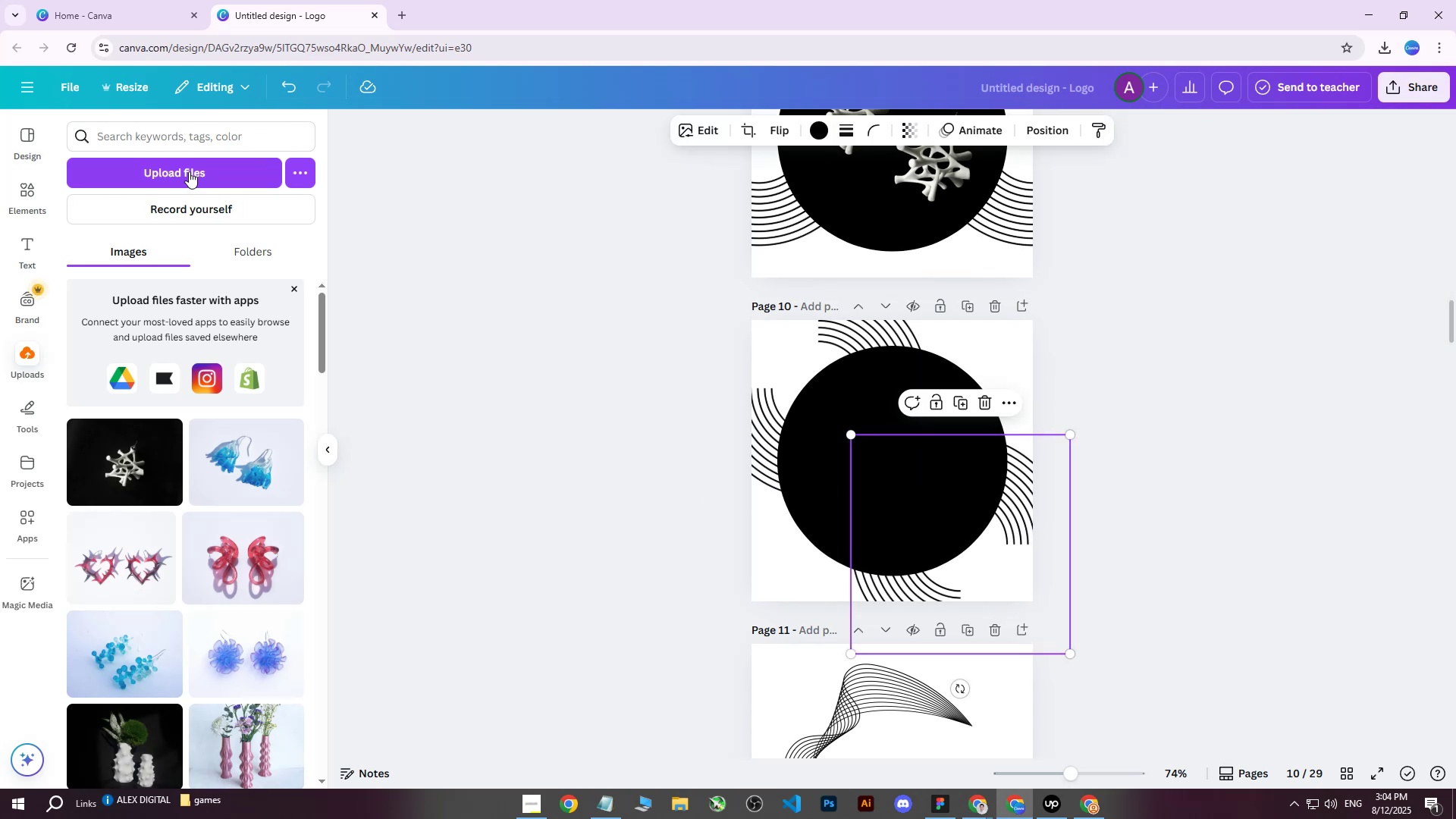 
left_click([190, 168])
 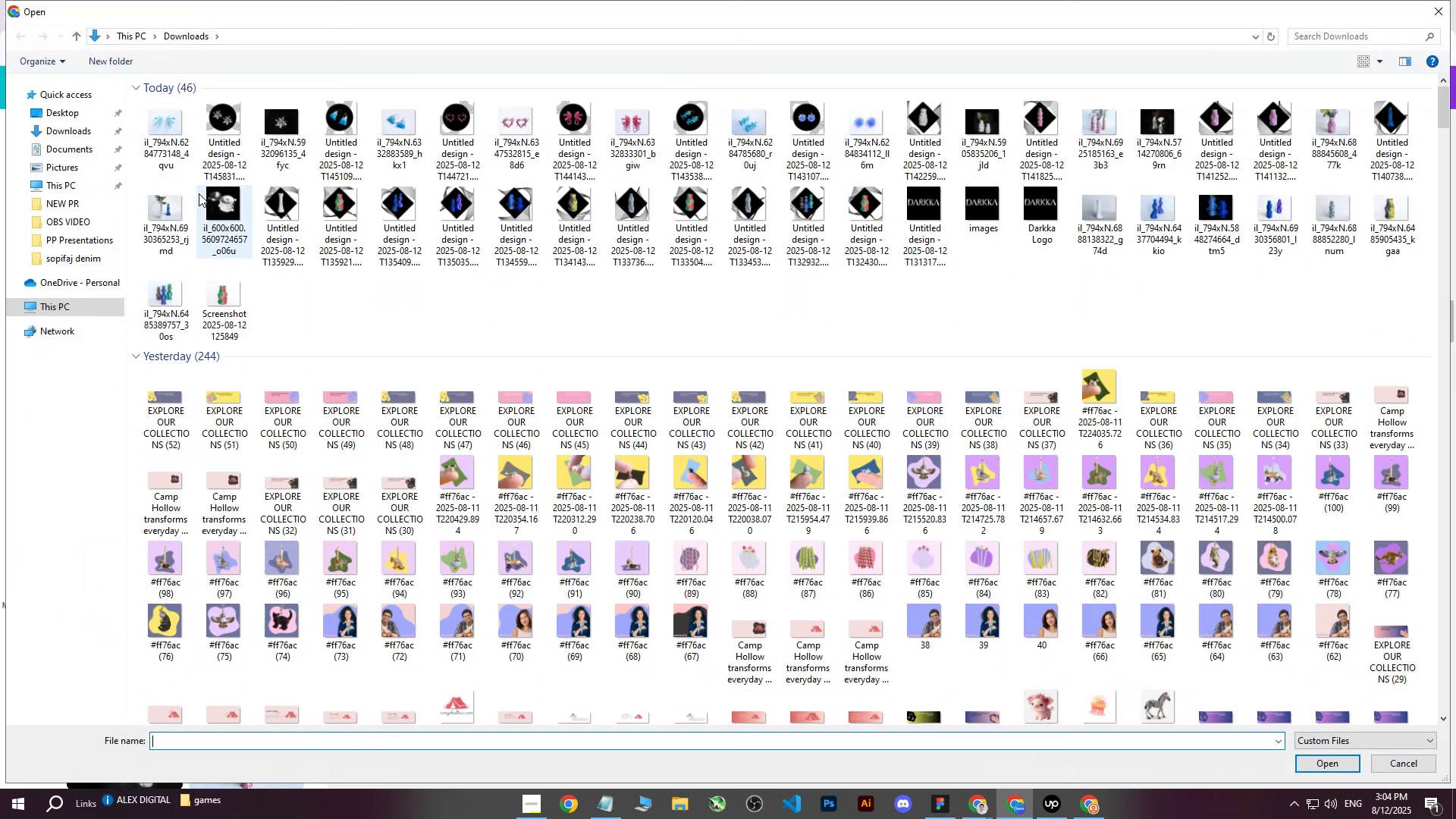 
mouse_move([216, 202])
 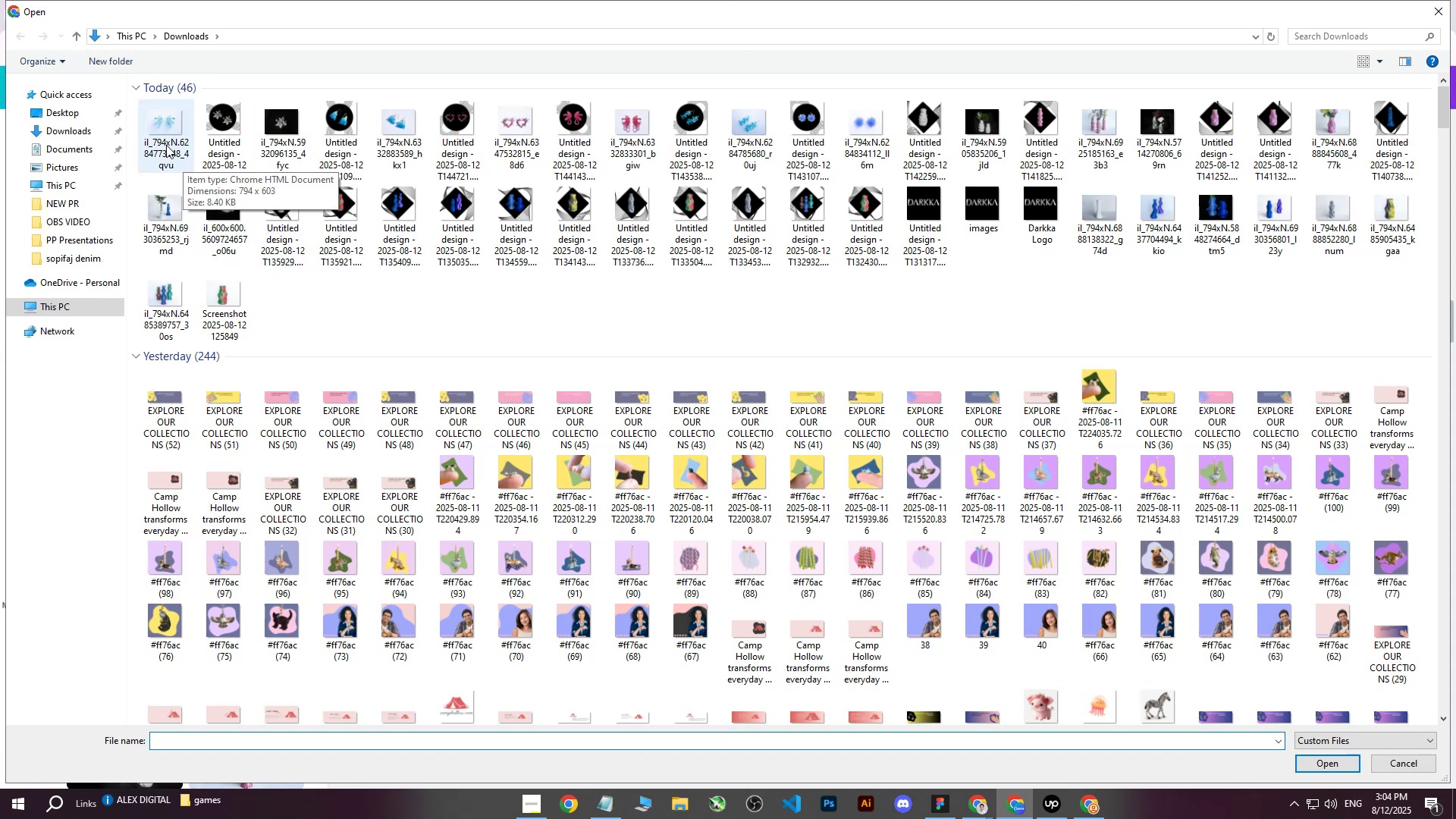 
left_click([160, 126])
 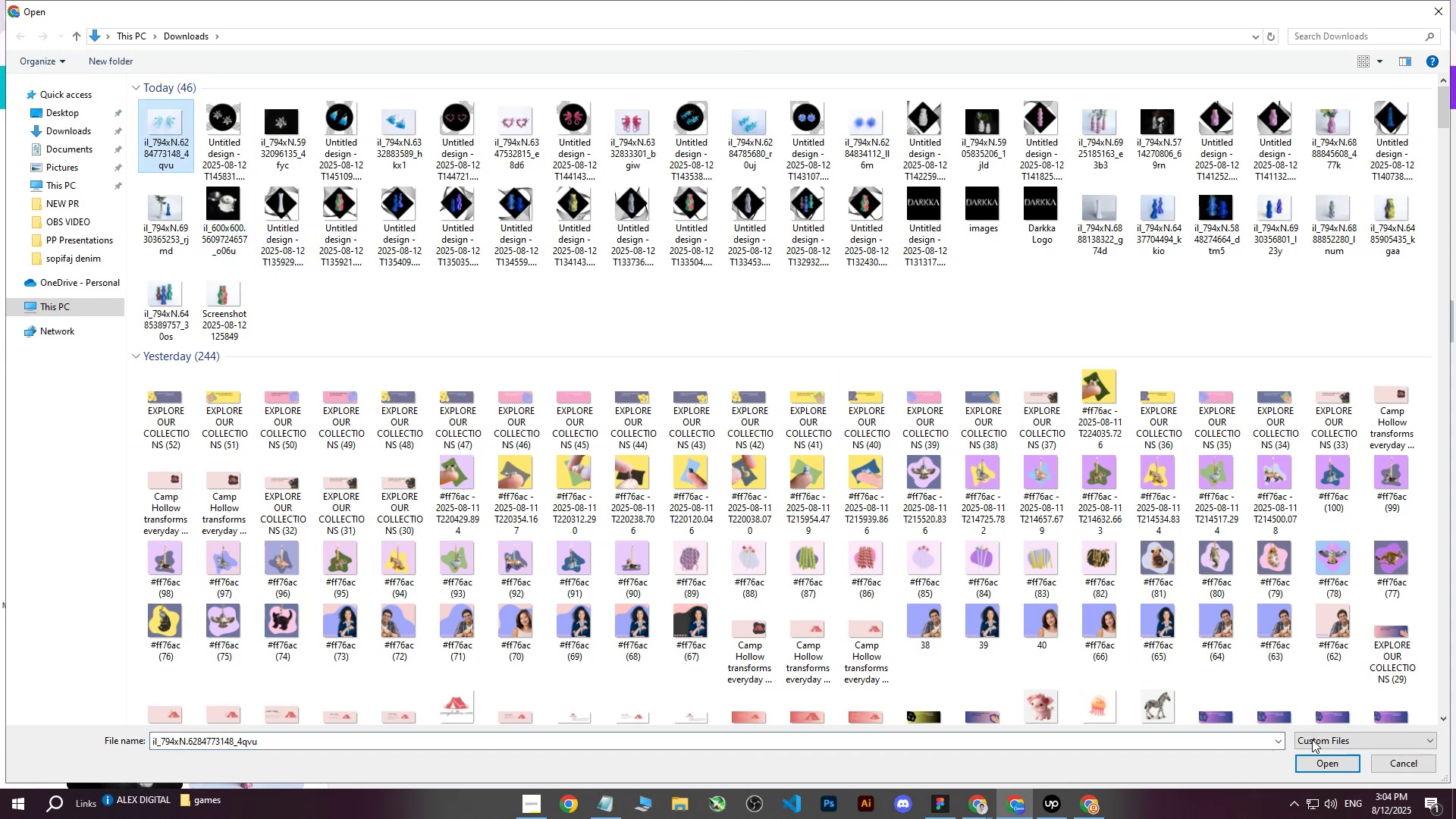 
left_click([1317, 764])
 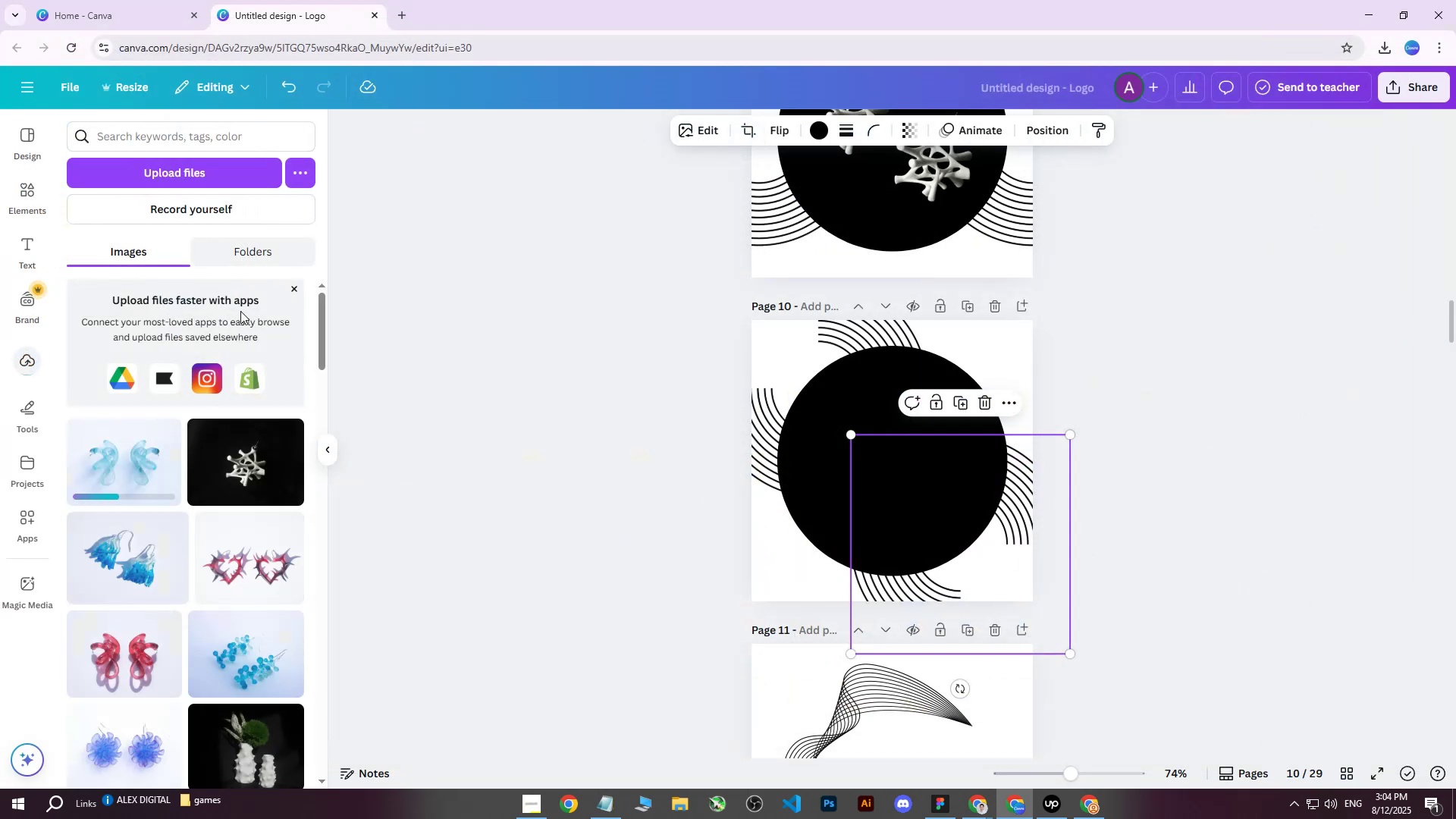 
left_click([147, 480])
 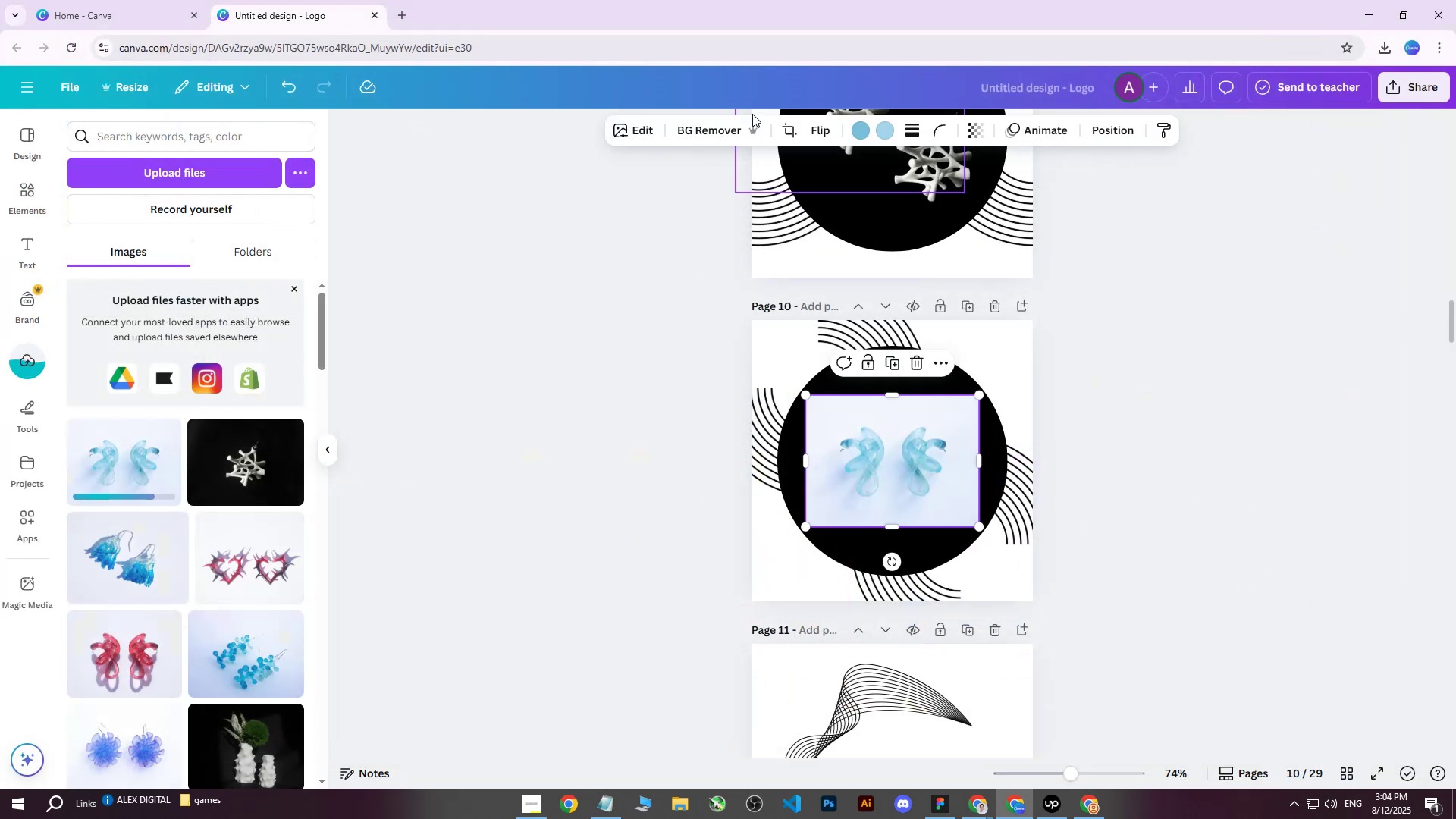 
left_click([731, 136])
 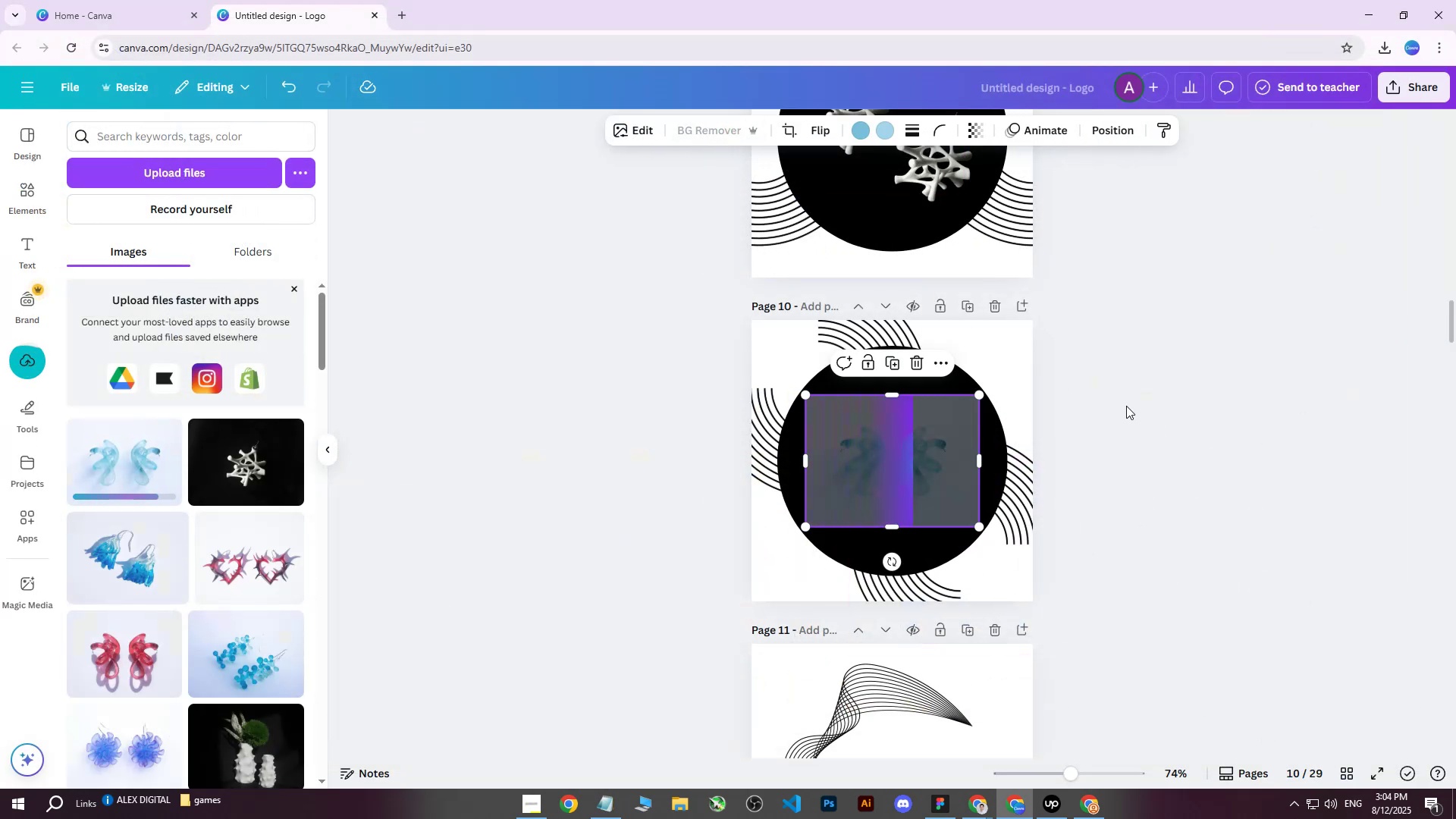 
key(Control+ControlLeft)
 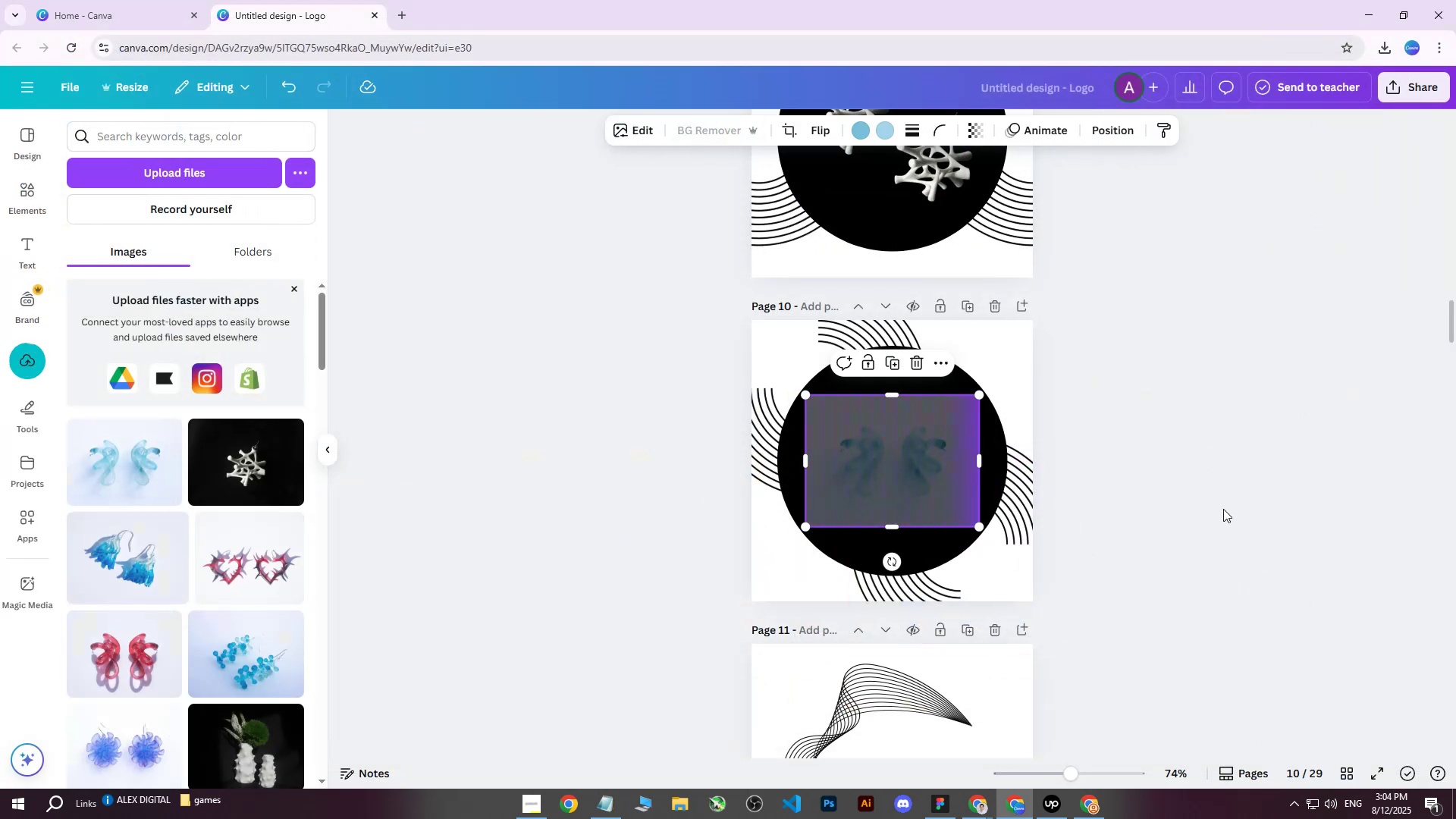 
key(Control+Meta+MetaLeft)
 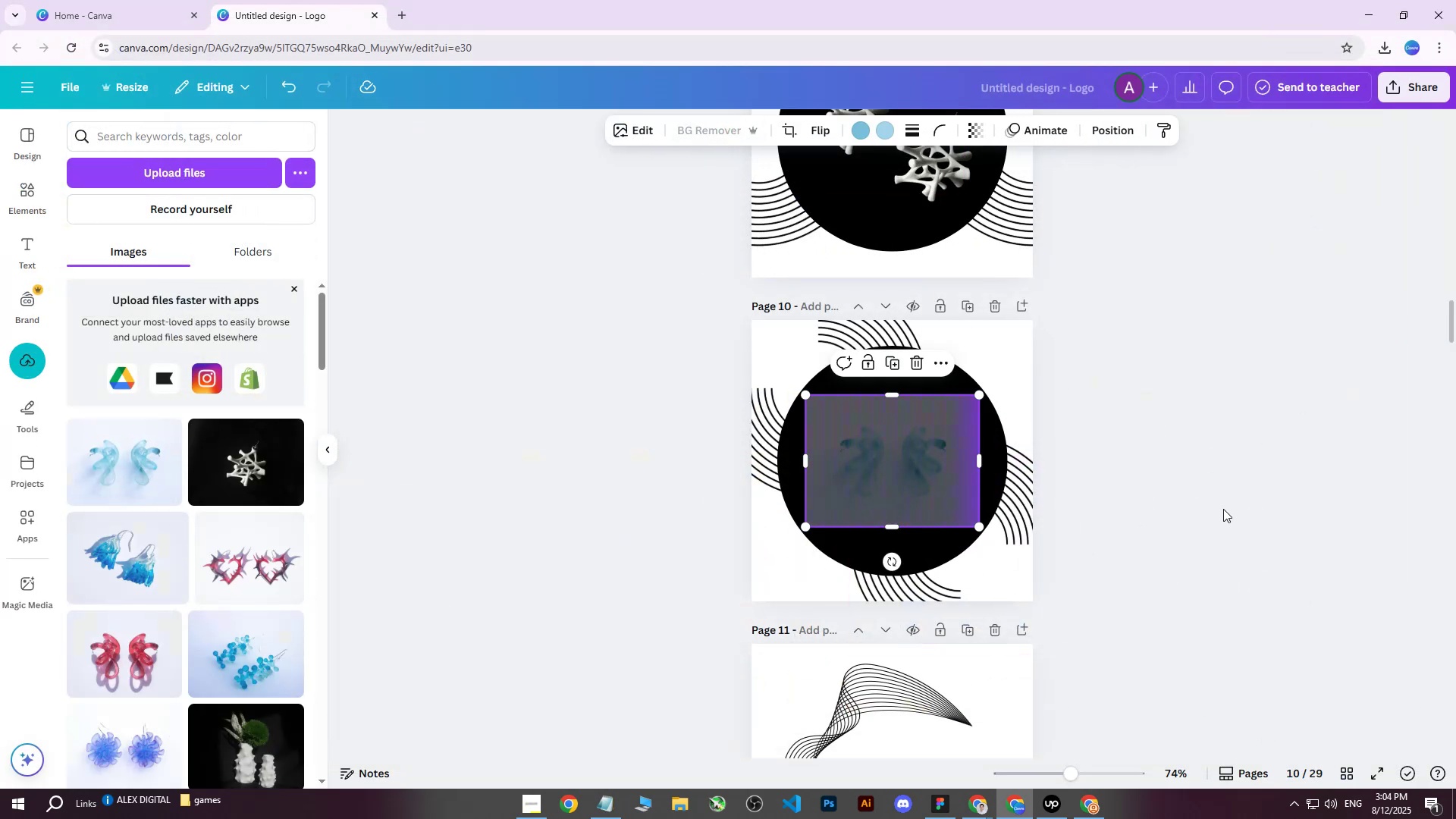 
left_click([1223, 509])
 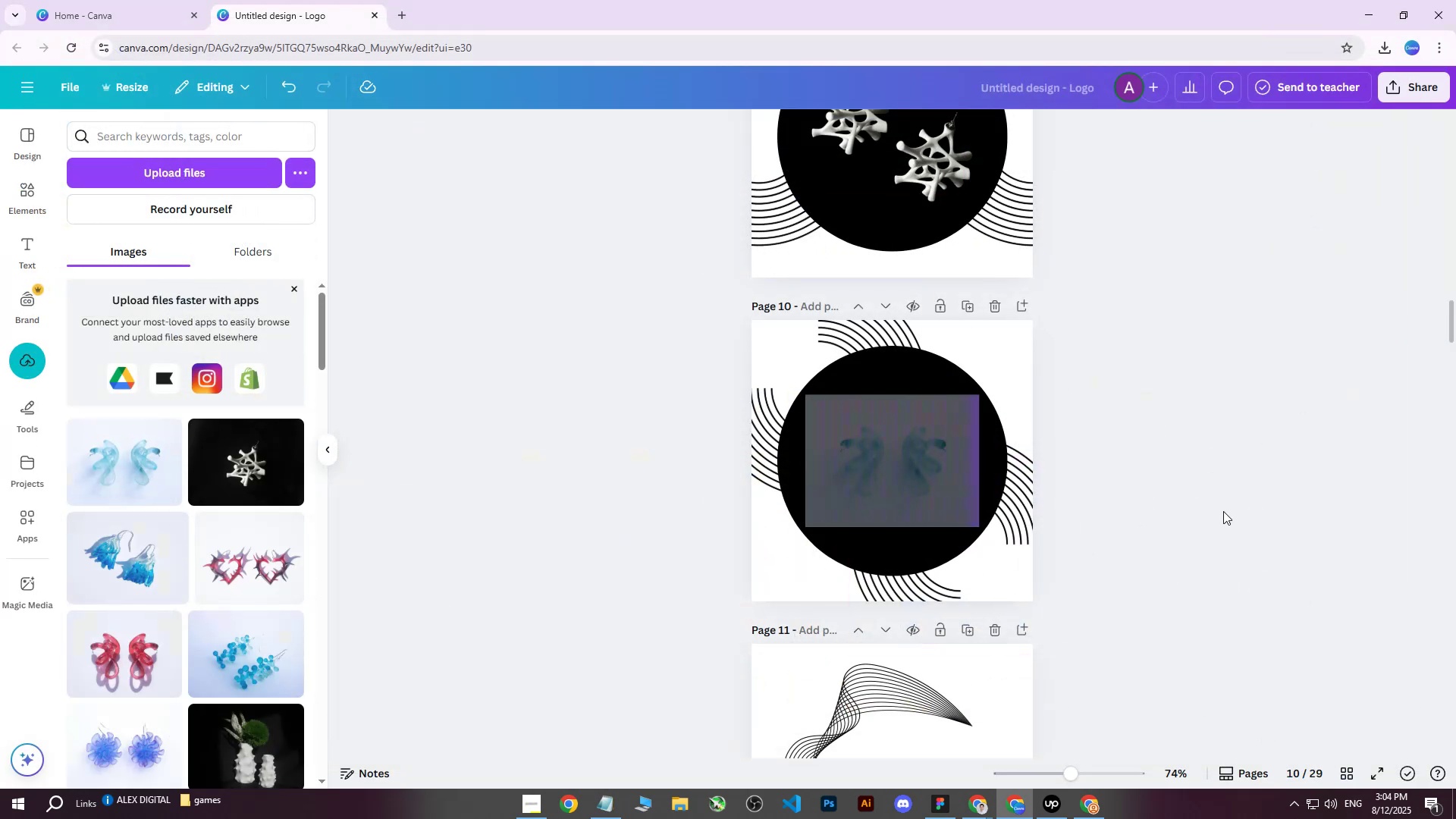 
hold_key(key=ControlLeft, duration=0.75)
scroll: coordinate [1170, 524], scroll_direction: up, amount: 5.0
 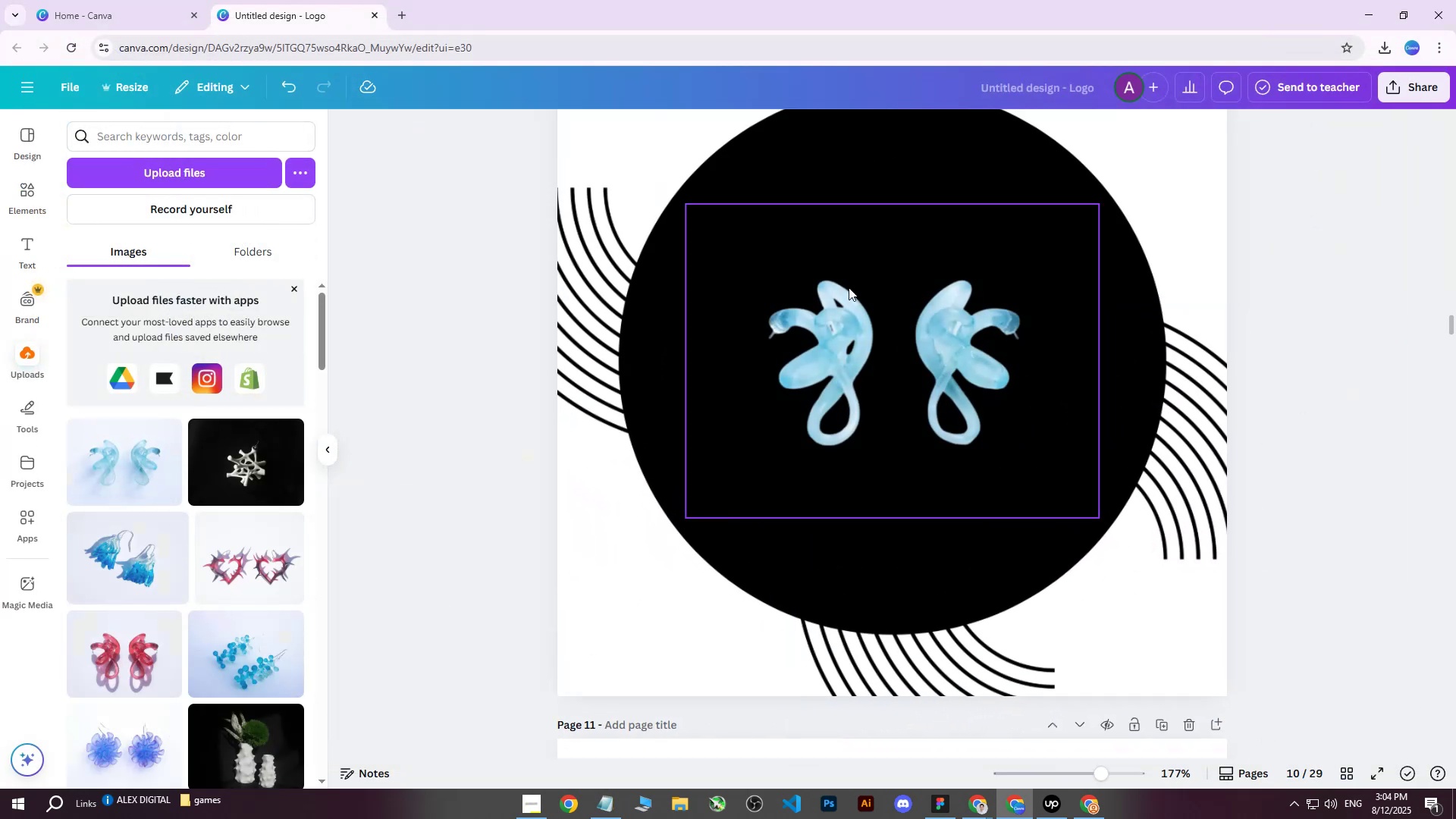 
left_click([832, 309])
 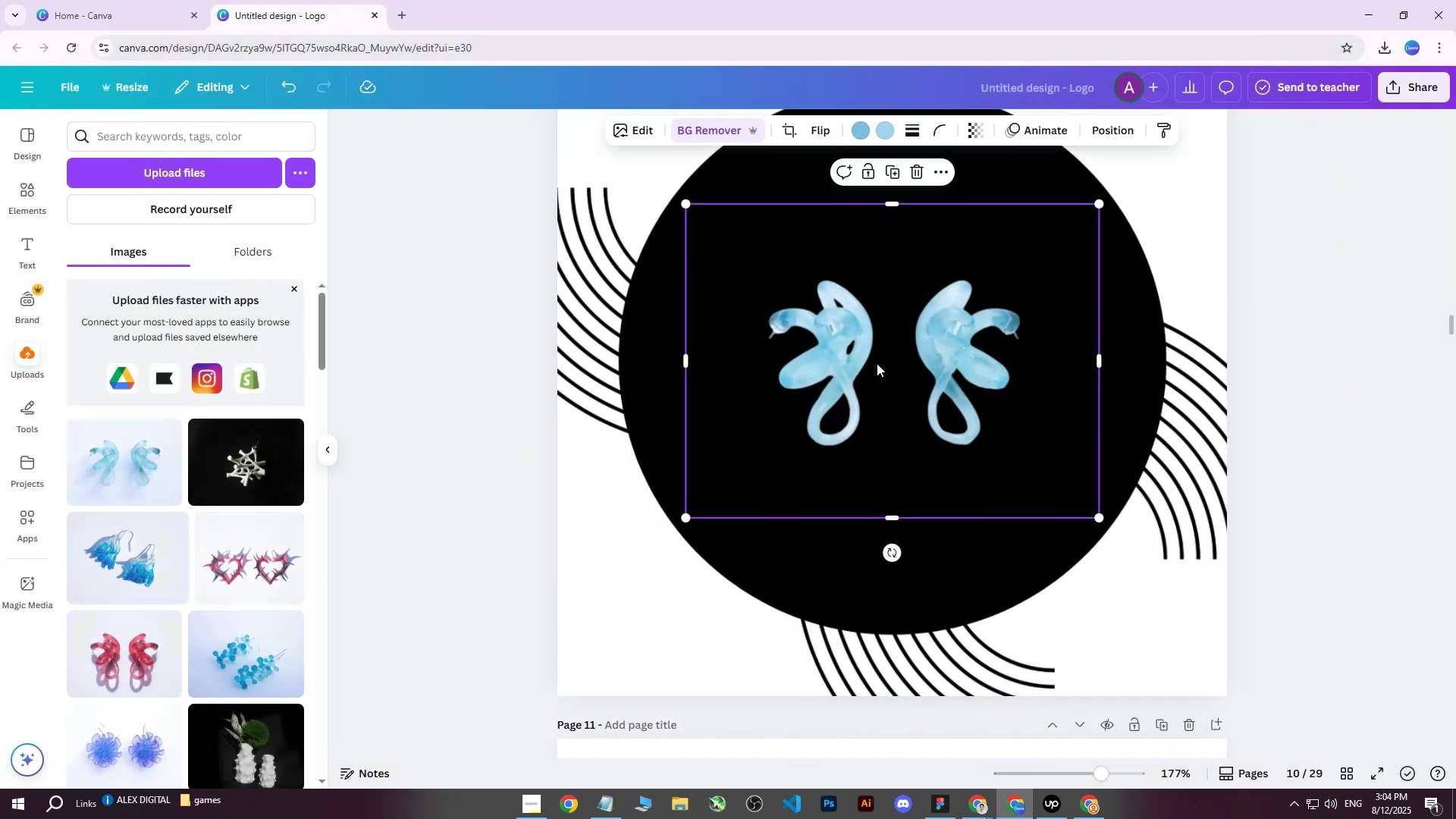 
scroll: coordinate [837, 280], scroll_direction: down, amount: 2.0
 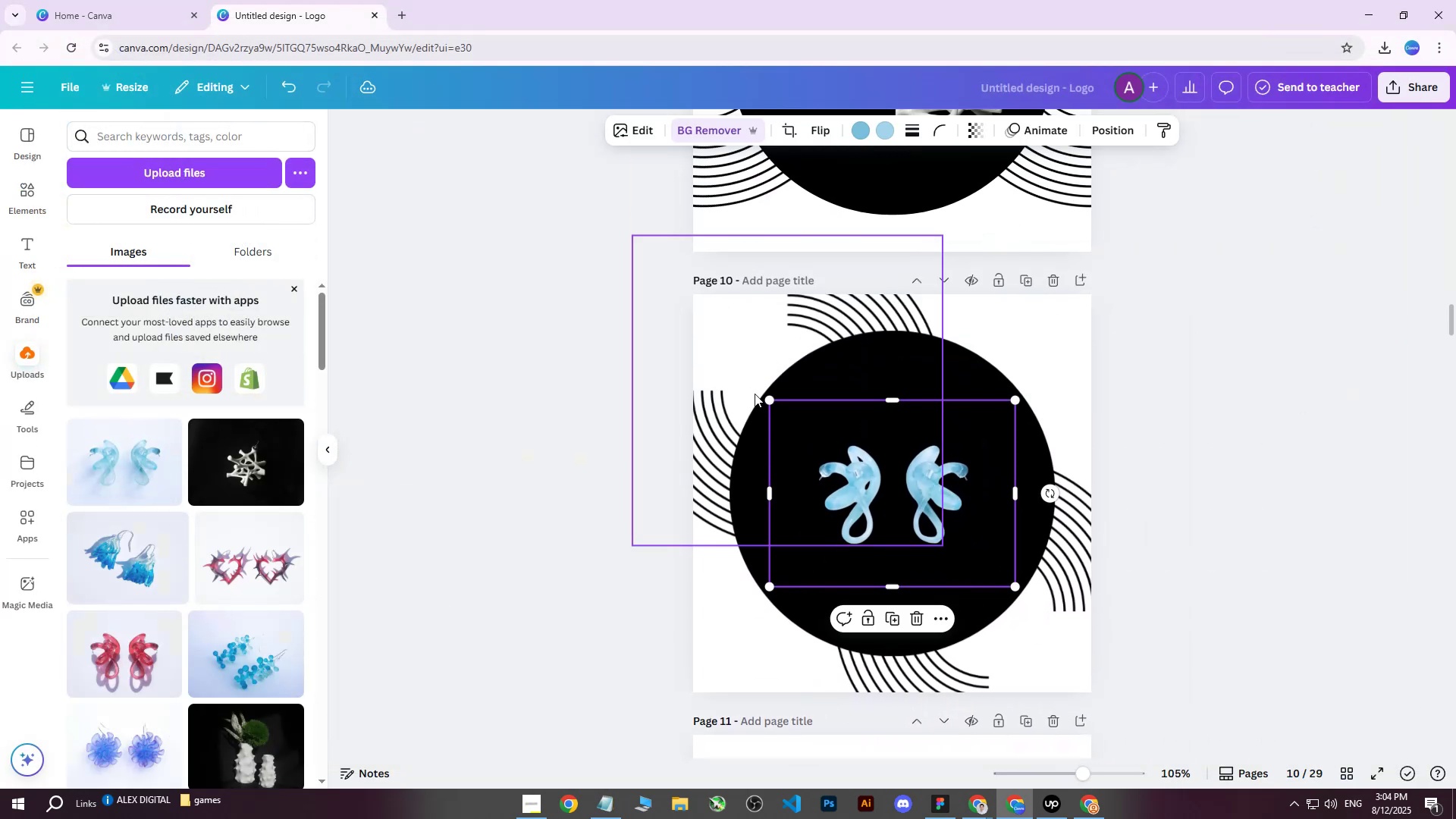 
hold_key(key=ControlLeft, duration=0.34)
 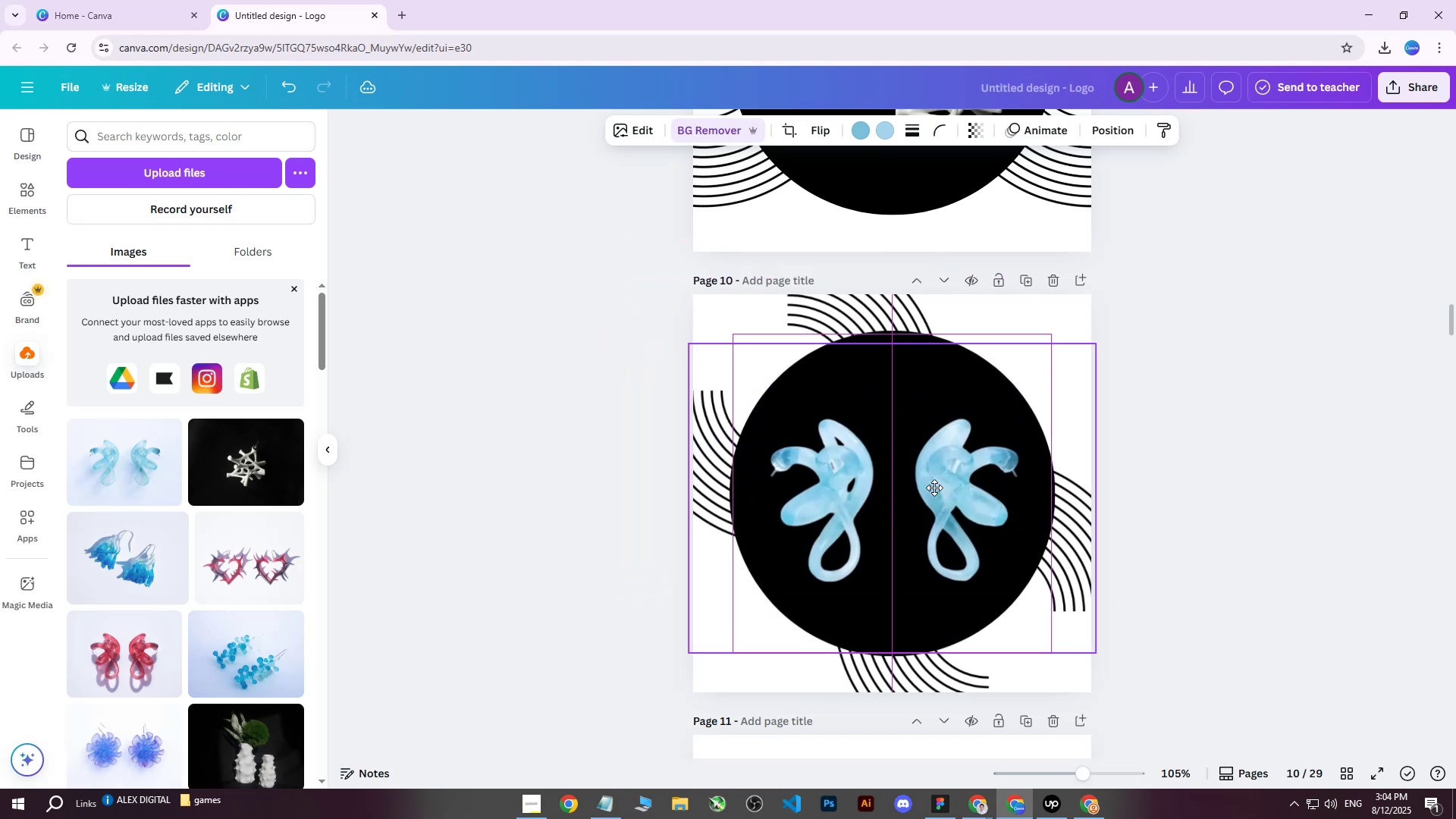 
left_click([1262, 375])
 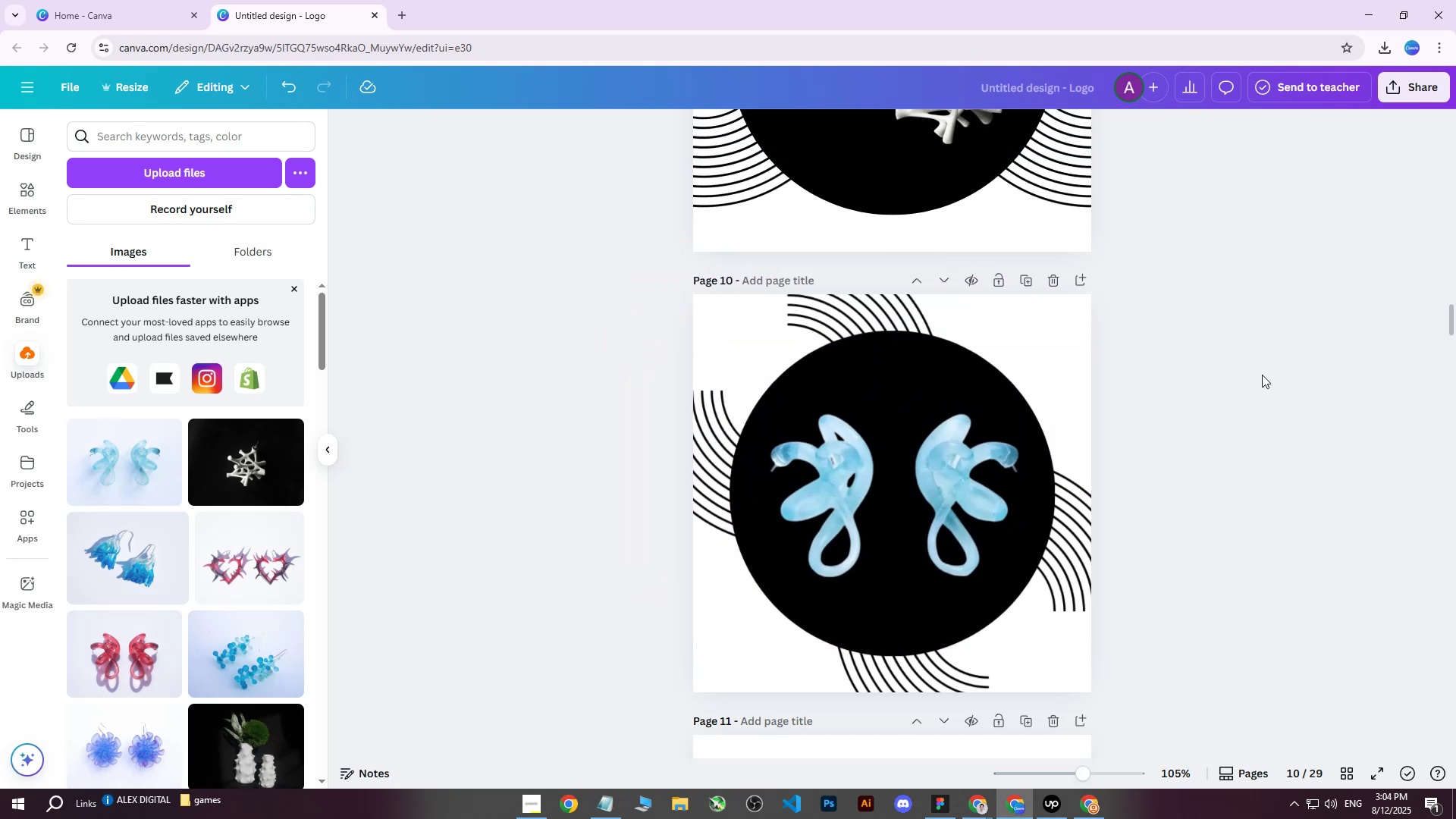 
hold_key(key=ControlLeft, duration=0.61)
scroll: coordinate [1263, 379], scroll_direction: down, amount: 4.0
 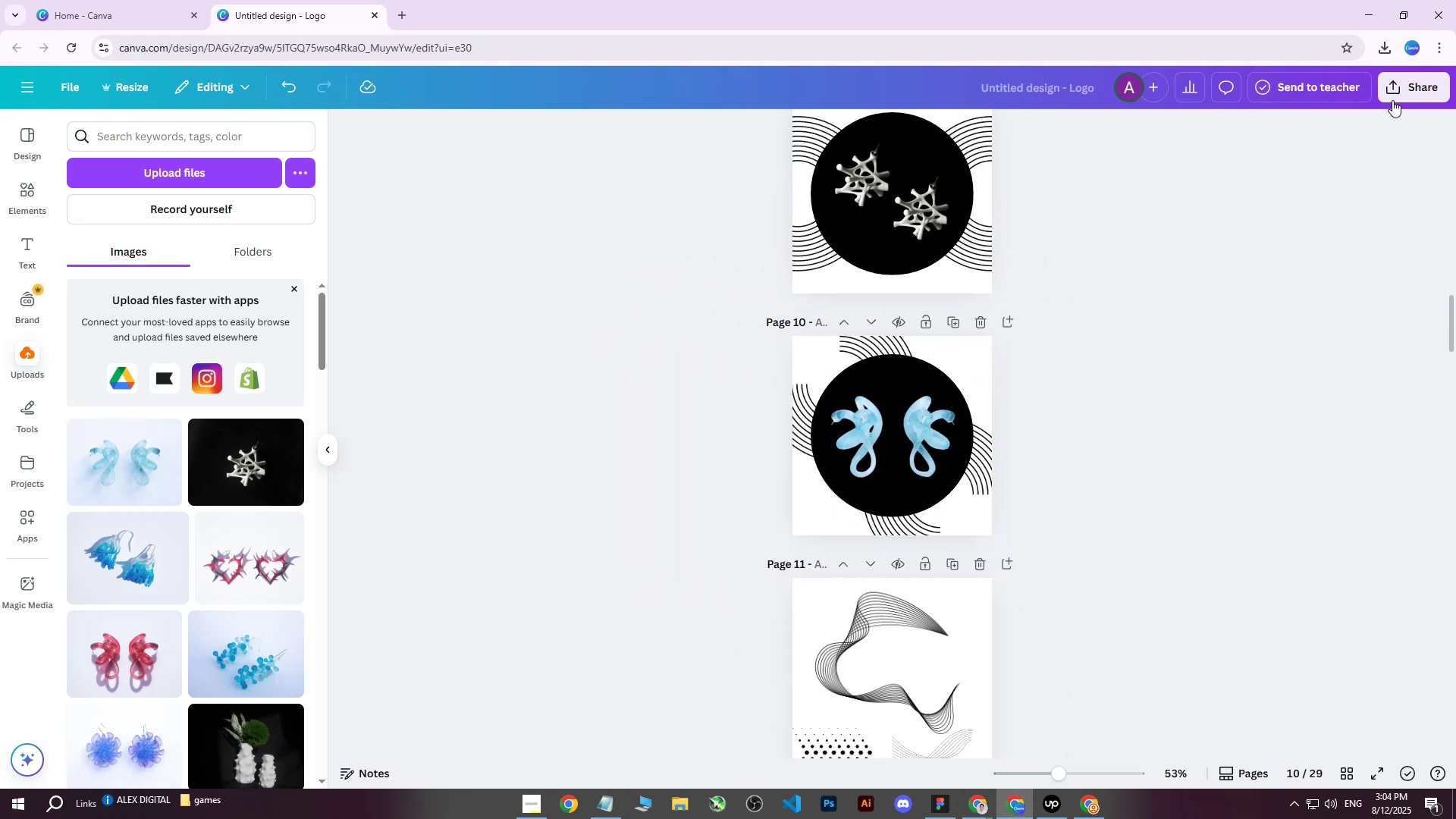 
left_click([1404, 89])
 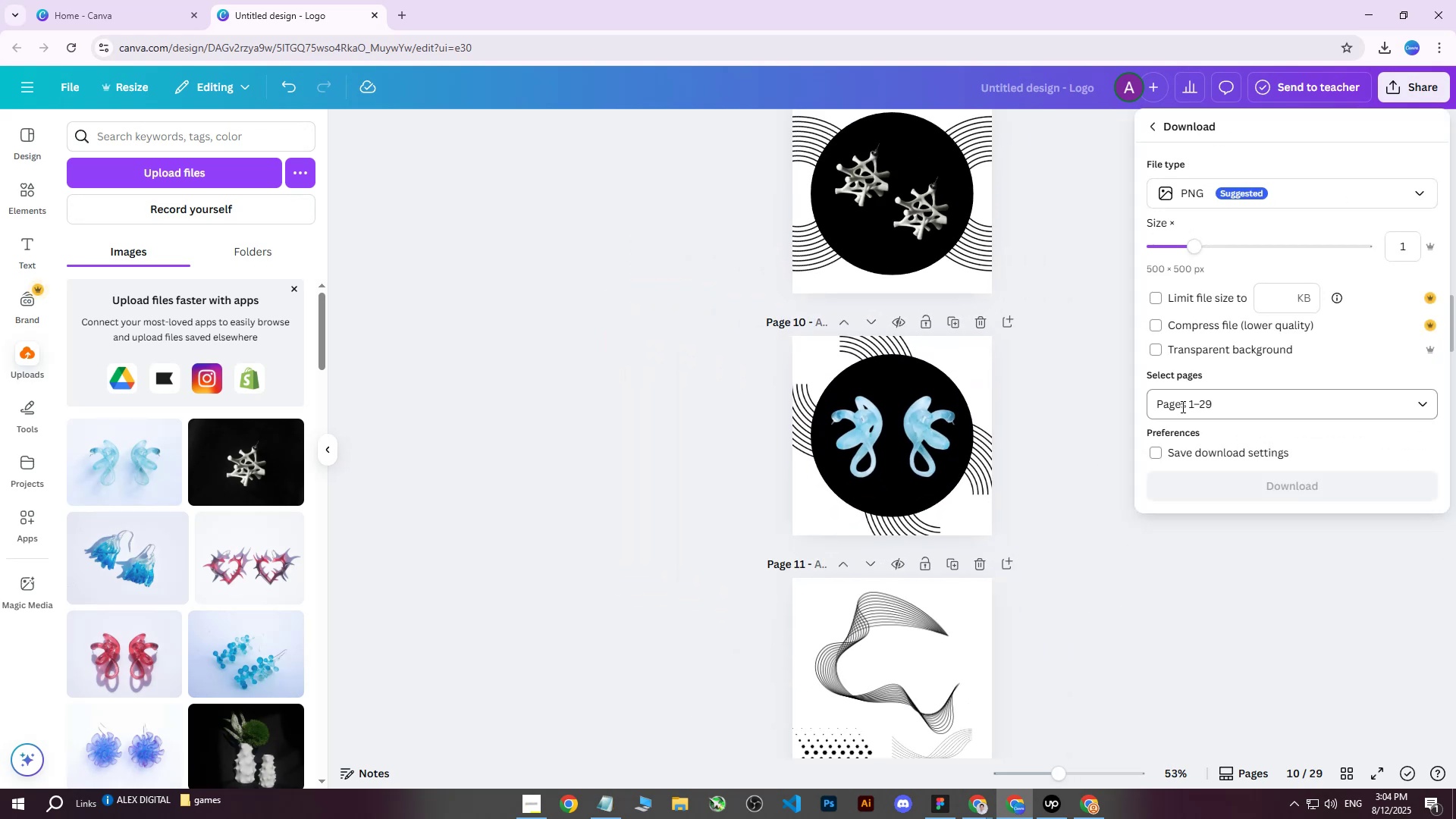 
double_click([1180, 416])
 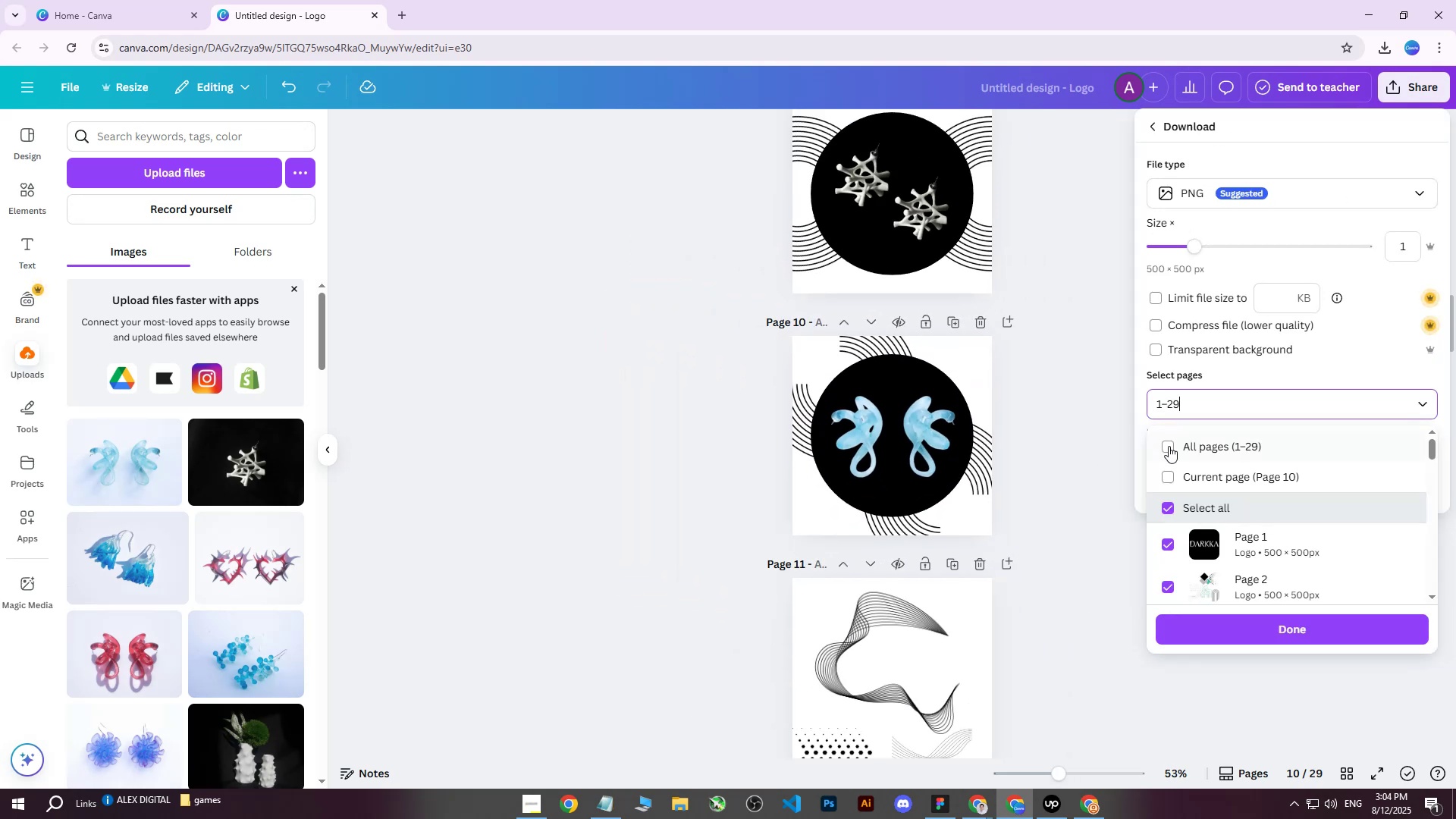 
triple_click([1166, 450])
 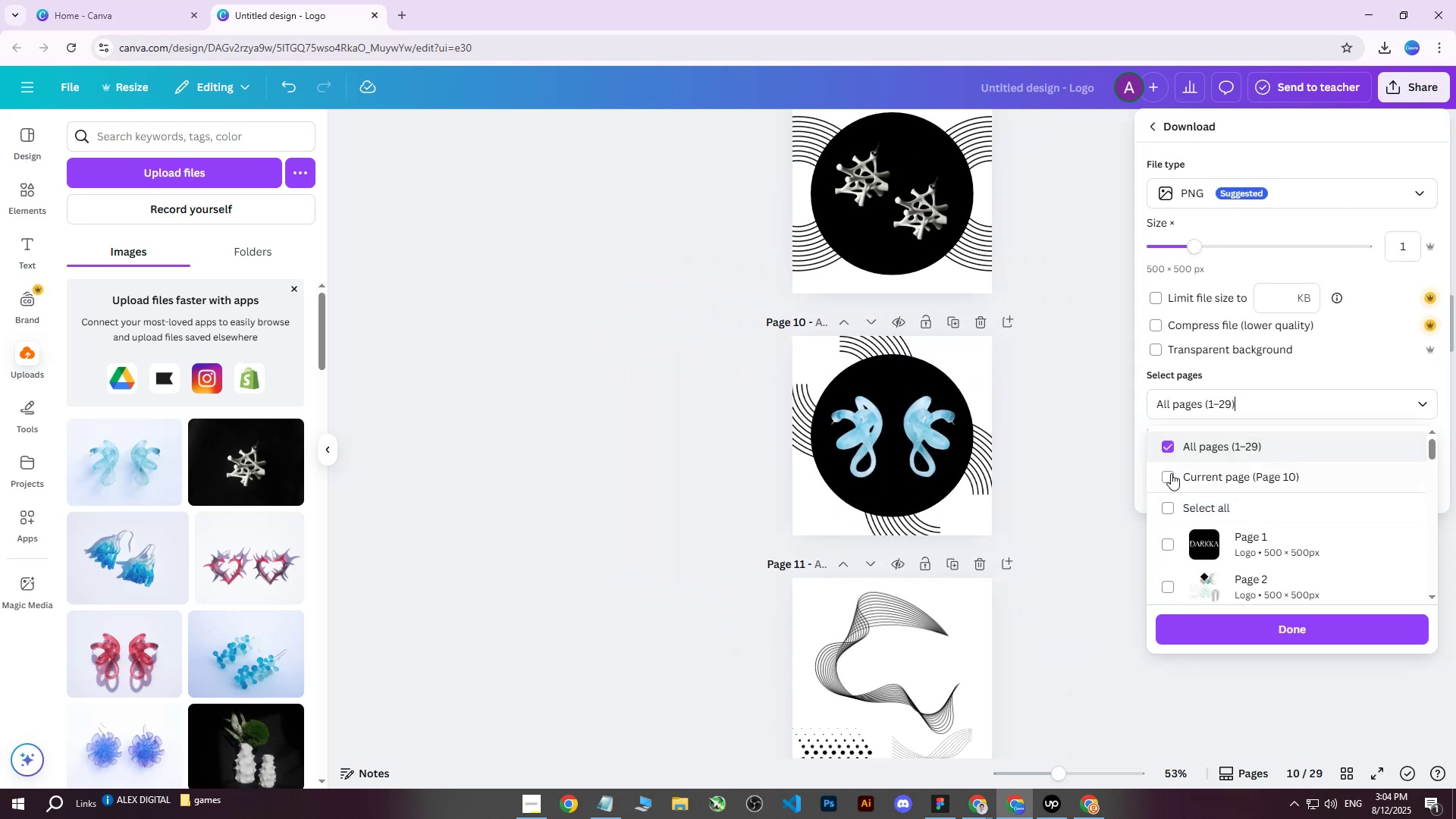 
triple_click([1171, 474])
 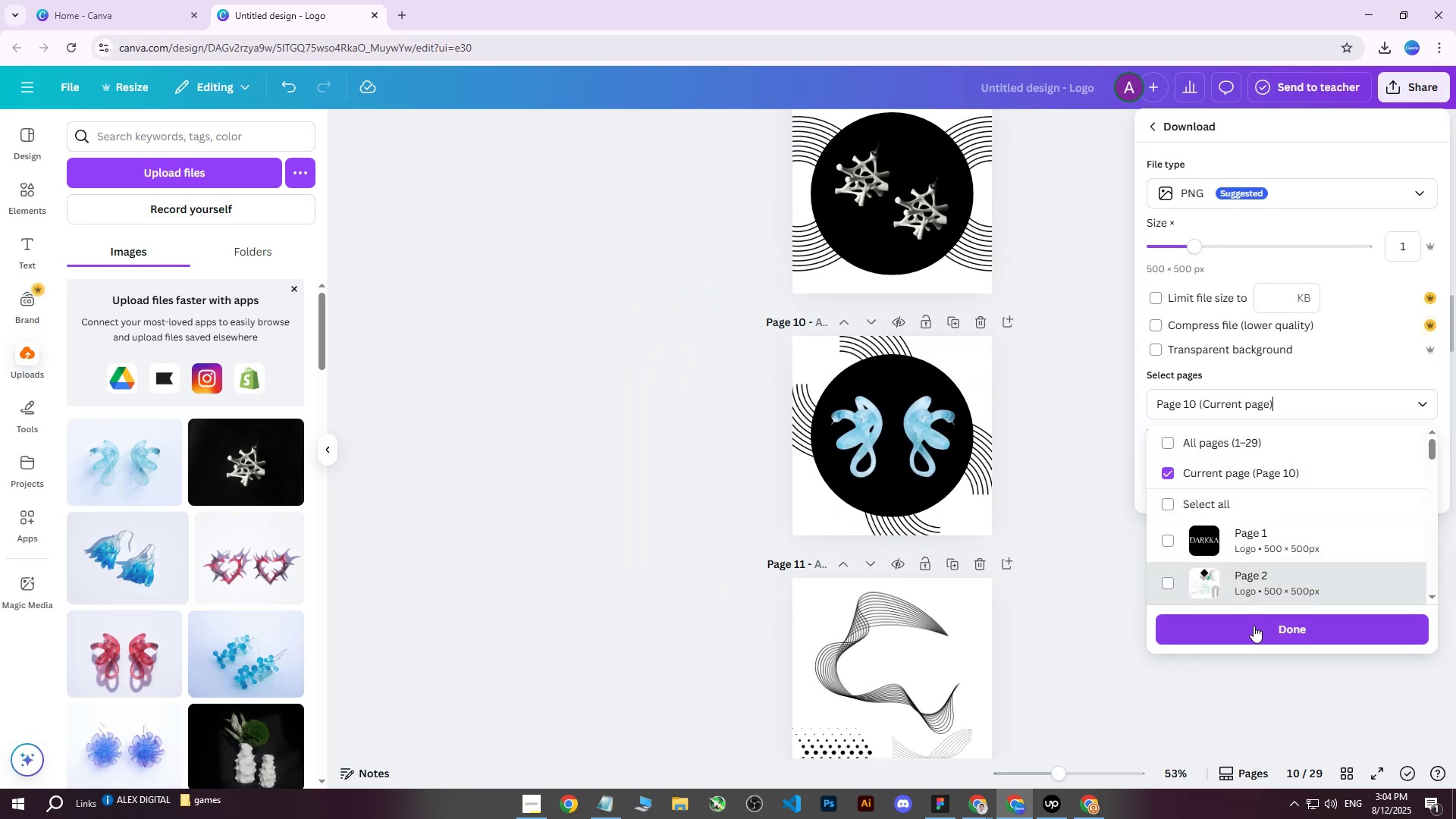 
left_click([1246, 629])
 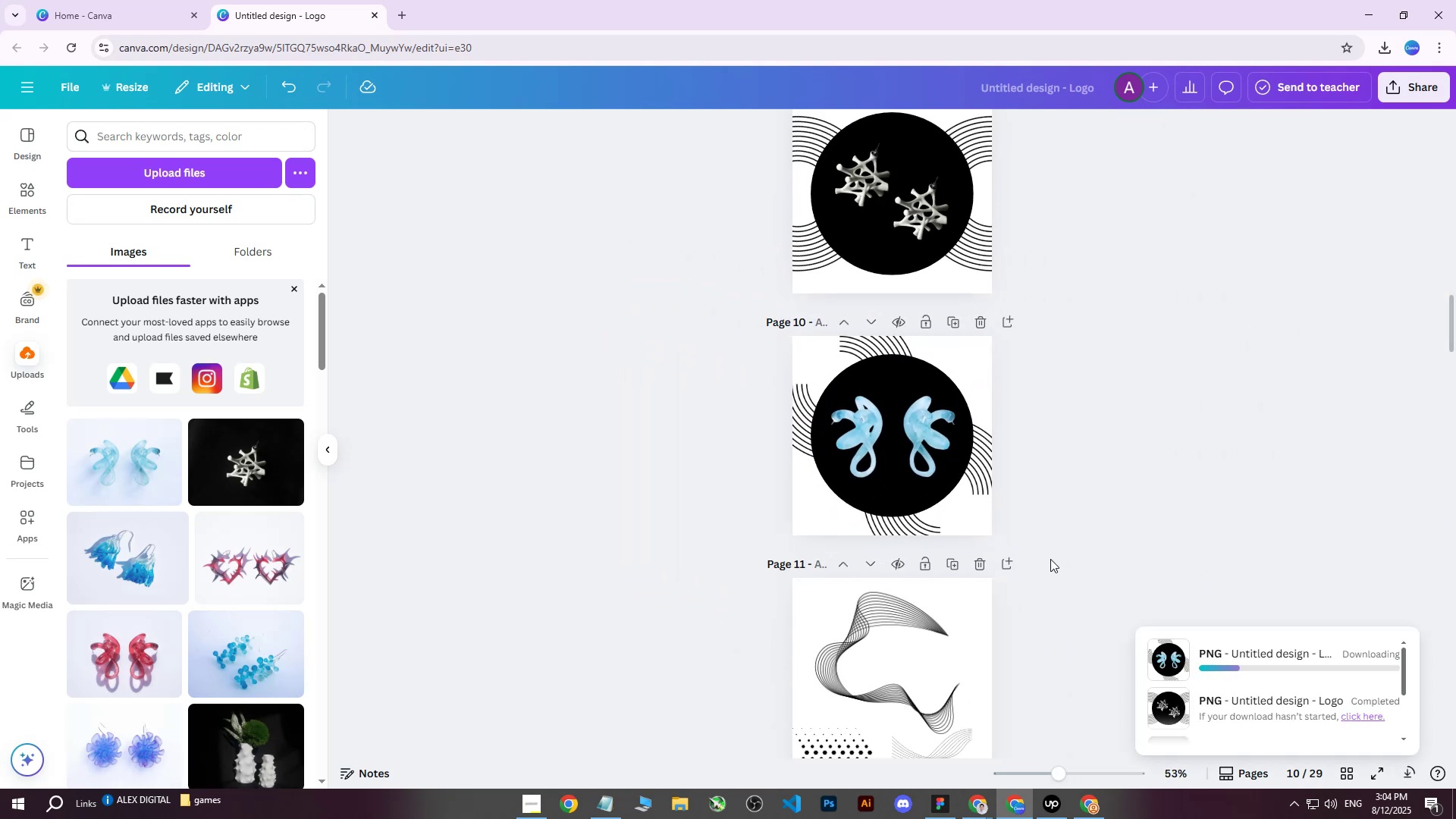 
left_click([1097, 807])
 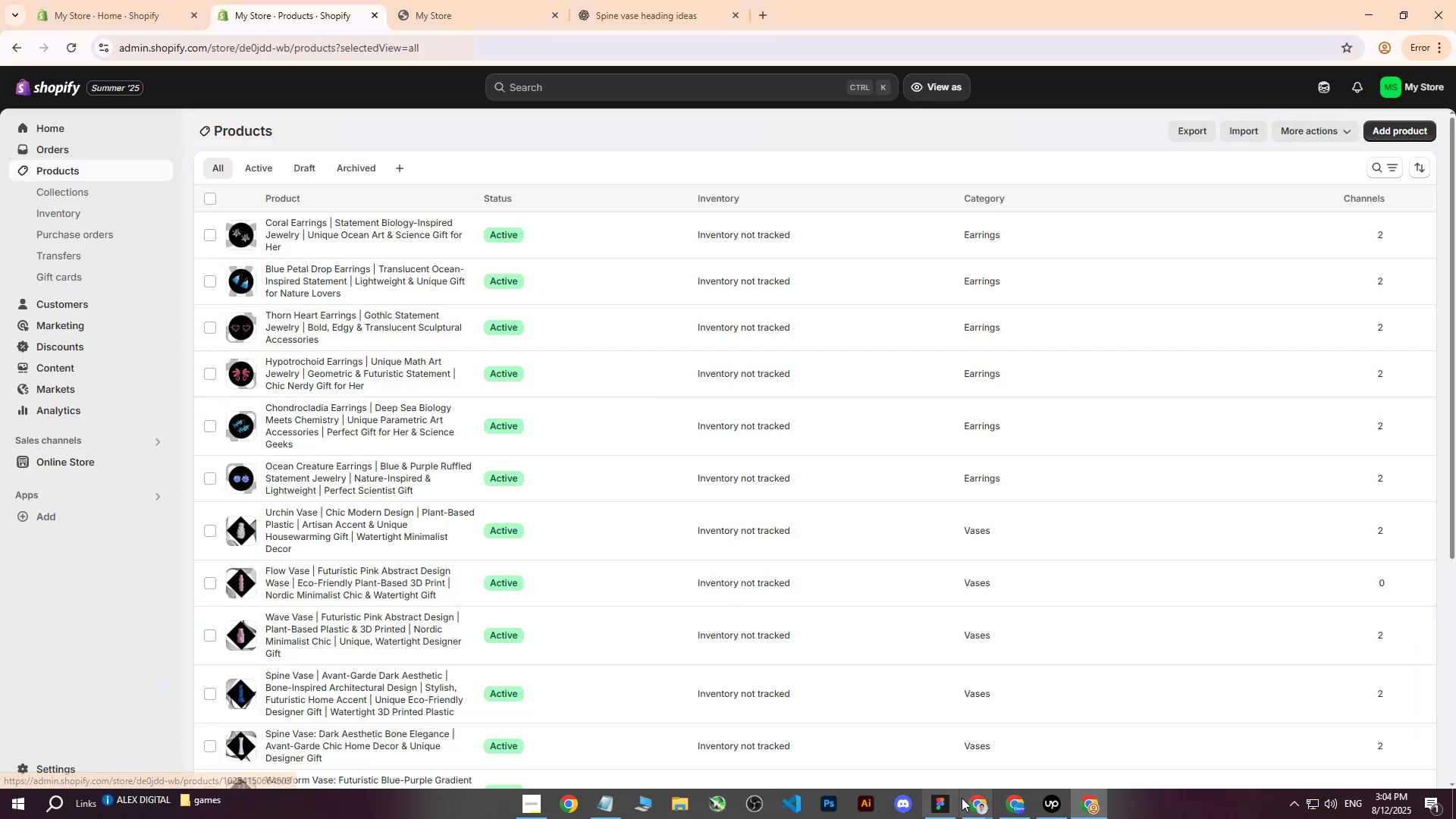 
left_click([1082, 805])
 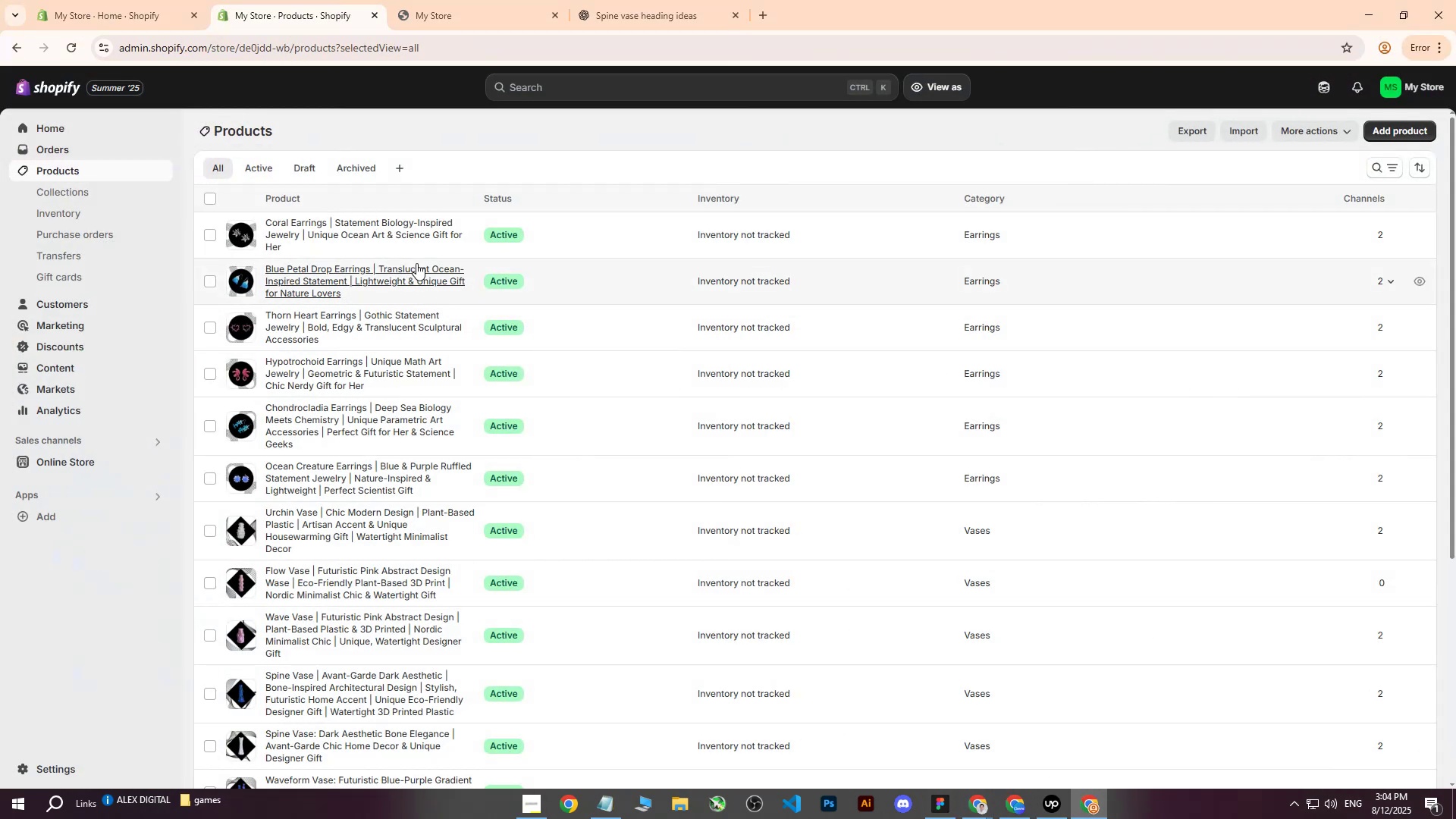 
wait(5.9)
 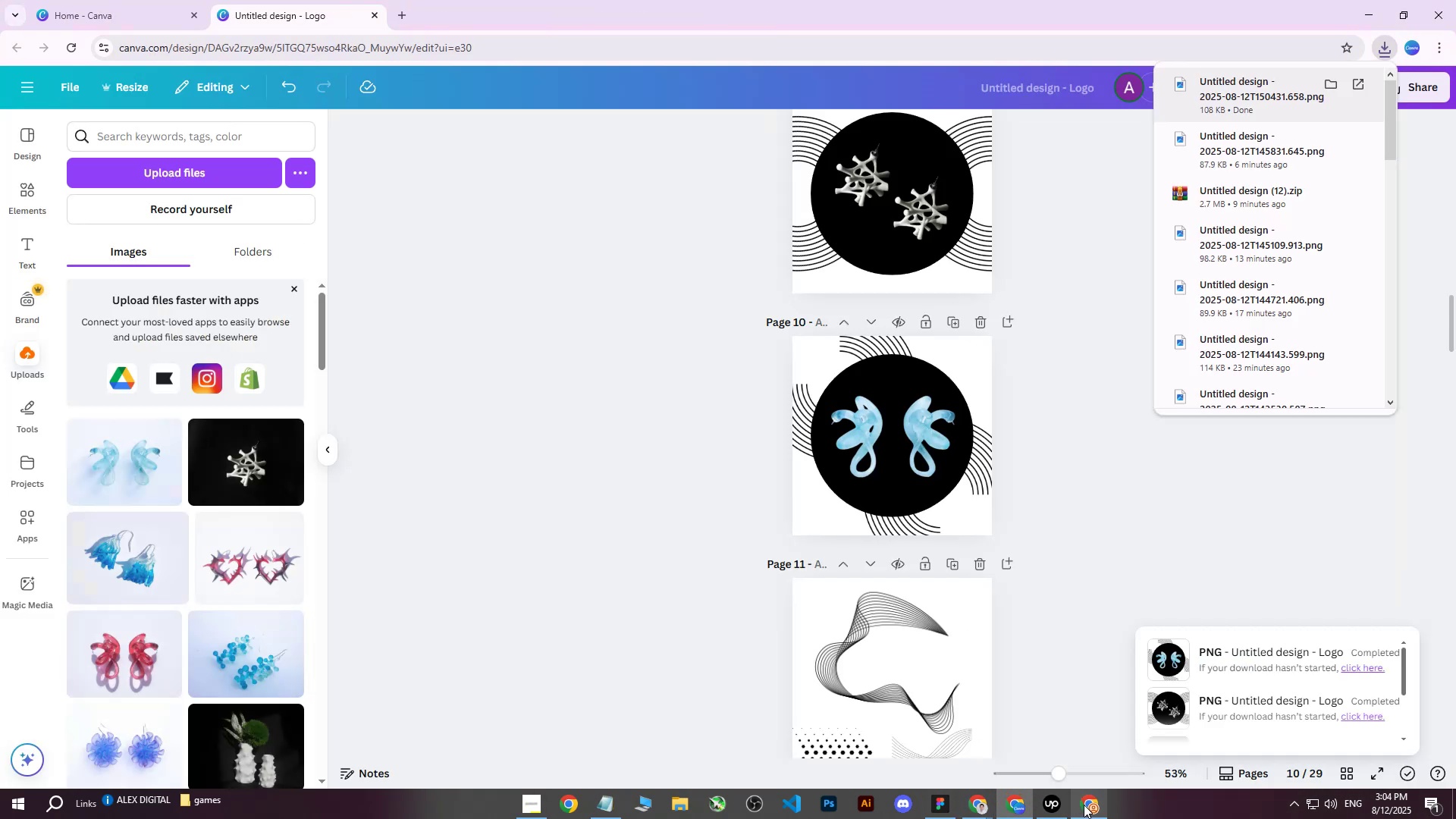 
left_click([1388, 137])
 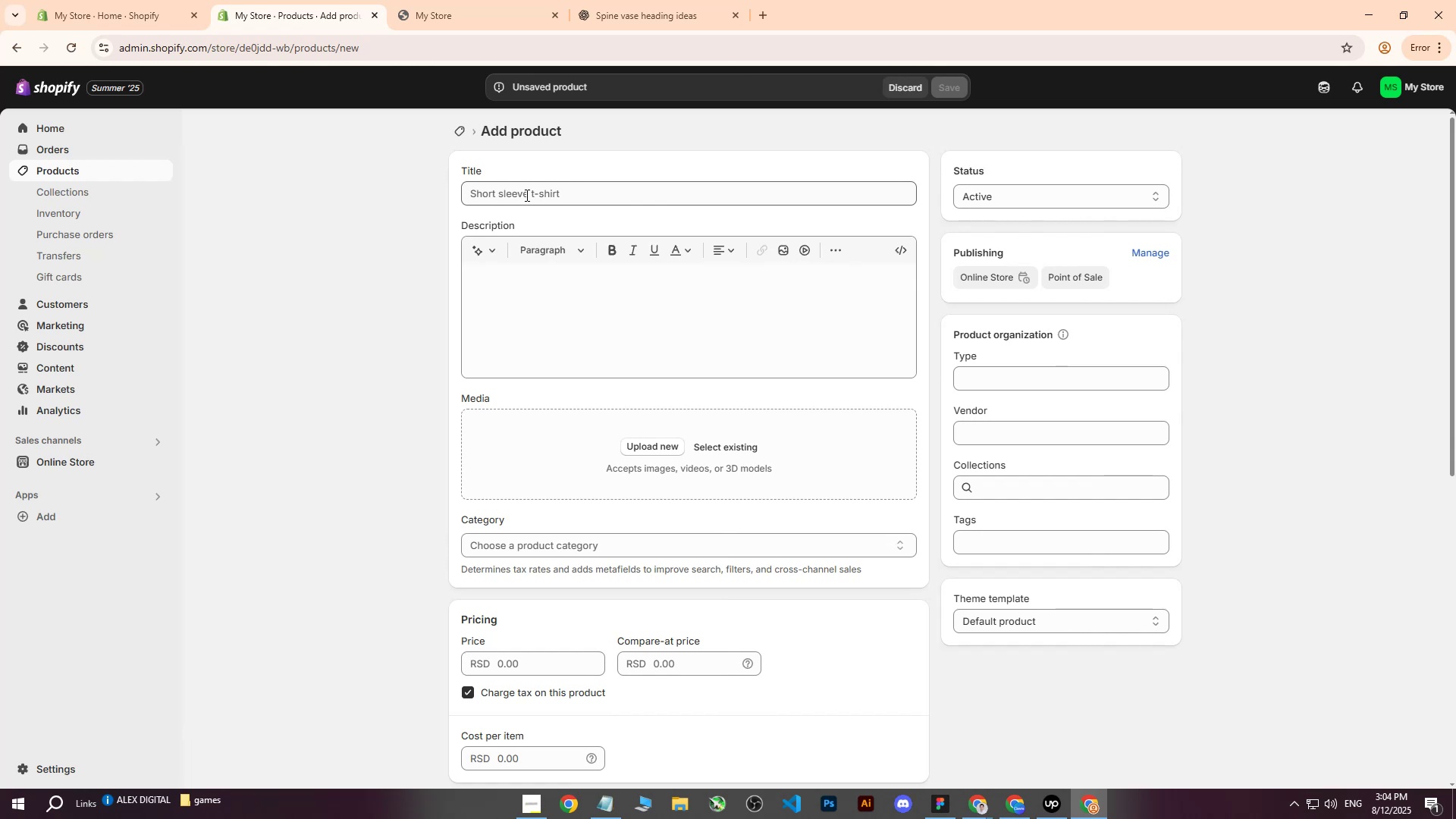 
left_click([663, 447])
 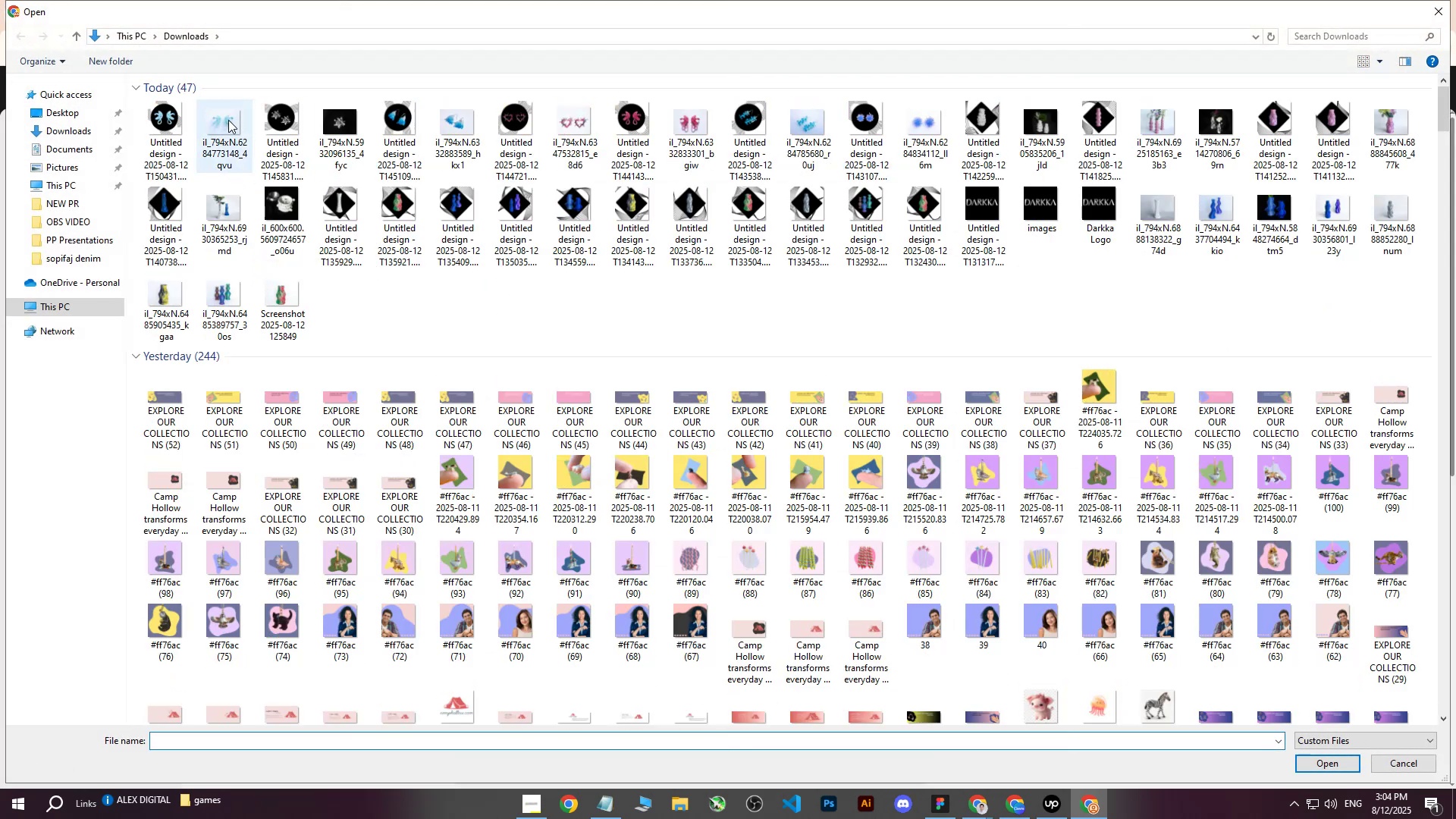 
left_click([159, 121])
 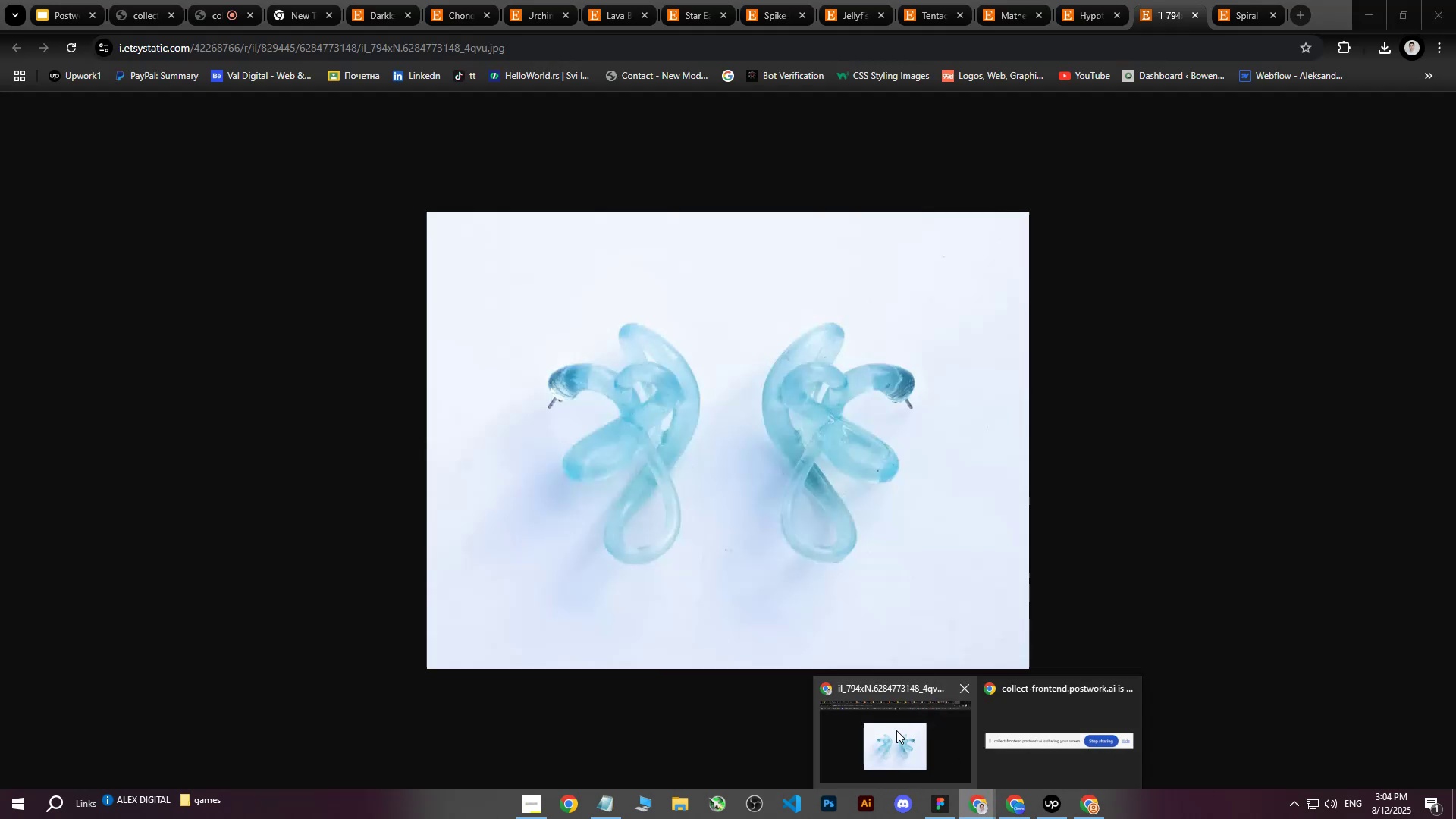 
left_click([883, 726])
 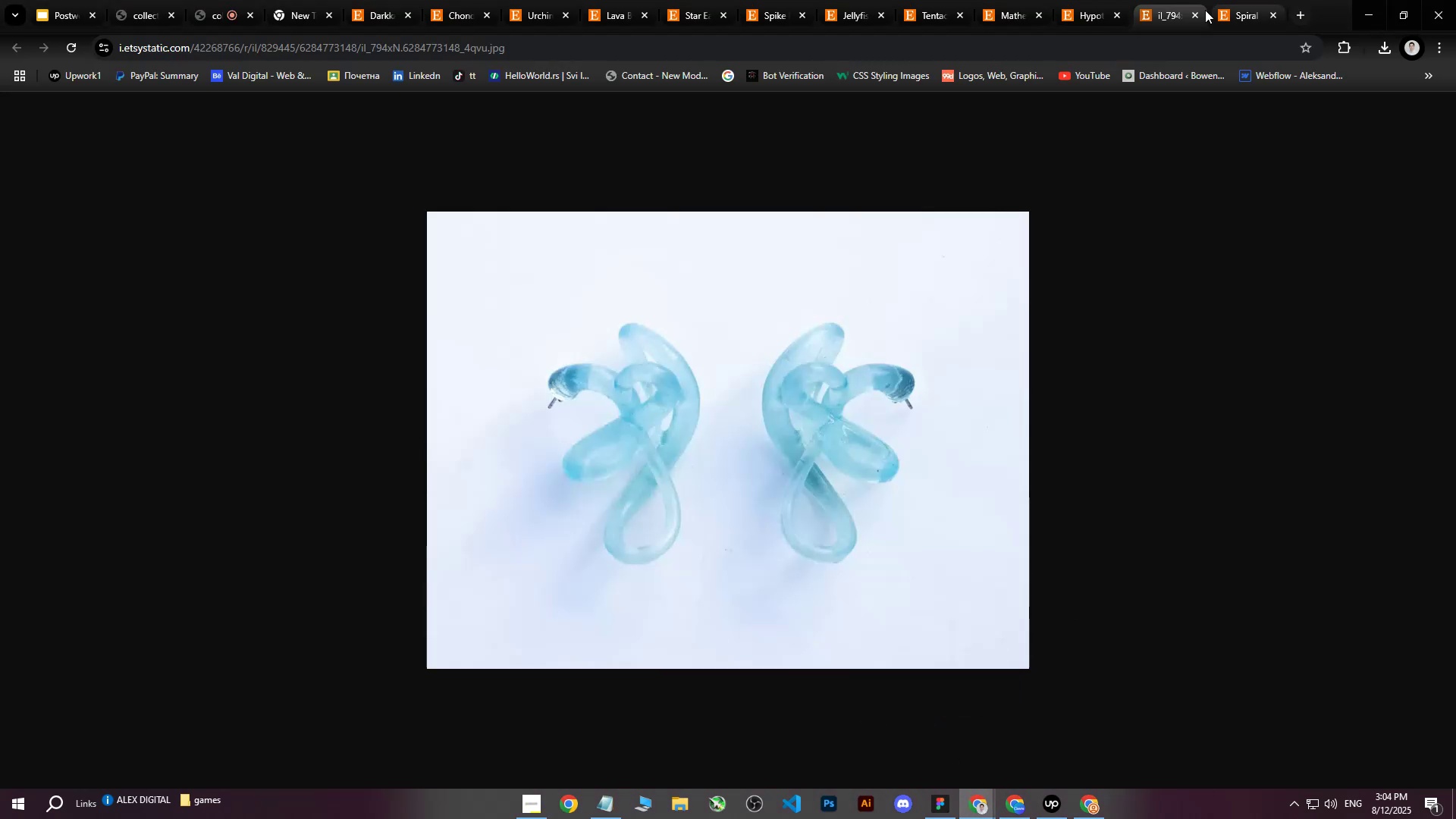 
left_click([1193, 14])
 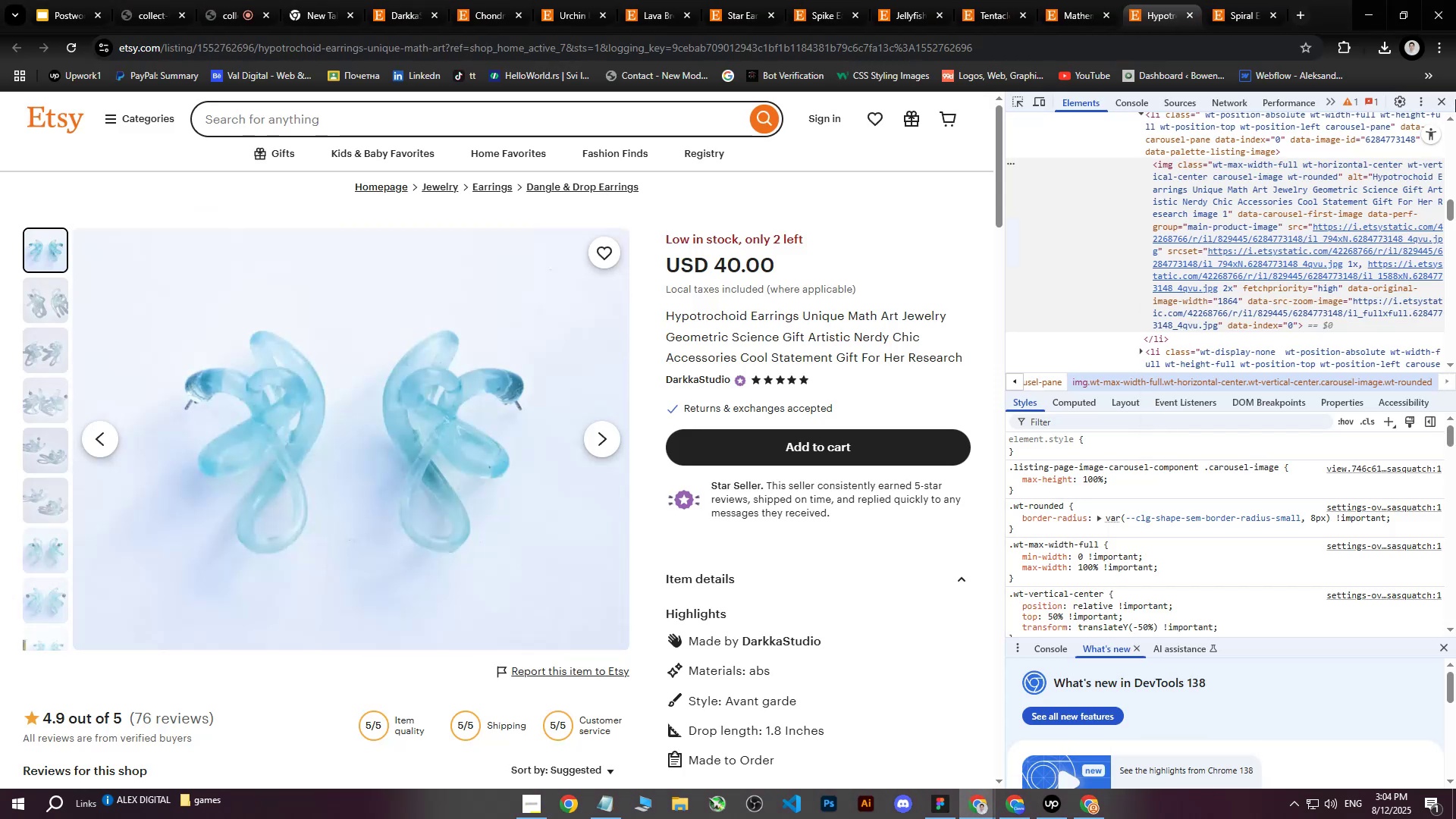 
left_click([1448, 102])
 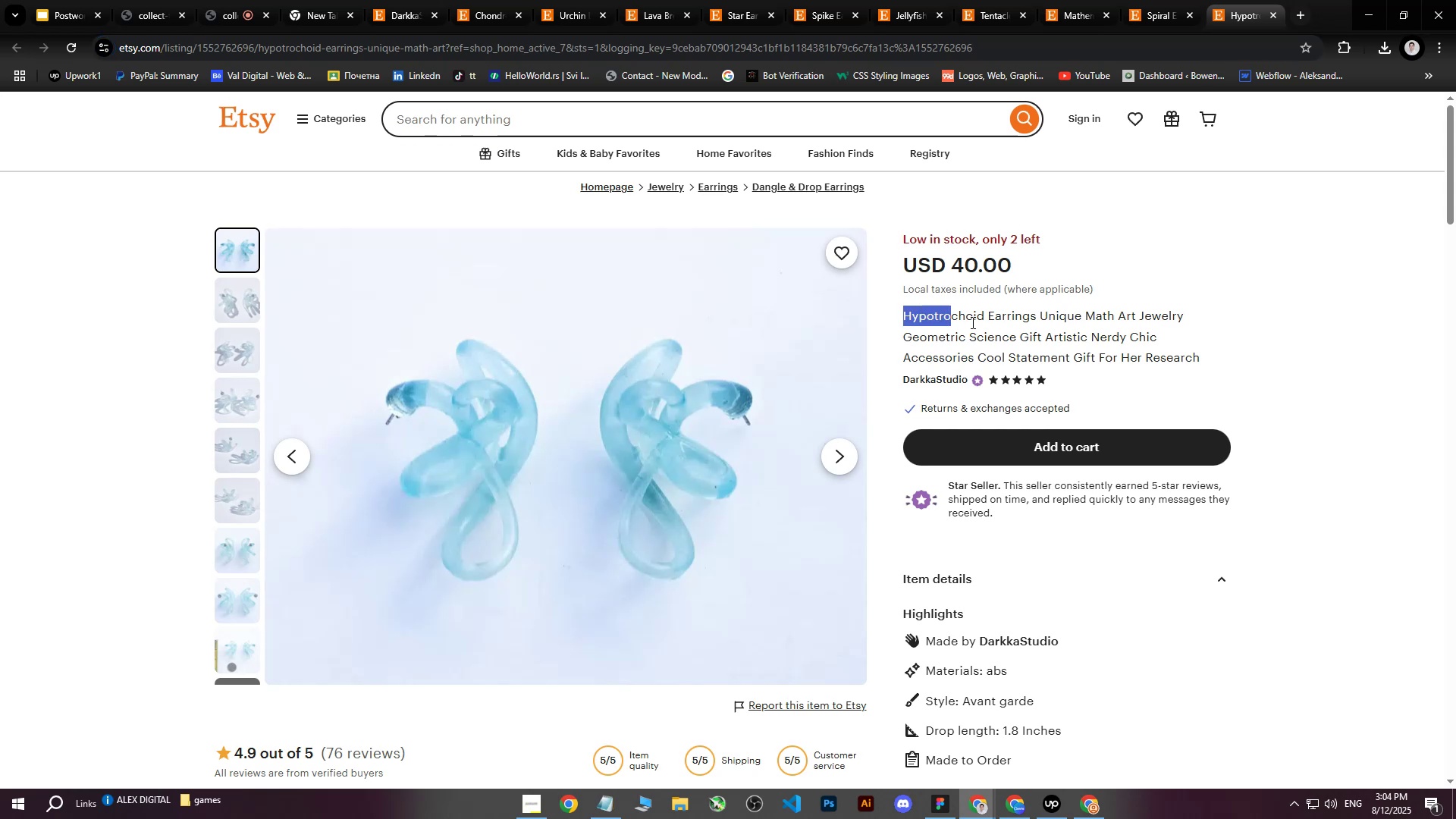 
key(Control+C)
 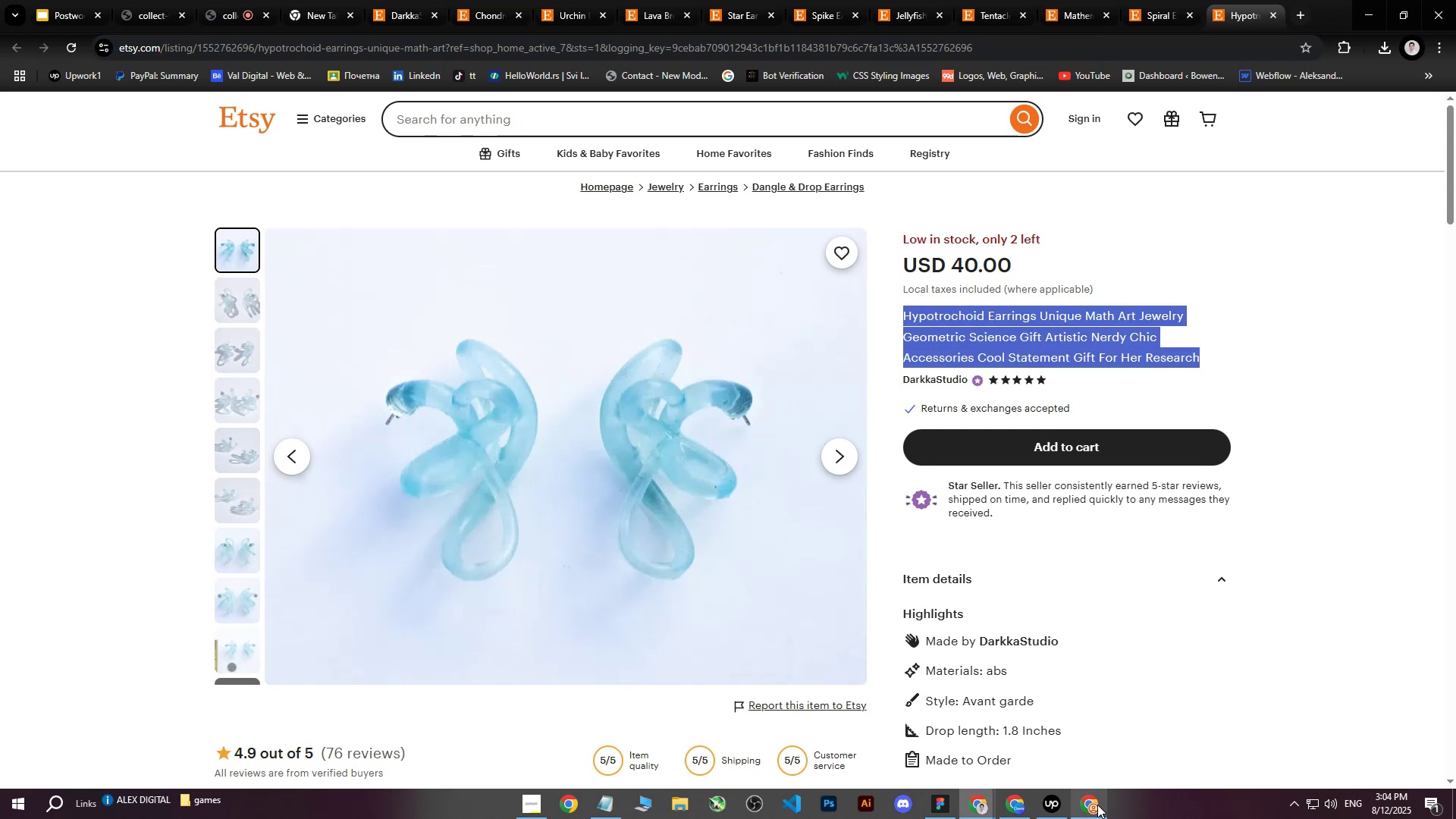 
left_click([1092, 807])
 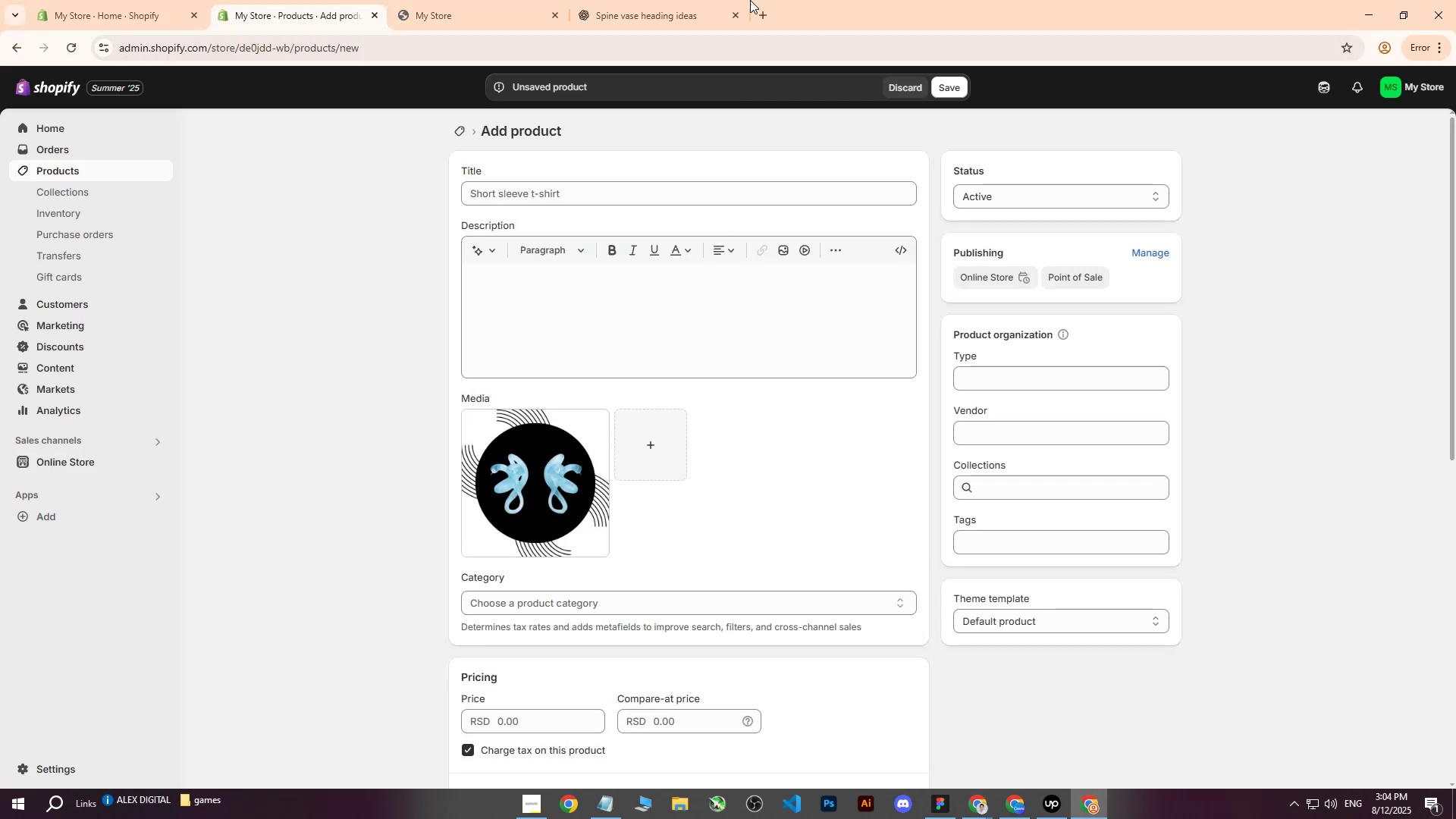 
left_click([715, 0])
 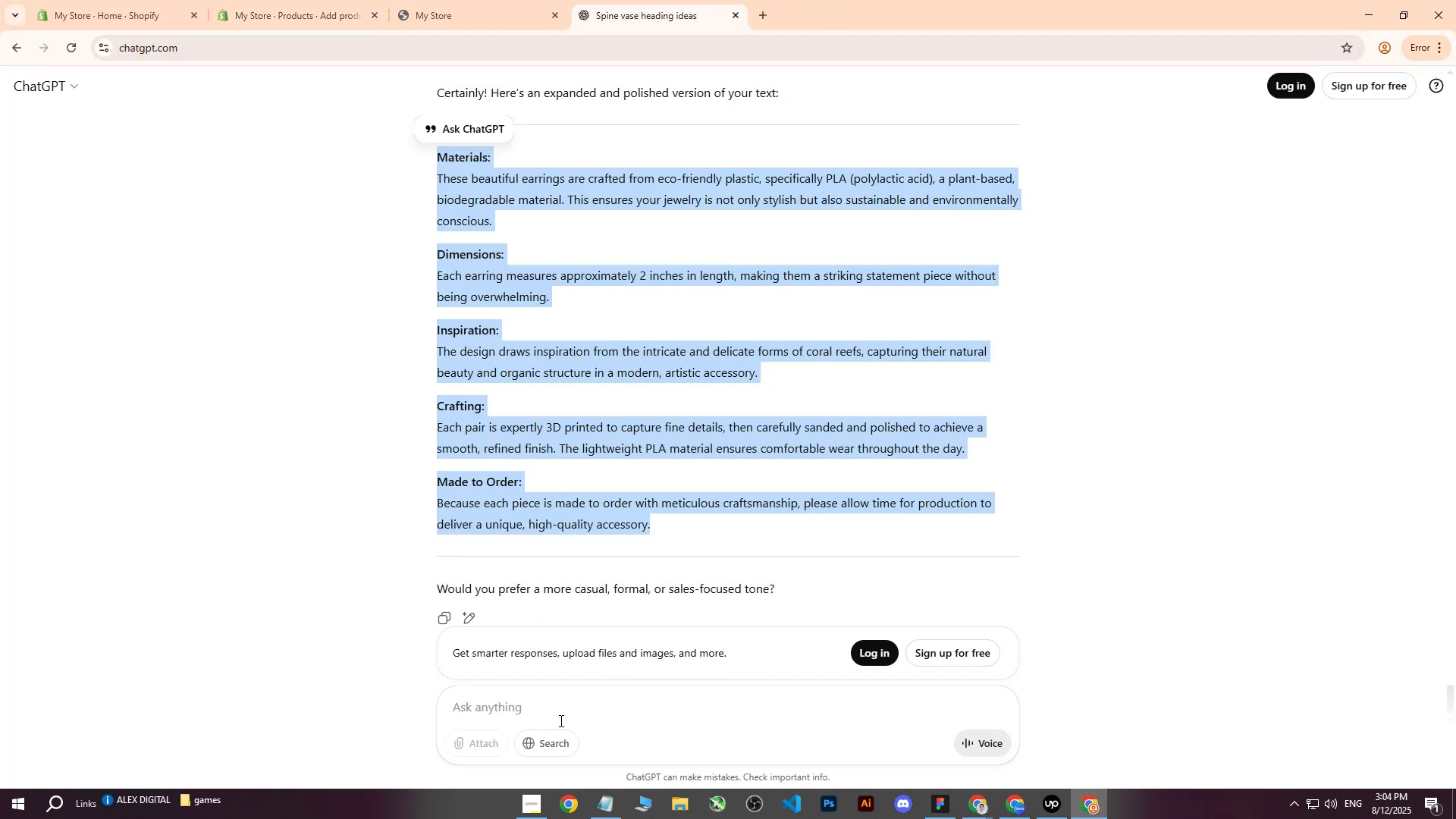 
type(write me heading : )
 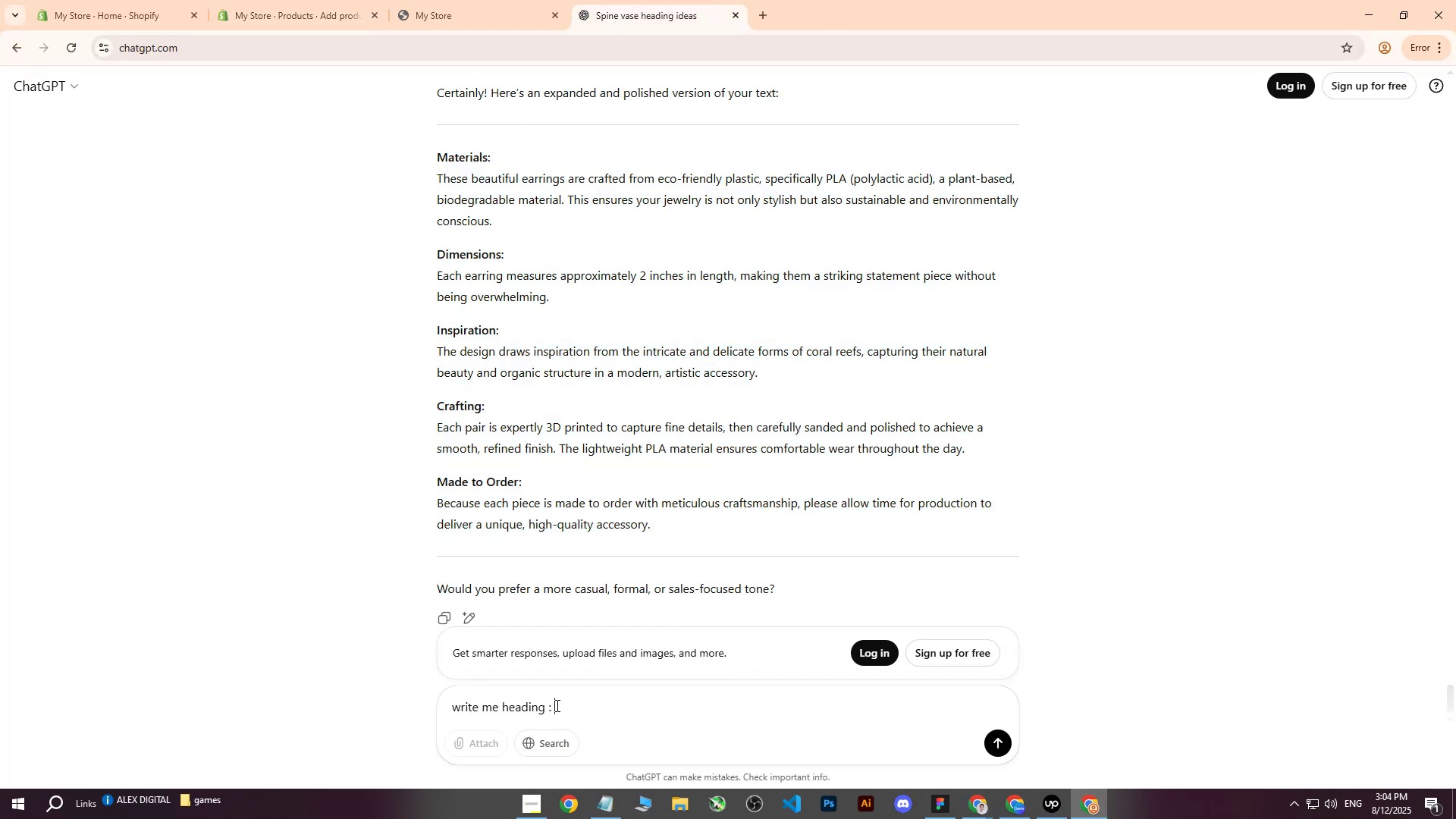 
key(Control+ControlLeft)
 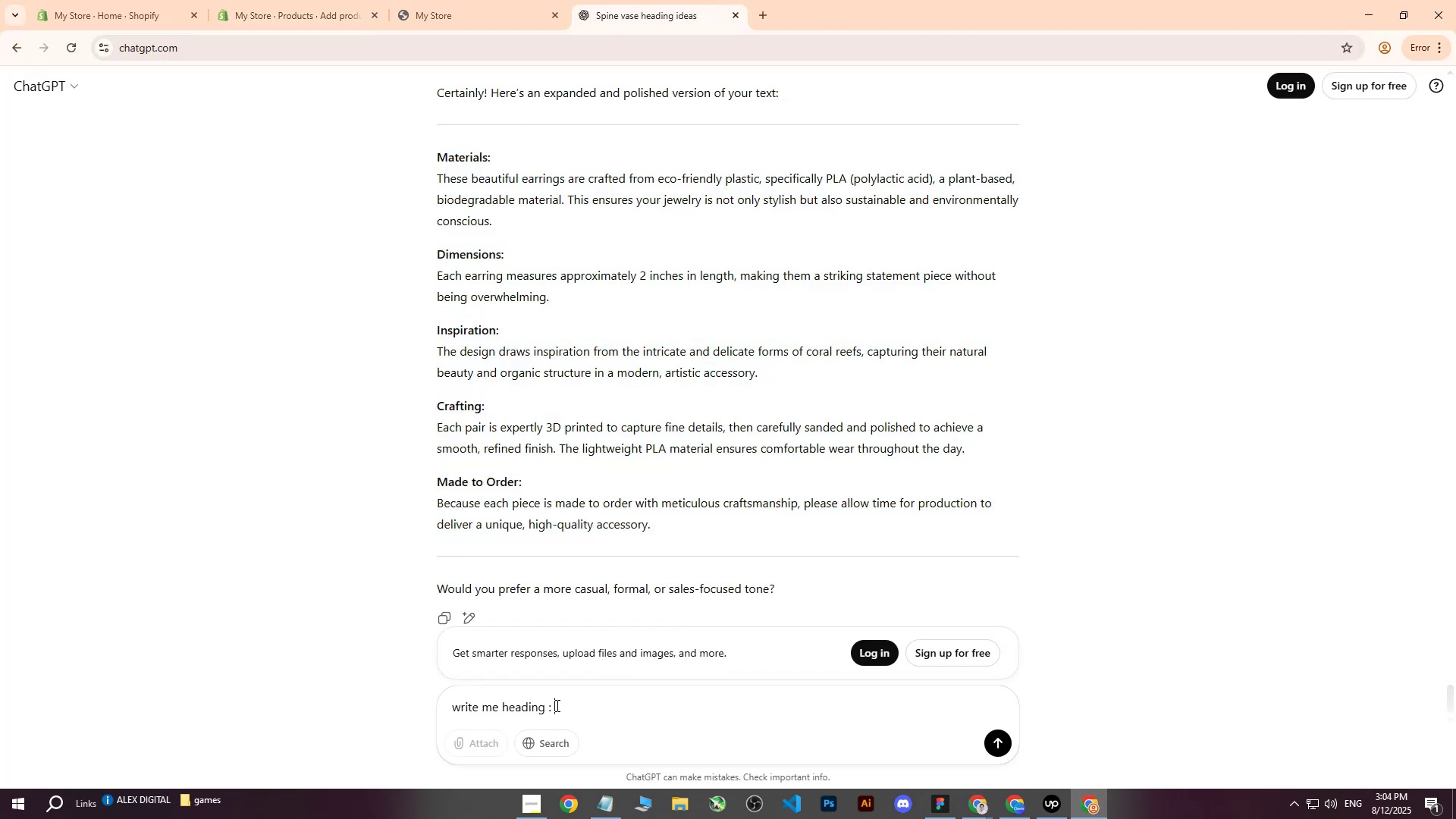 
key(Control+V)
 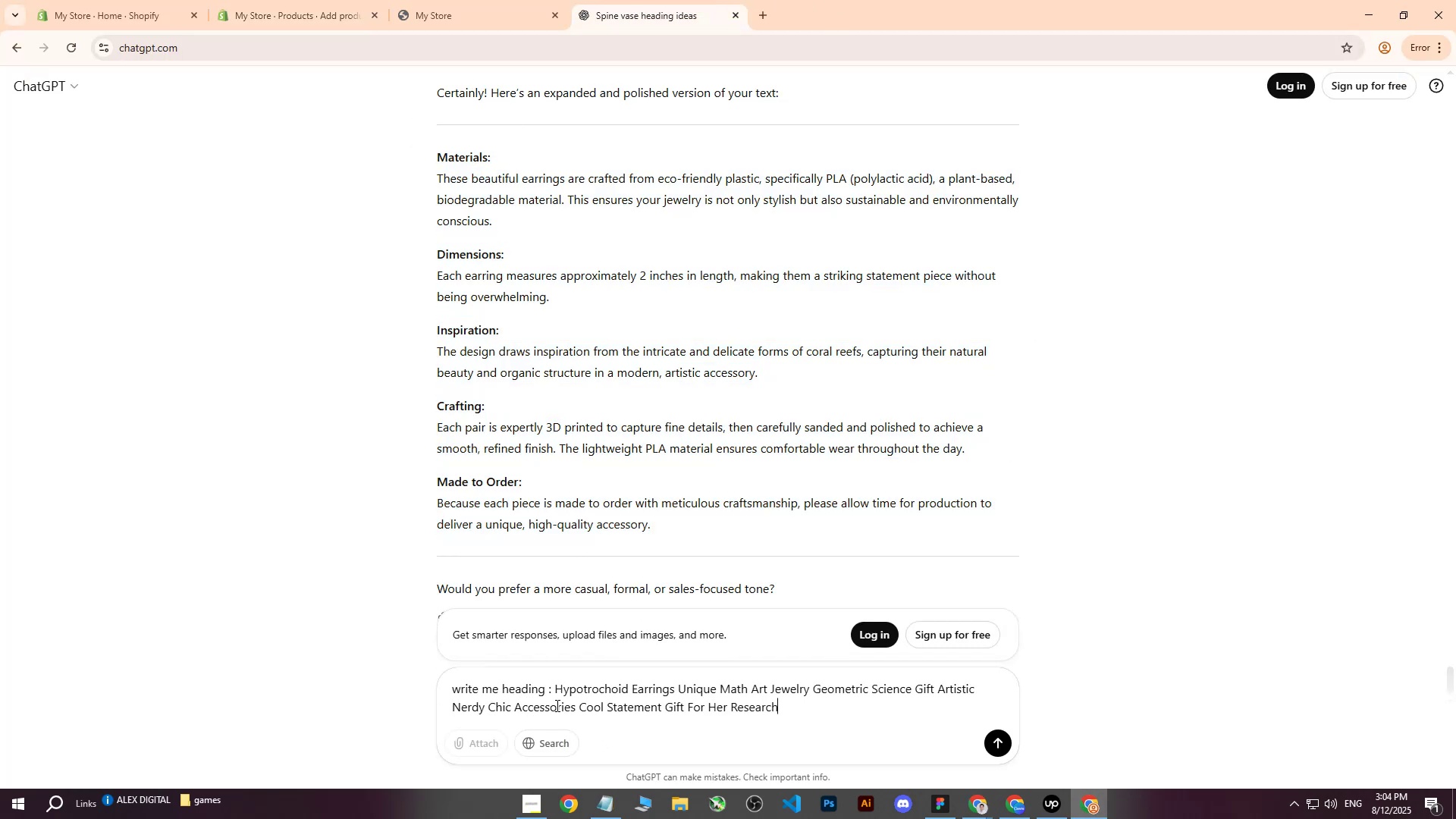 
key(Enter)
 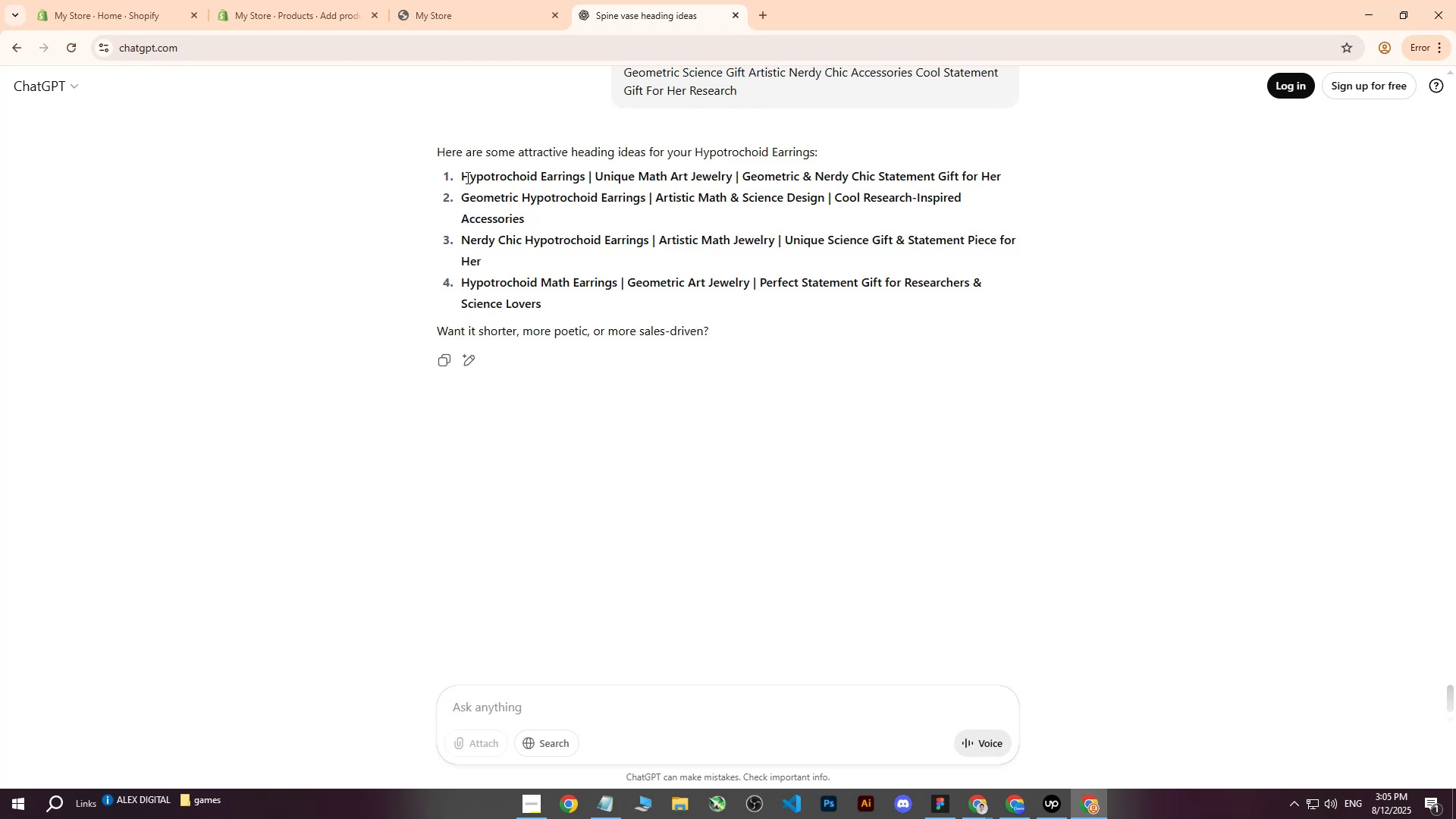 
wait(5.47)
 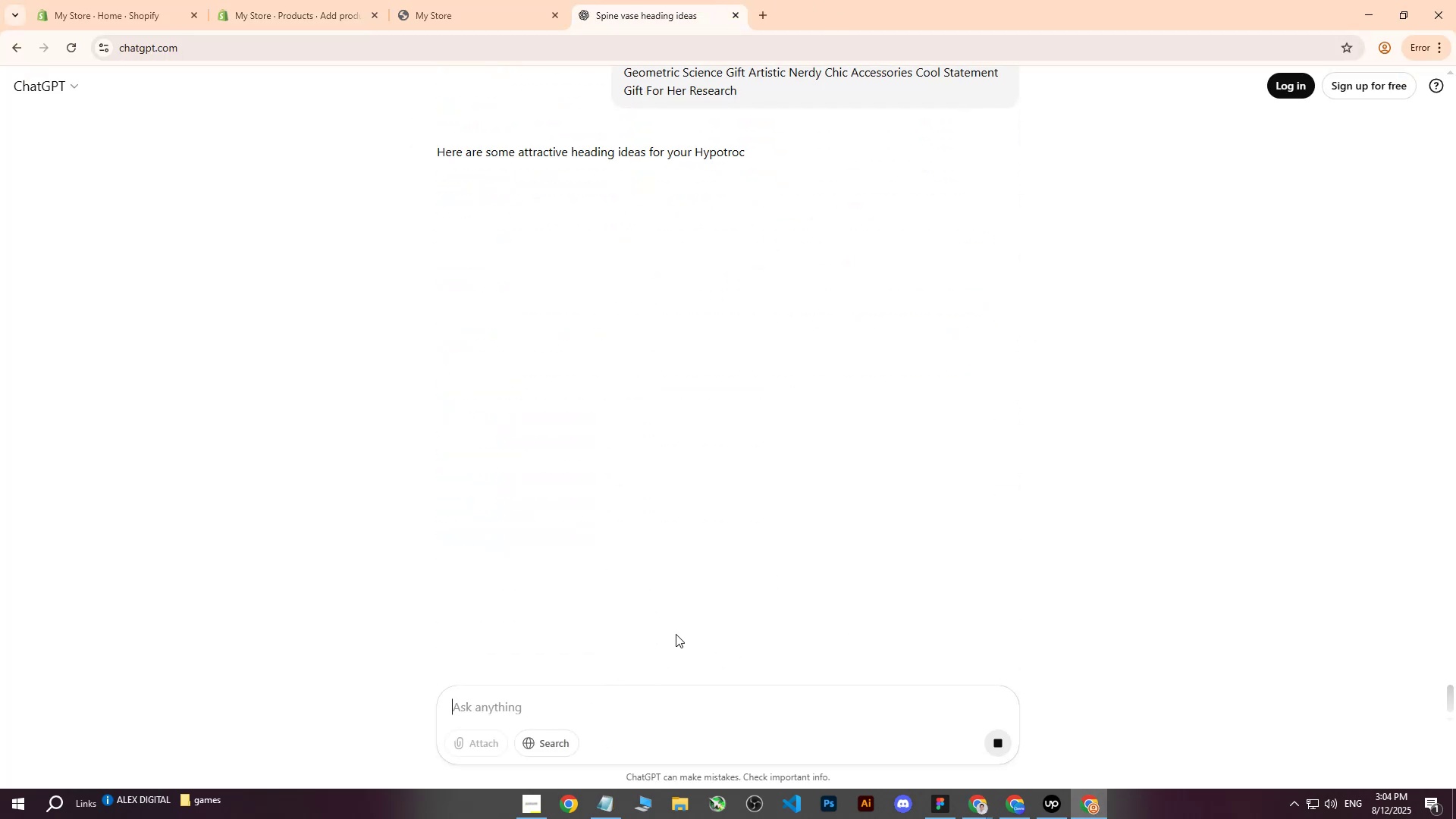 
key(Control+ControlLeft)
 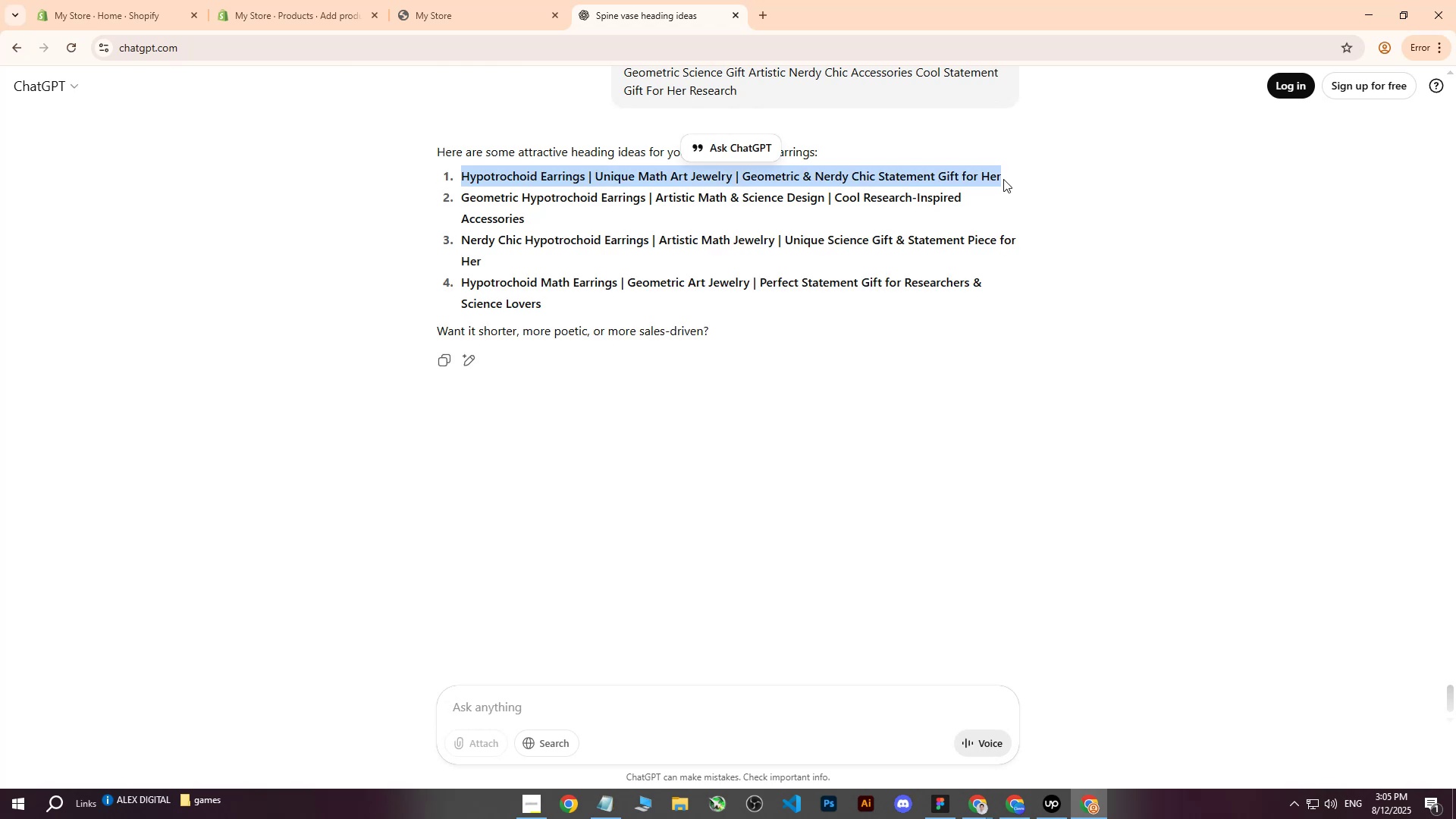 
key(Control+C)
 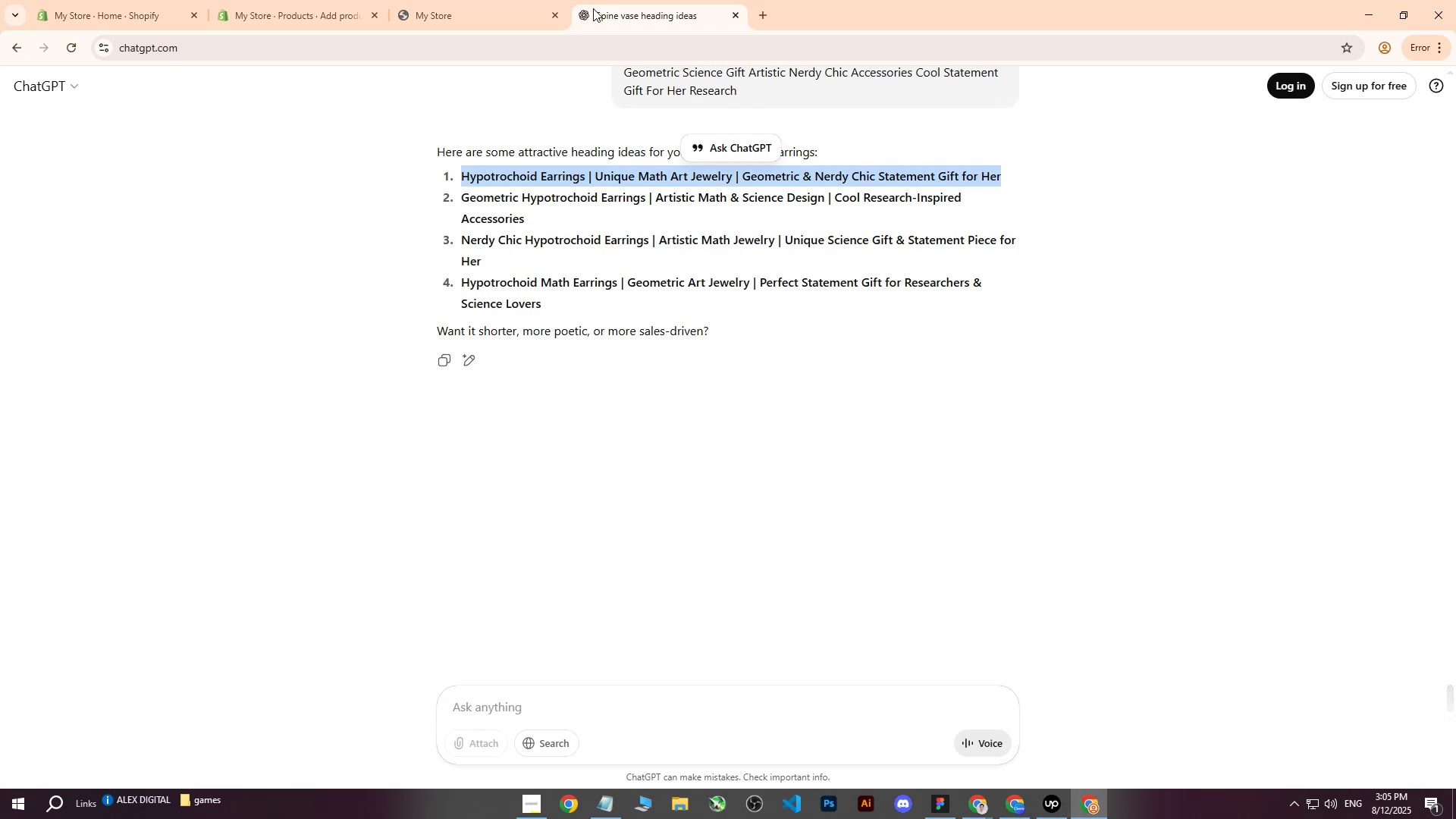 
left_click([265, 0])
 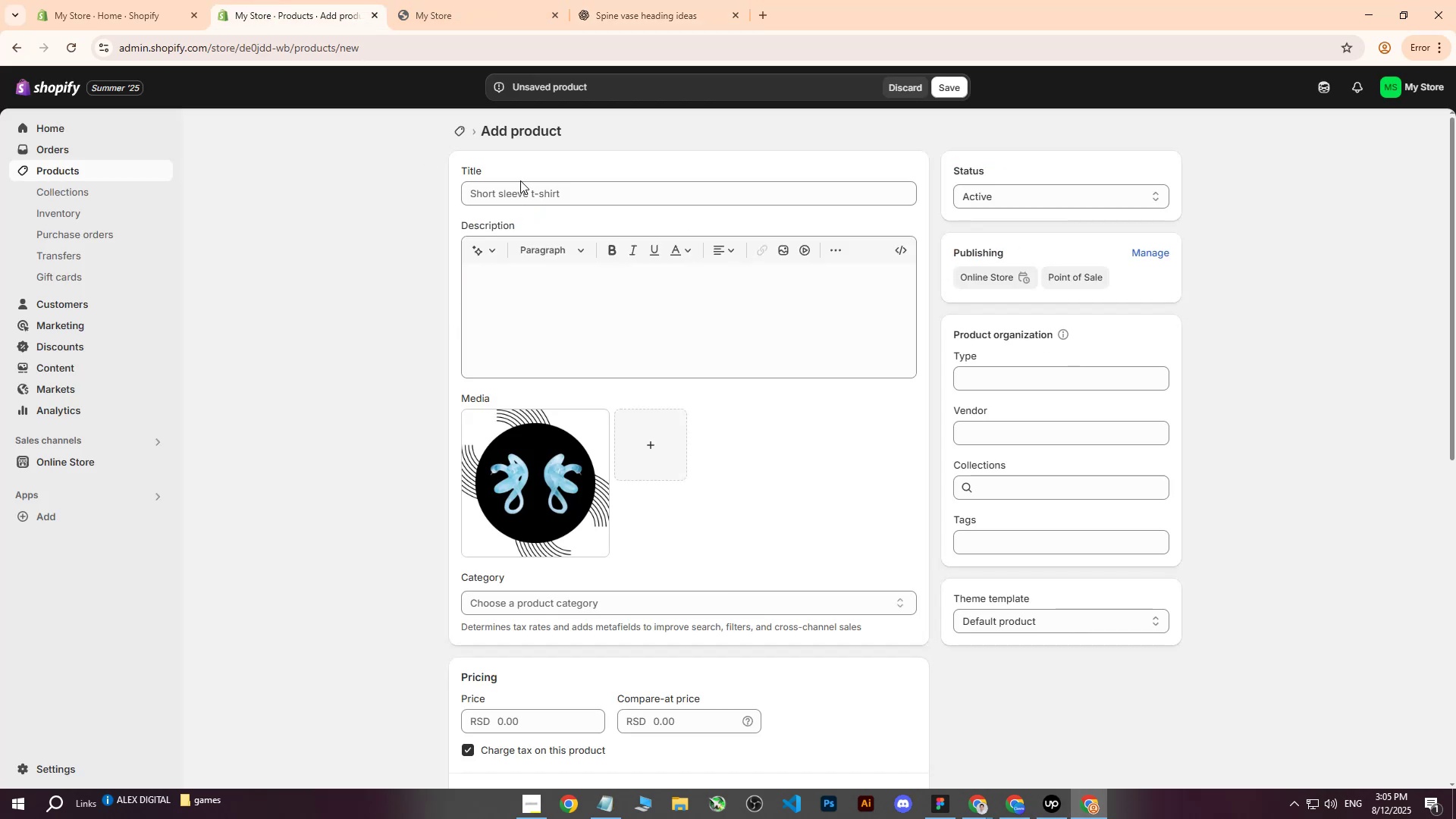 
double_click([519, 195])
 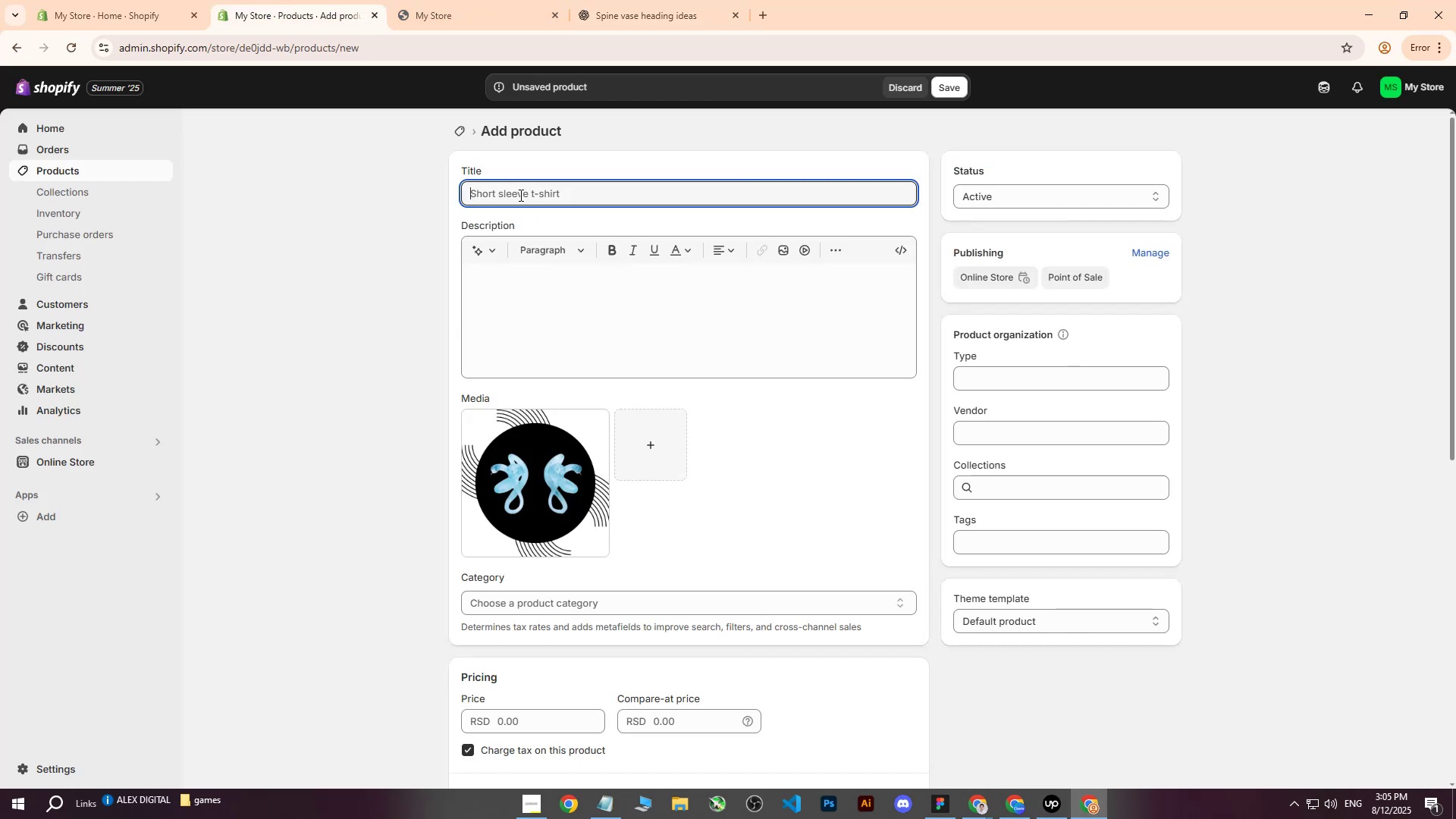 
key(Control+ControlLeft)
 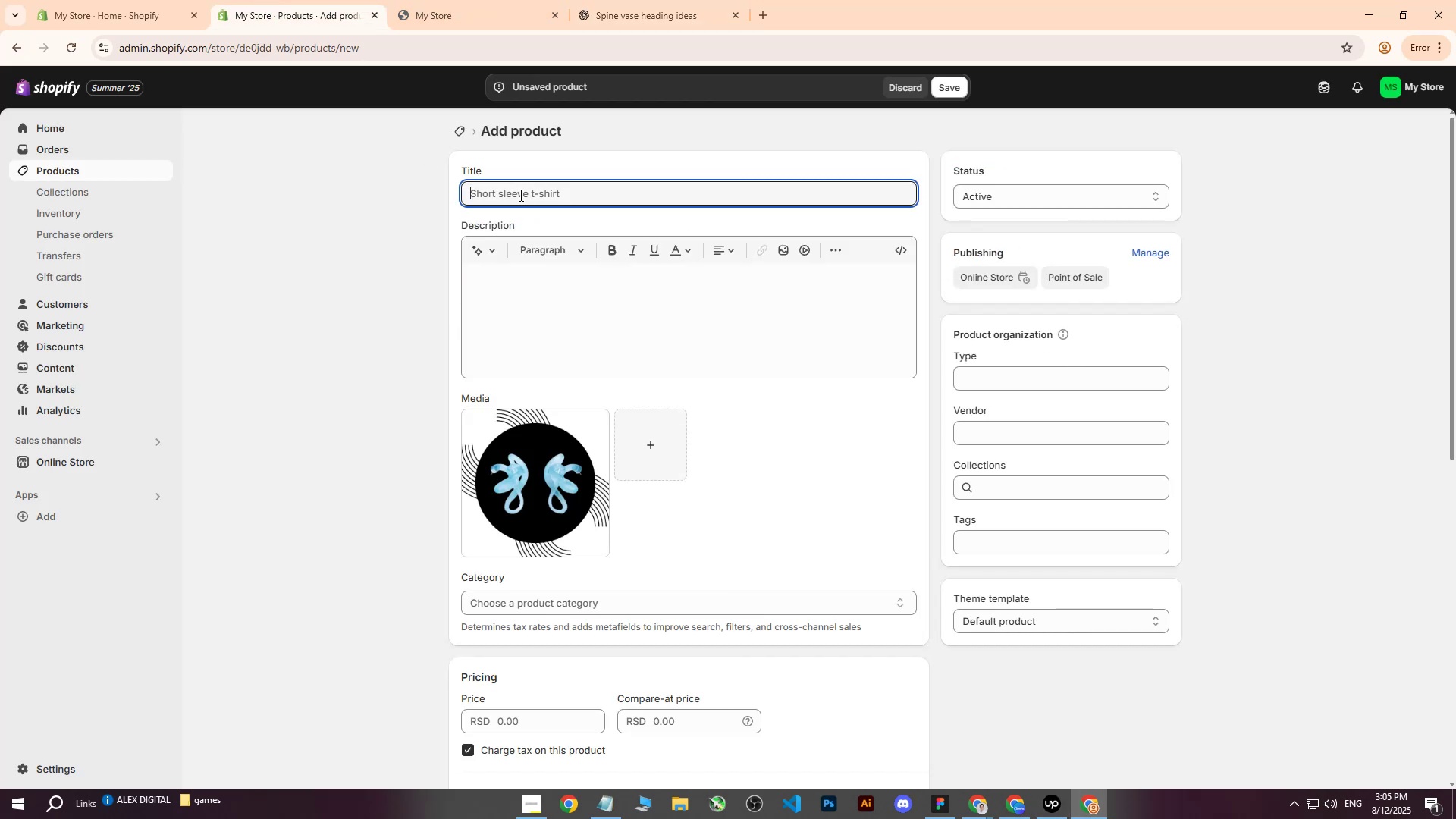 
key(Control+V)
 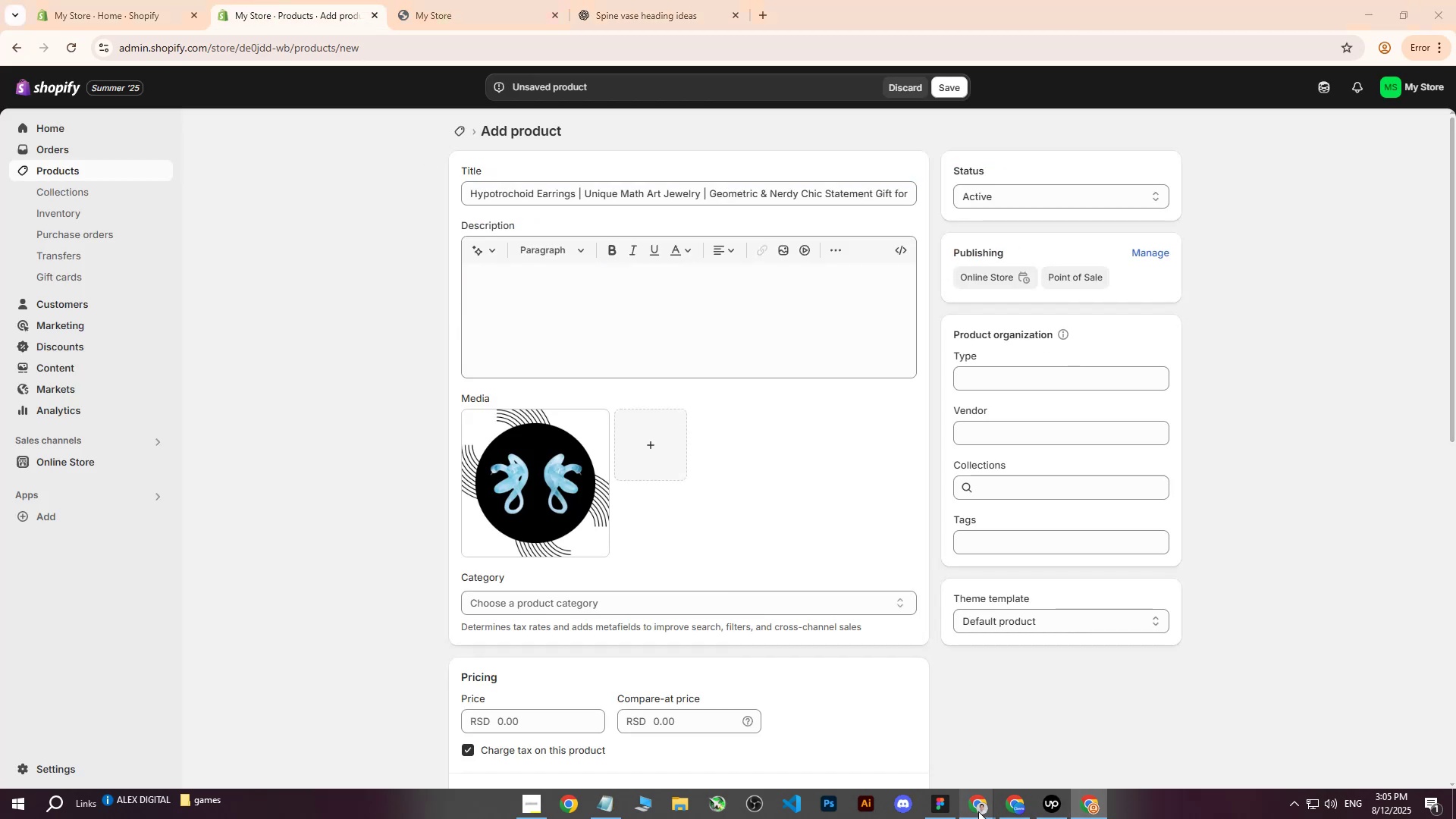 
double_click([837, 711])
 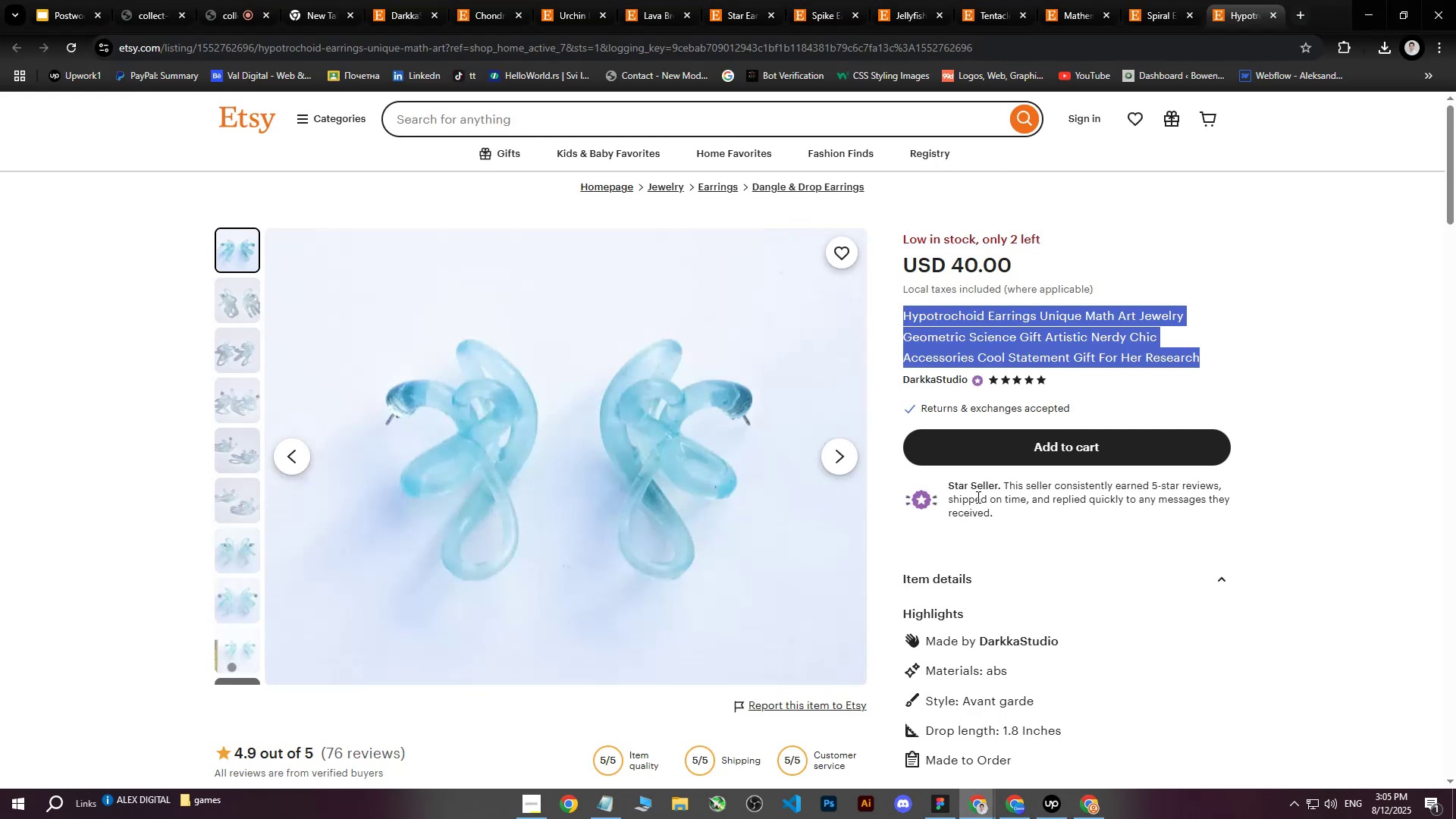 
scroll: coordinate [1144, 519], scroll_direction: down, amount: 5.0
 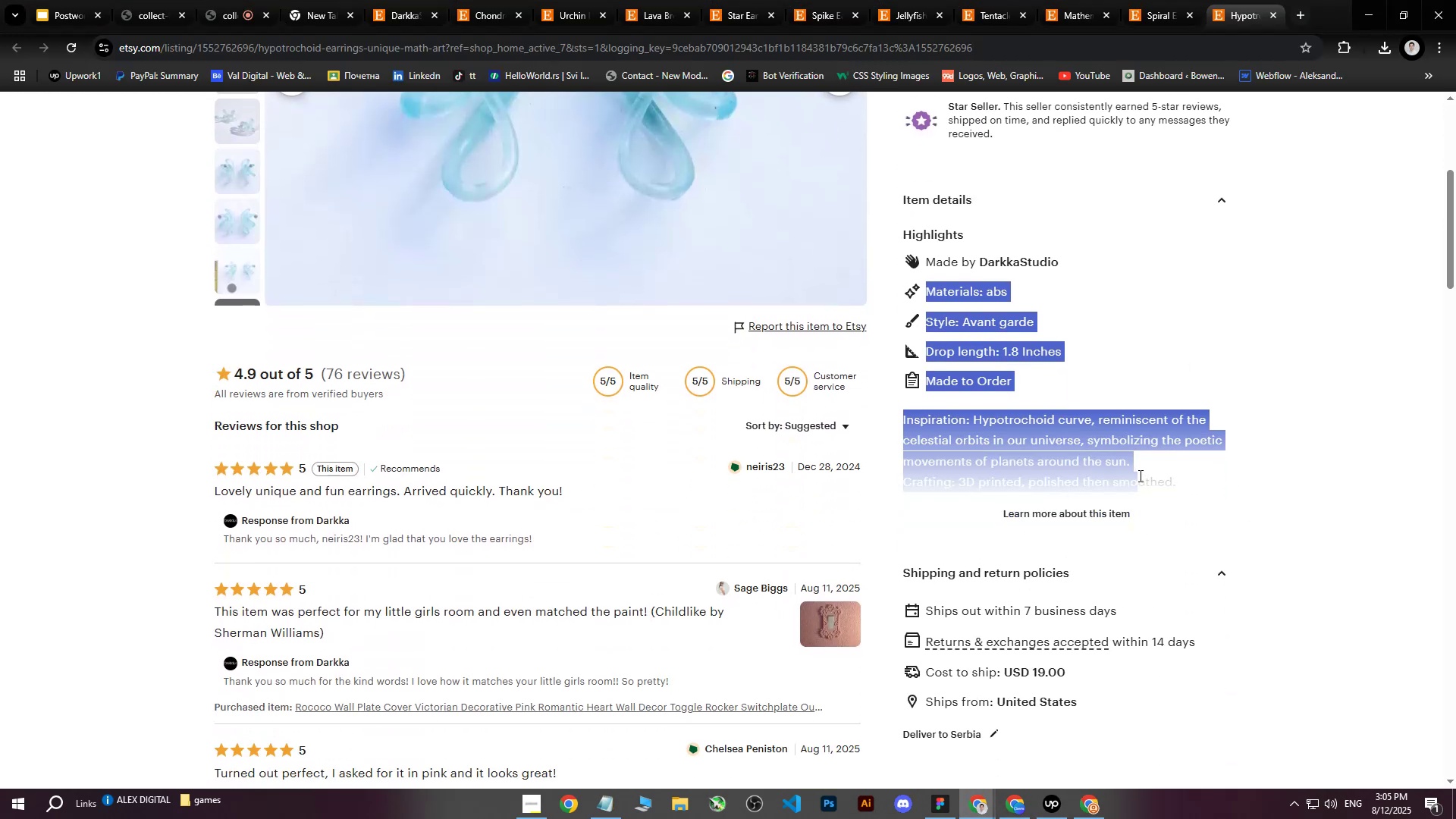 
left_click([1086, 526])
 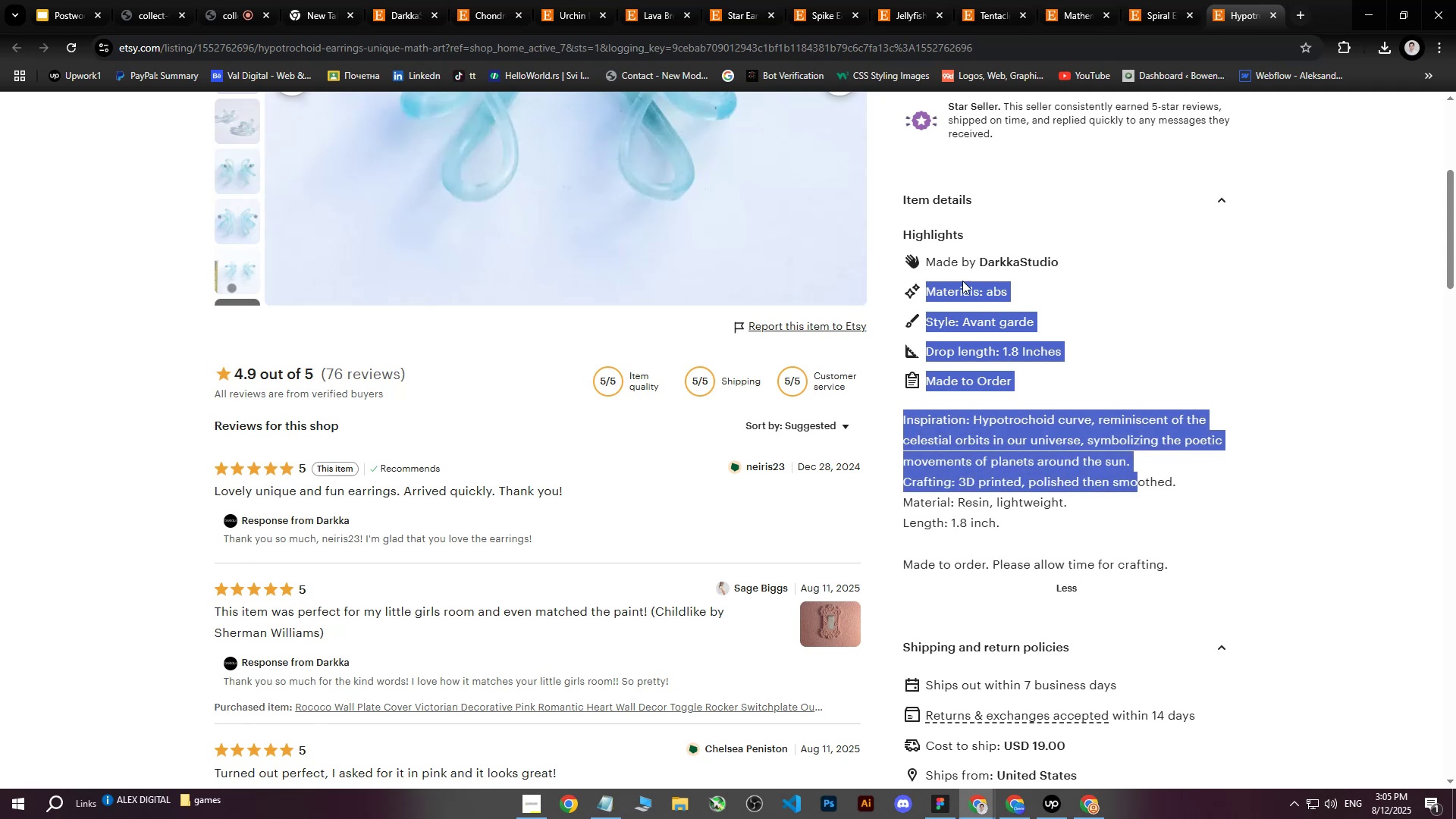 
left_click([934, 292])
 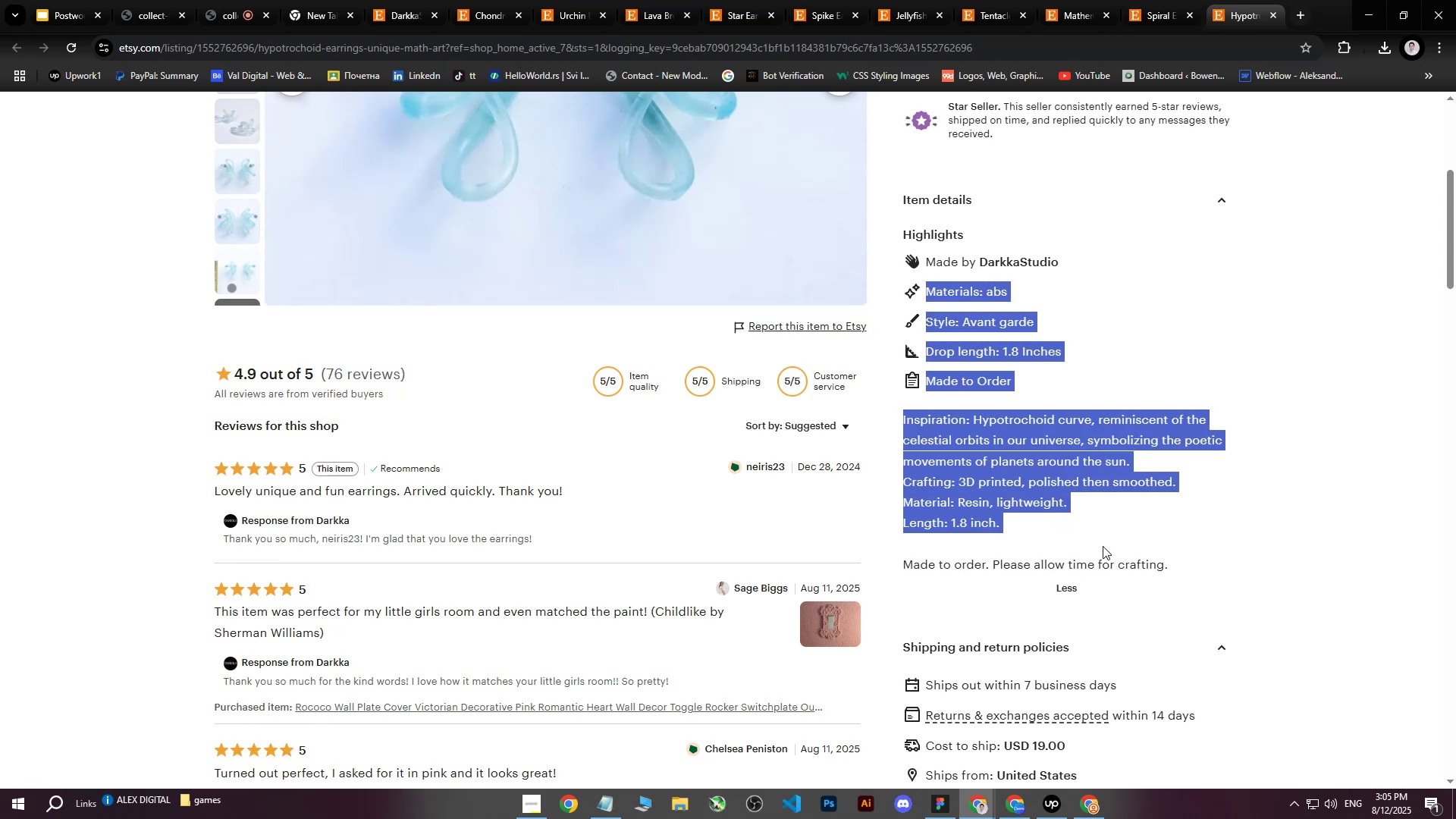 
key(Control+C)
 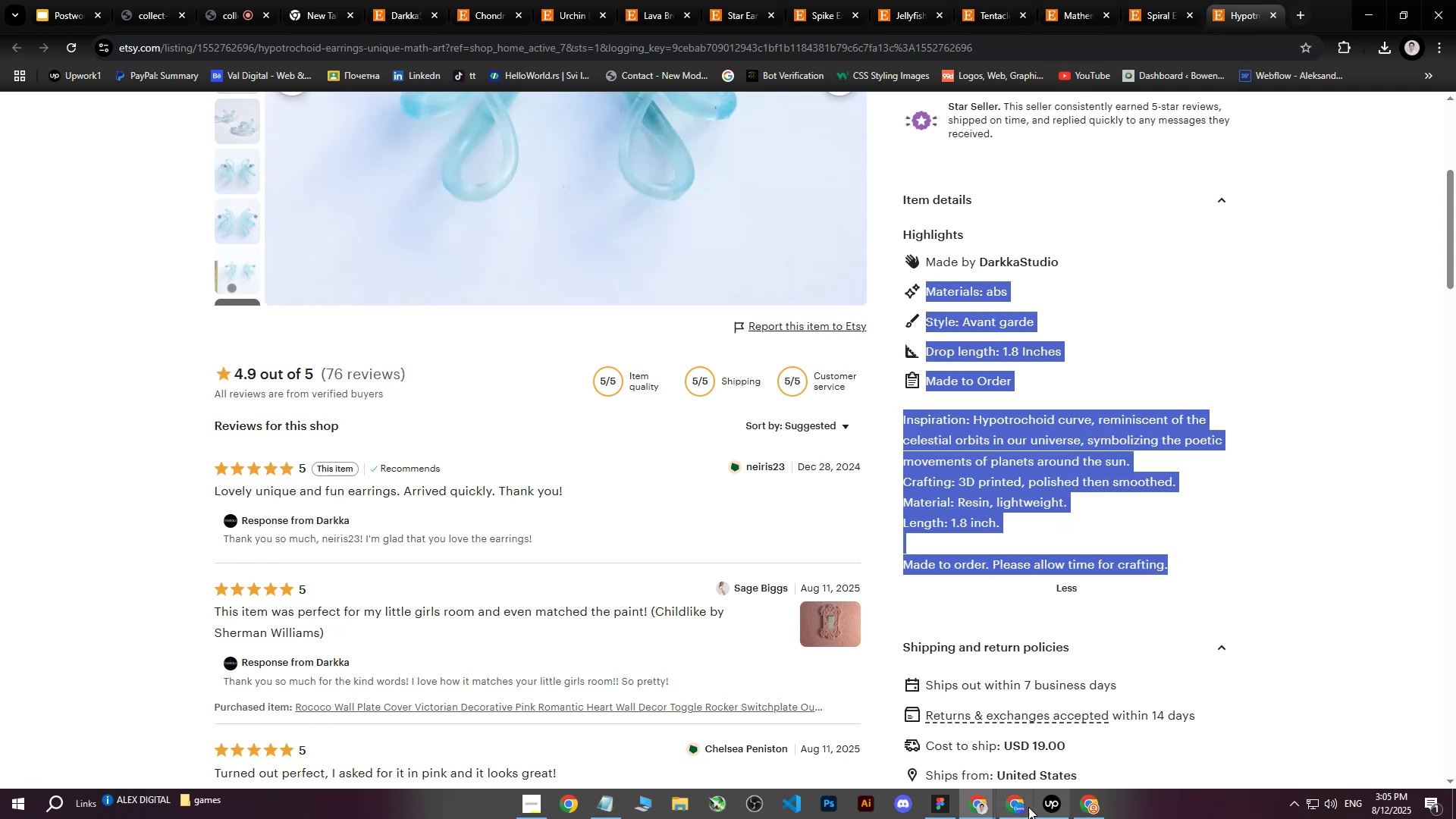 
left_click([1085, 808])
 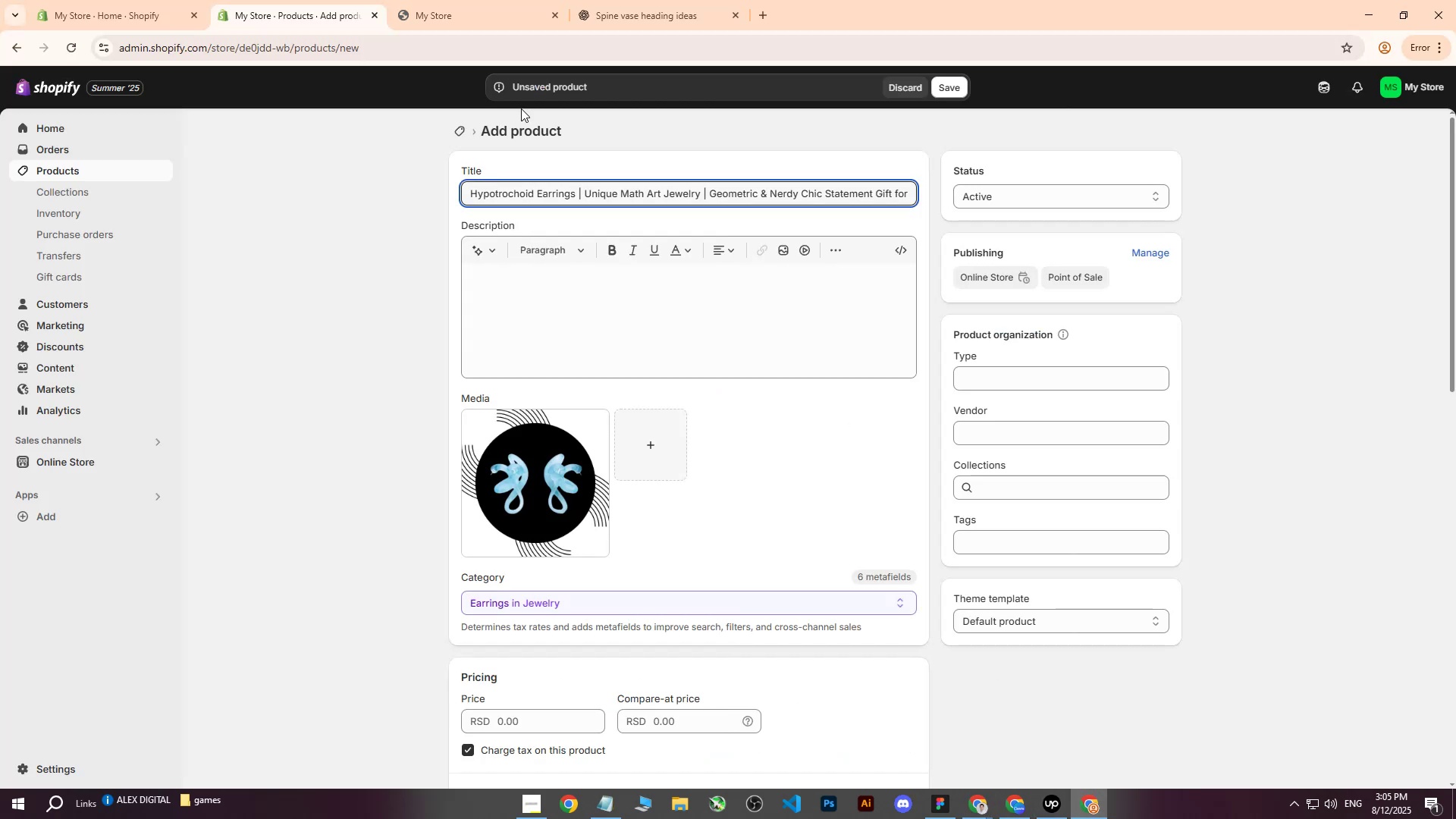 
left_click([640, 0])
 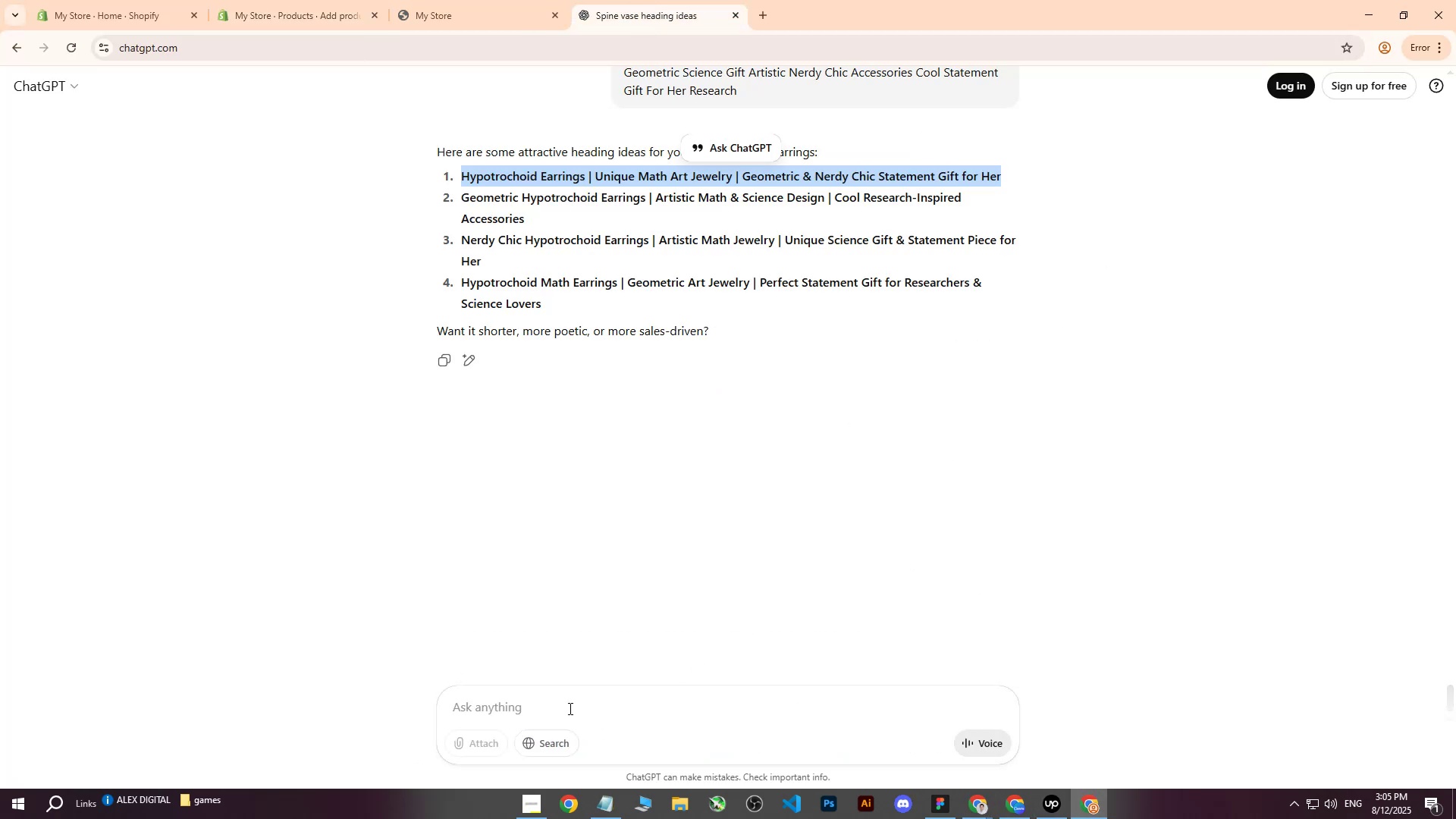 
left_click([553, 713])
 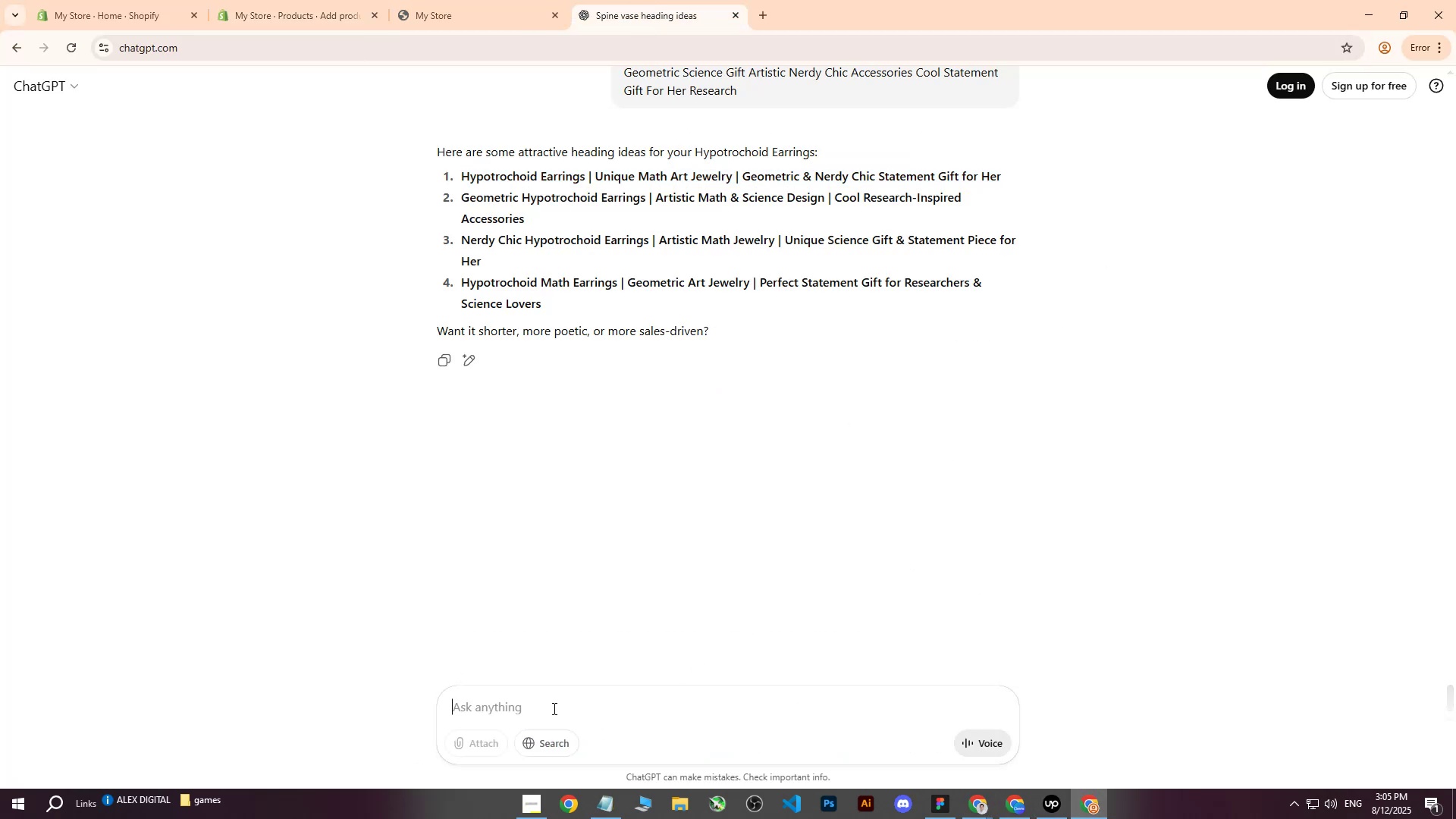 
type(expand me : )
 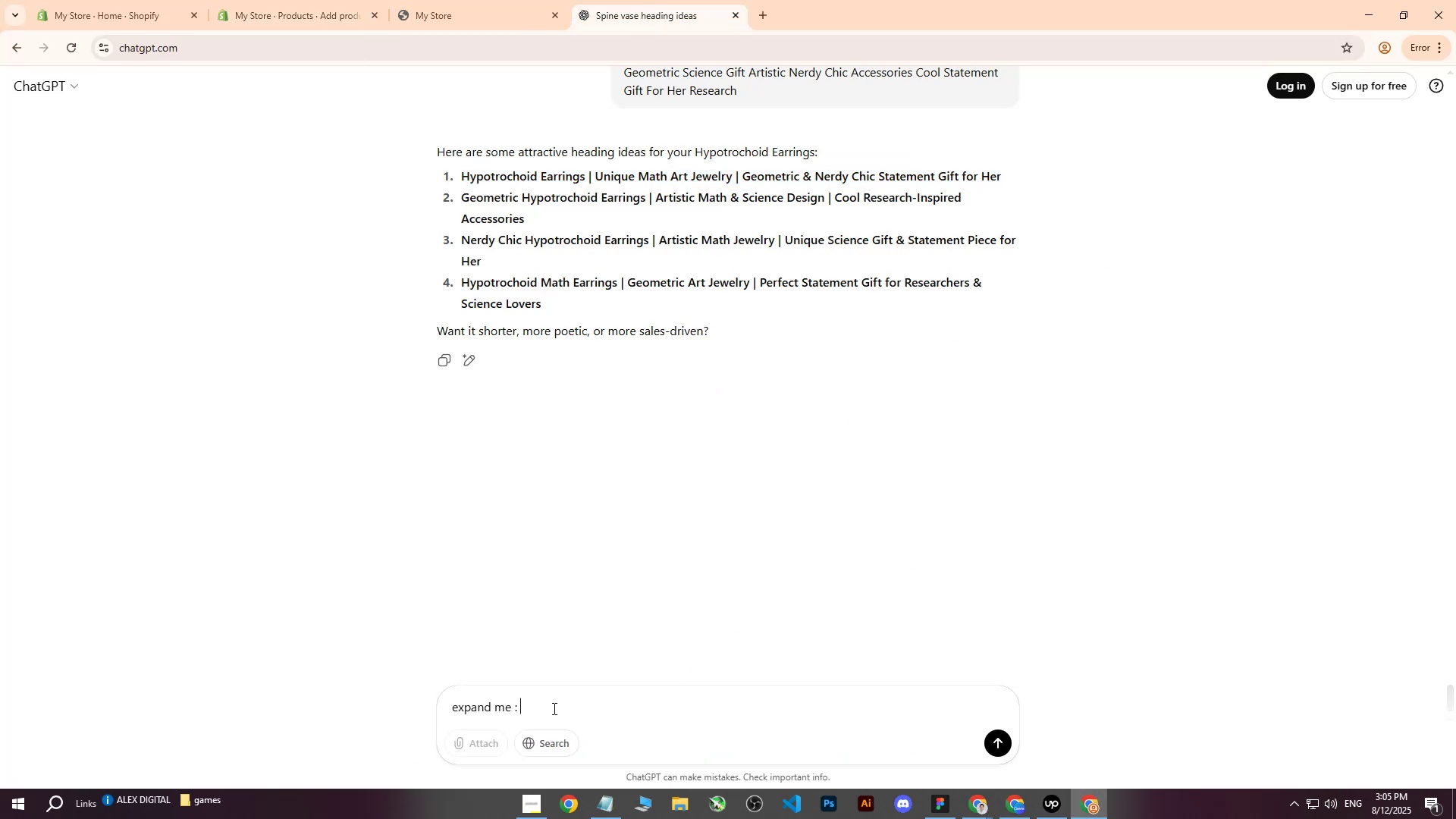 
key(Control+ControlLeft)
 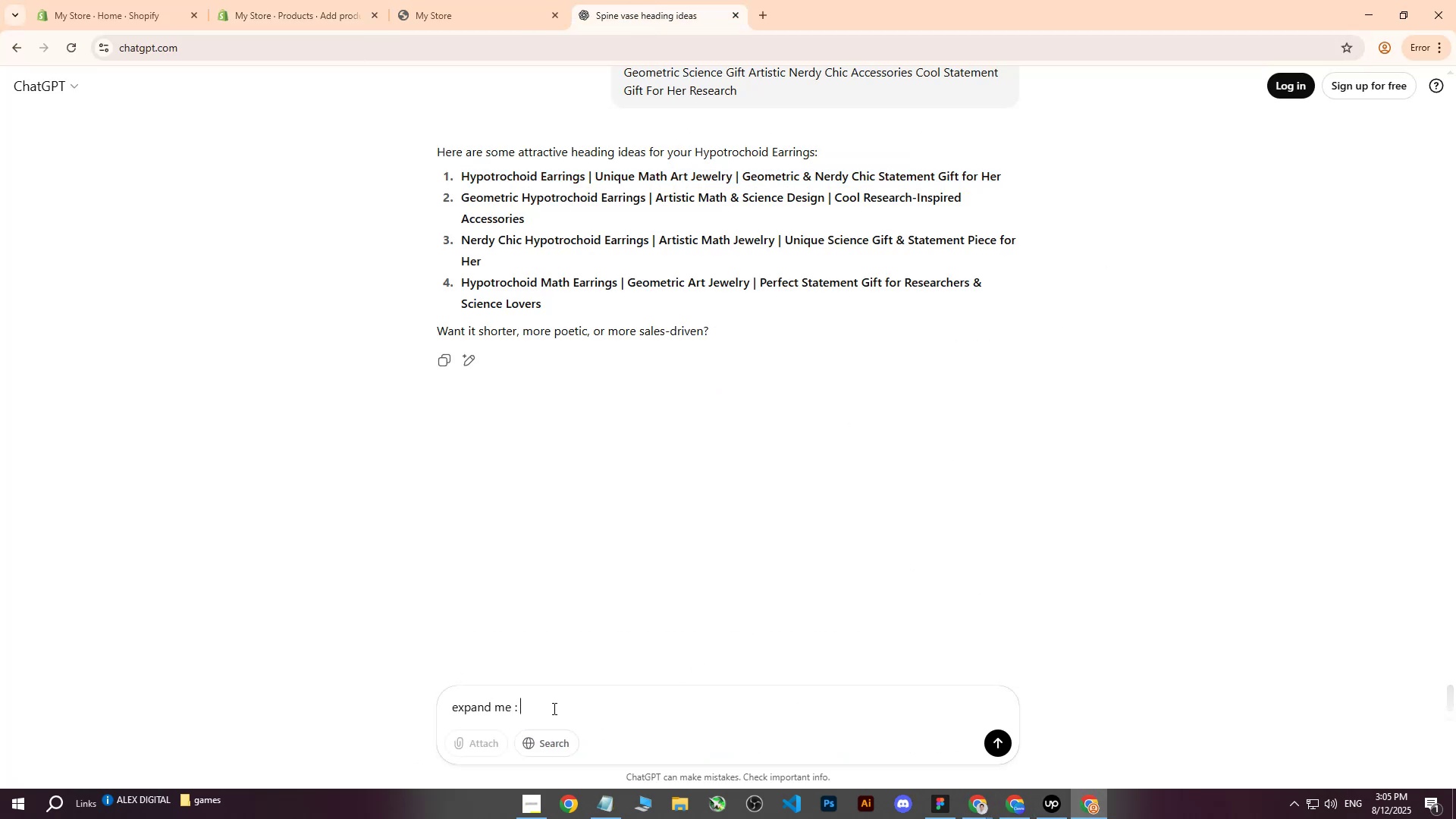 
key(Control+V)
 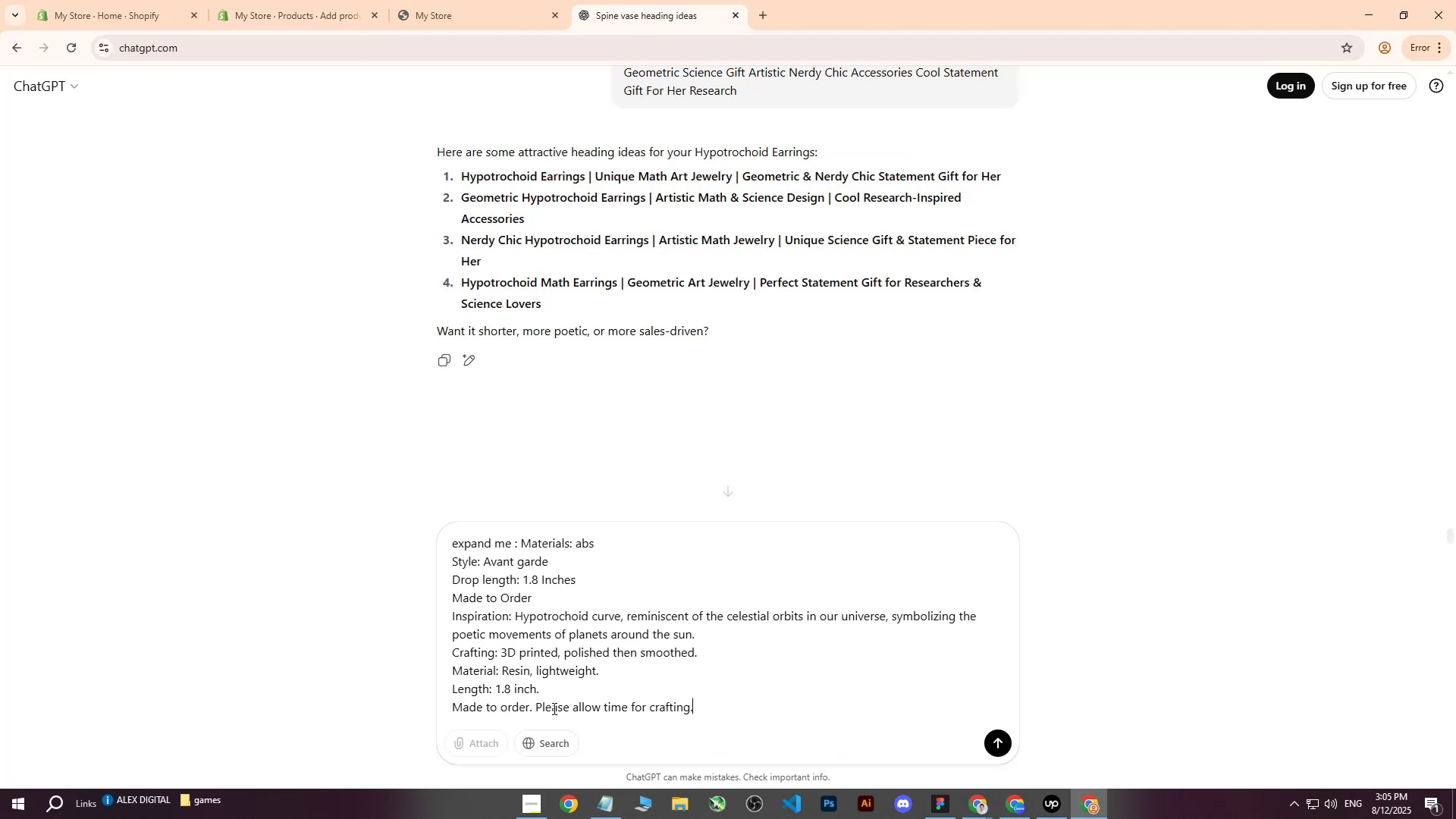 
key(Enter)
 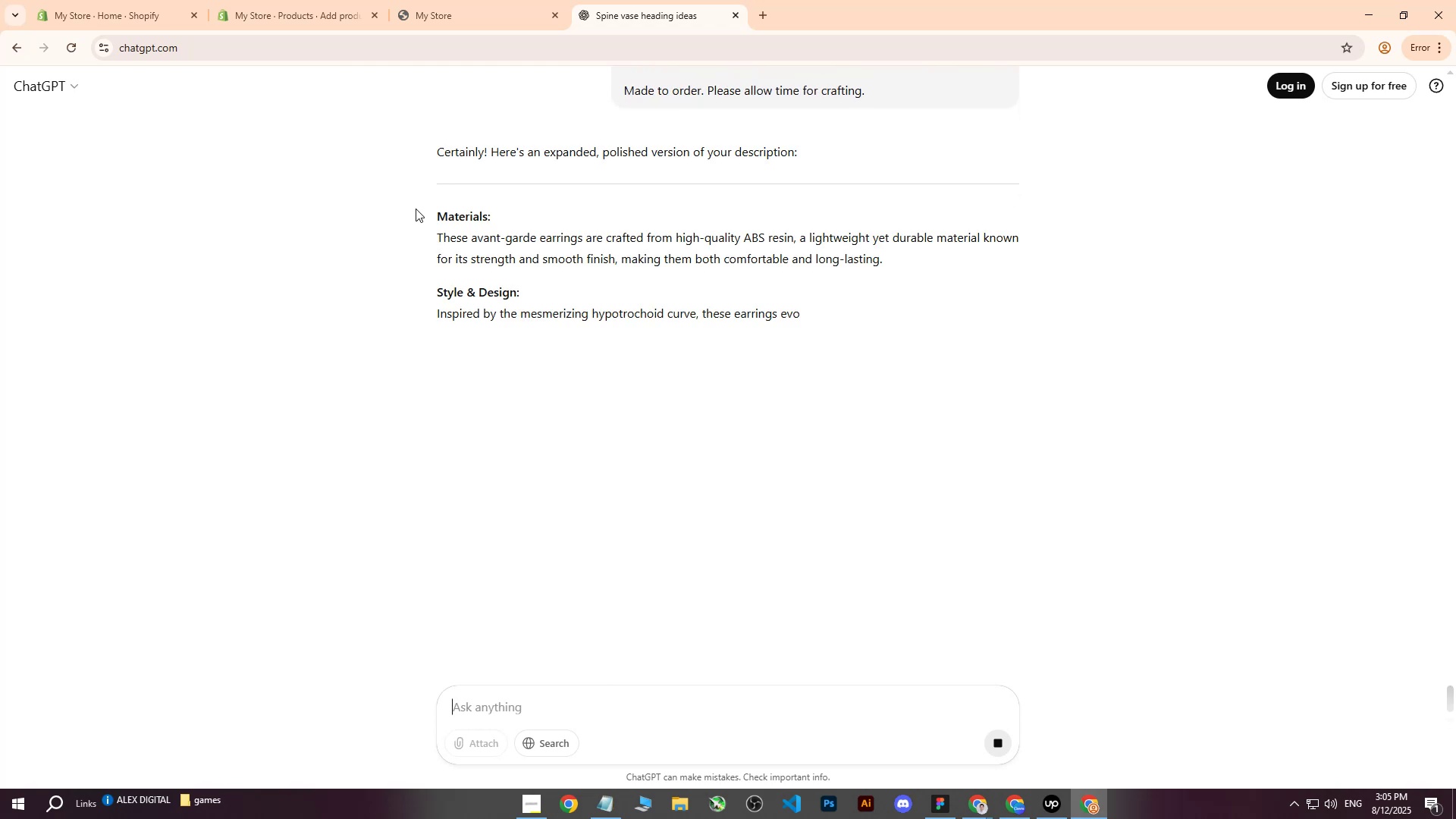 
left_click([385, 240])
 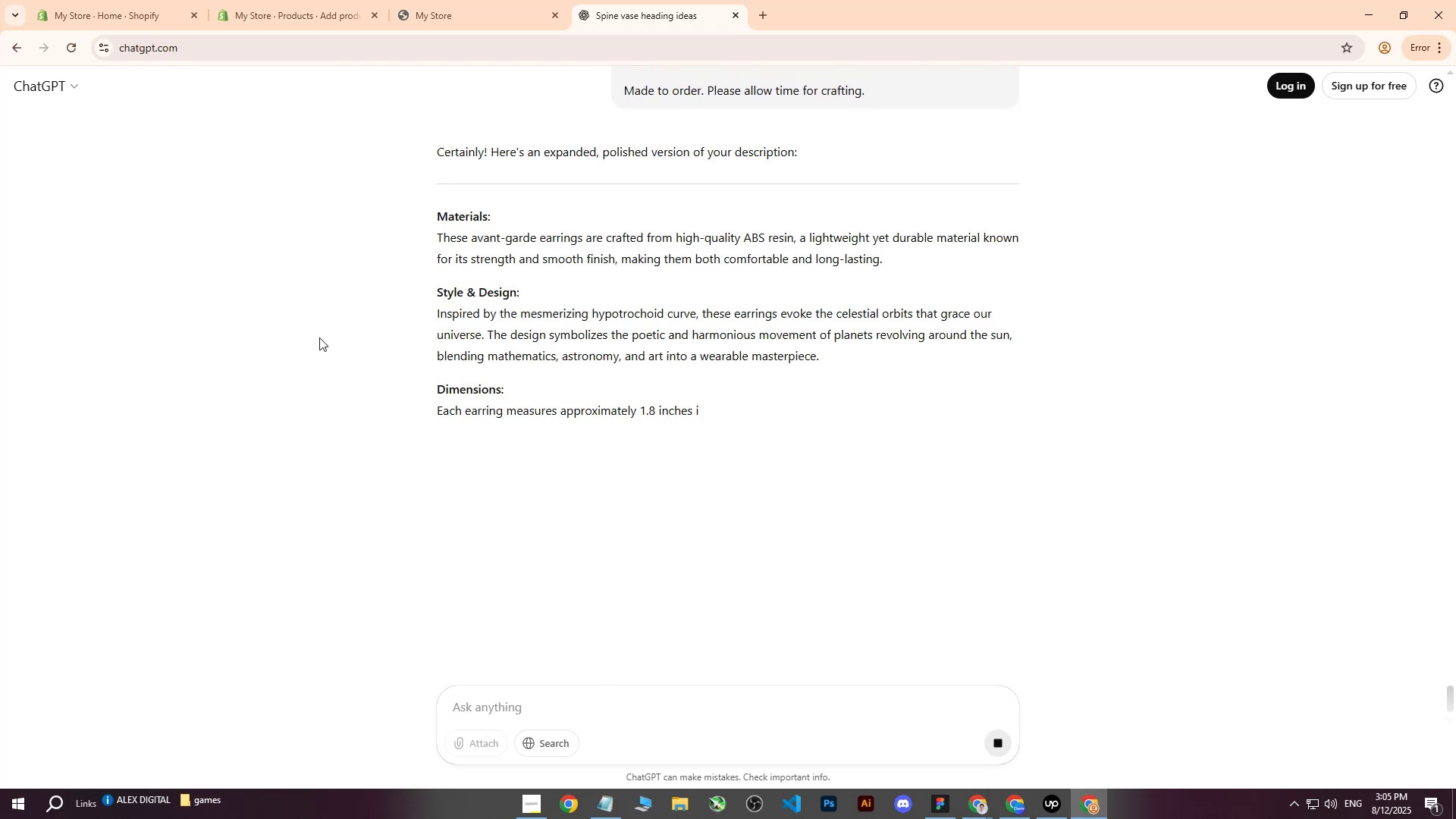 
scroll: coordinate [315, 380], scroll_direction: none, amount: 0.0
 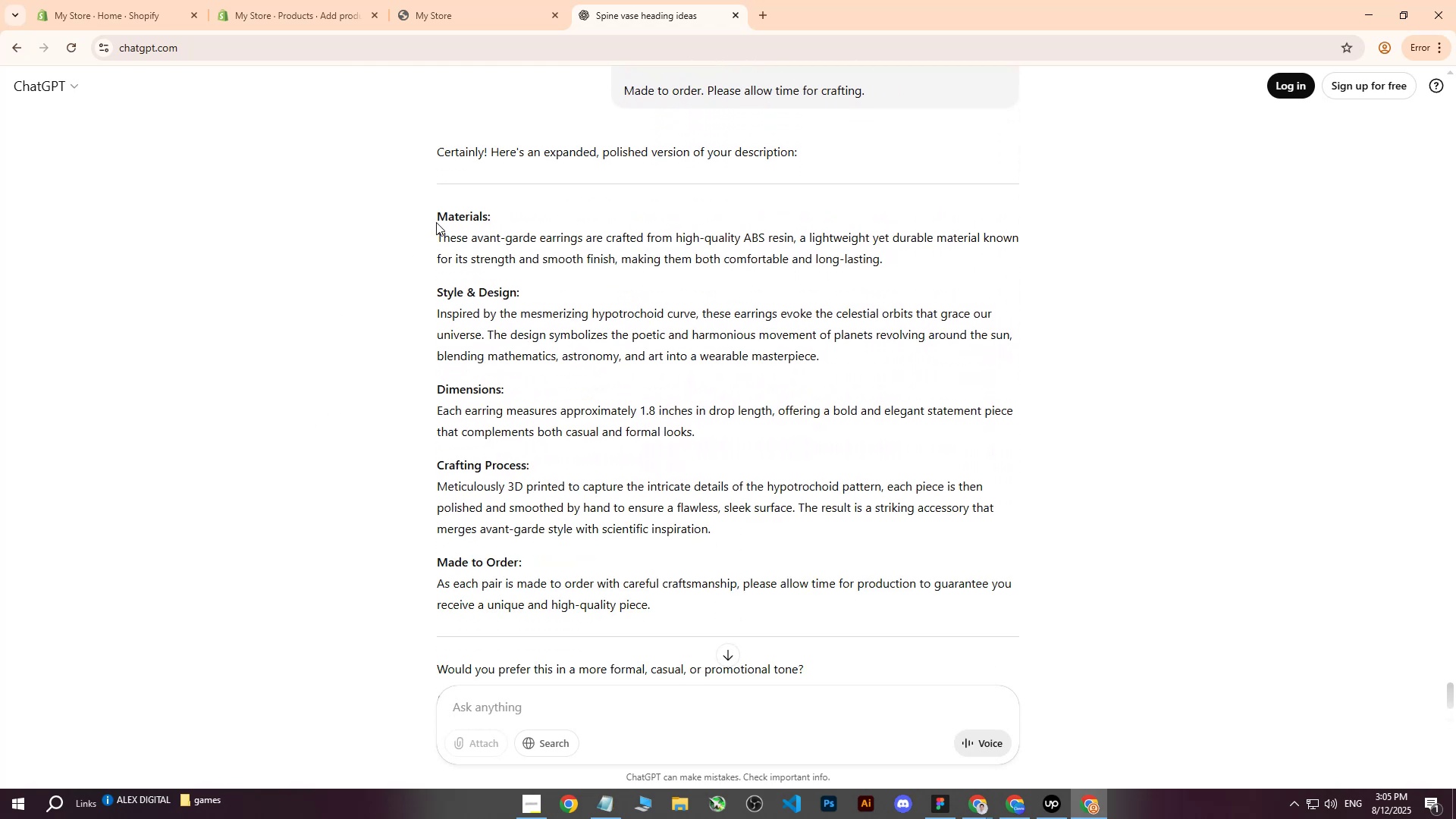 
scroll: coordinate [750, 370], scroll_direction: down, amount: 3.0
 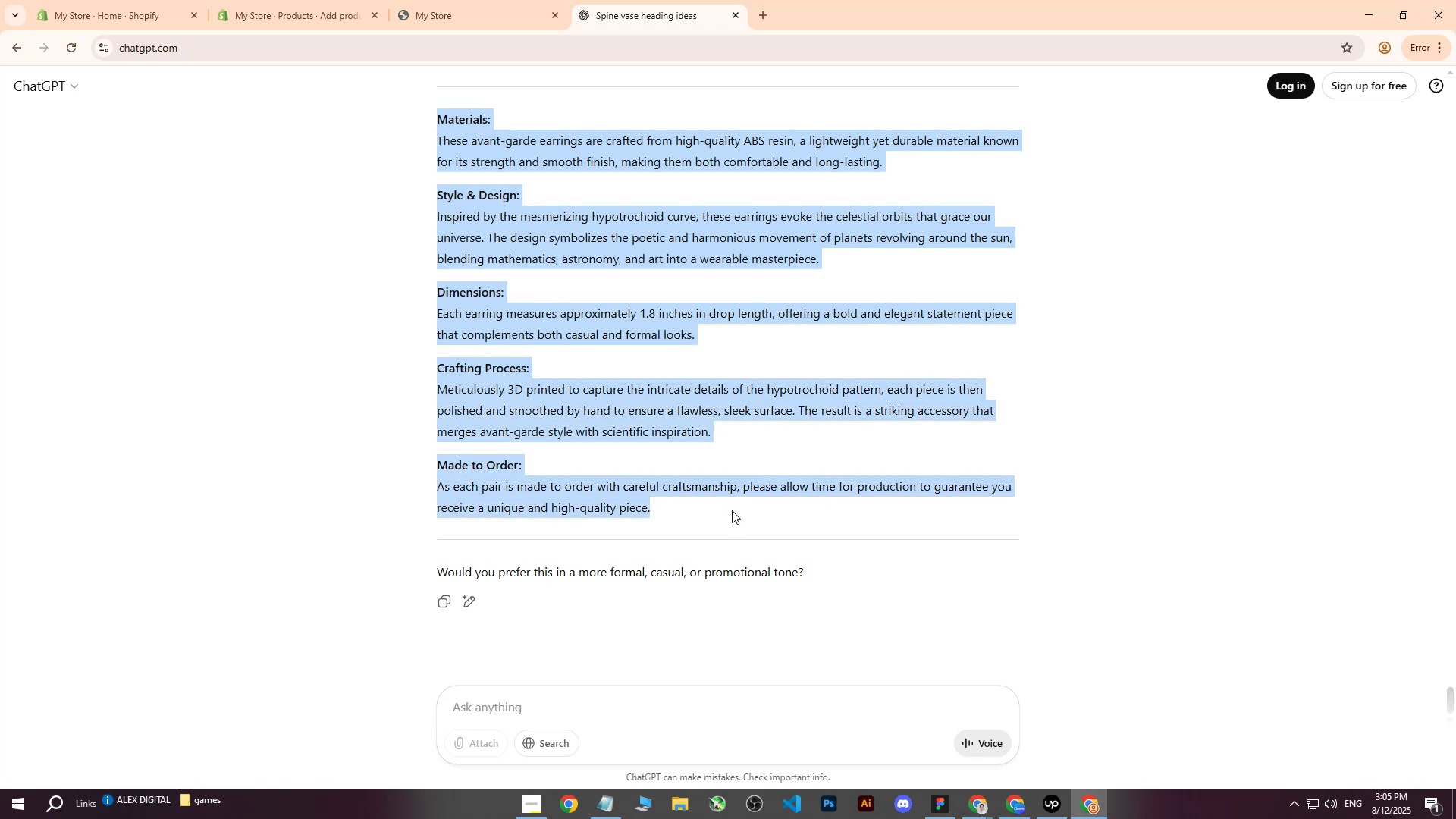 
key(Control+ControlLeft)
 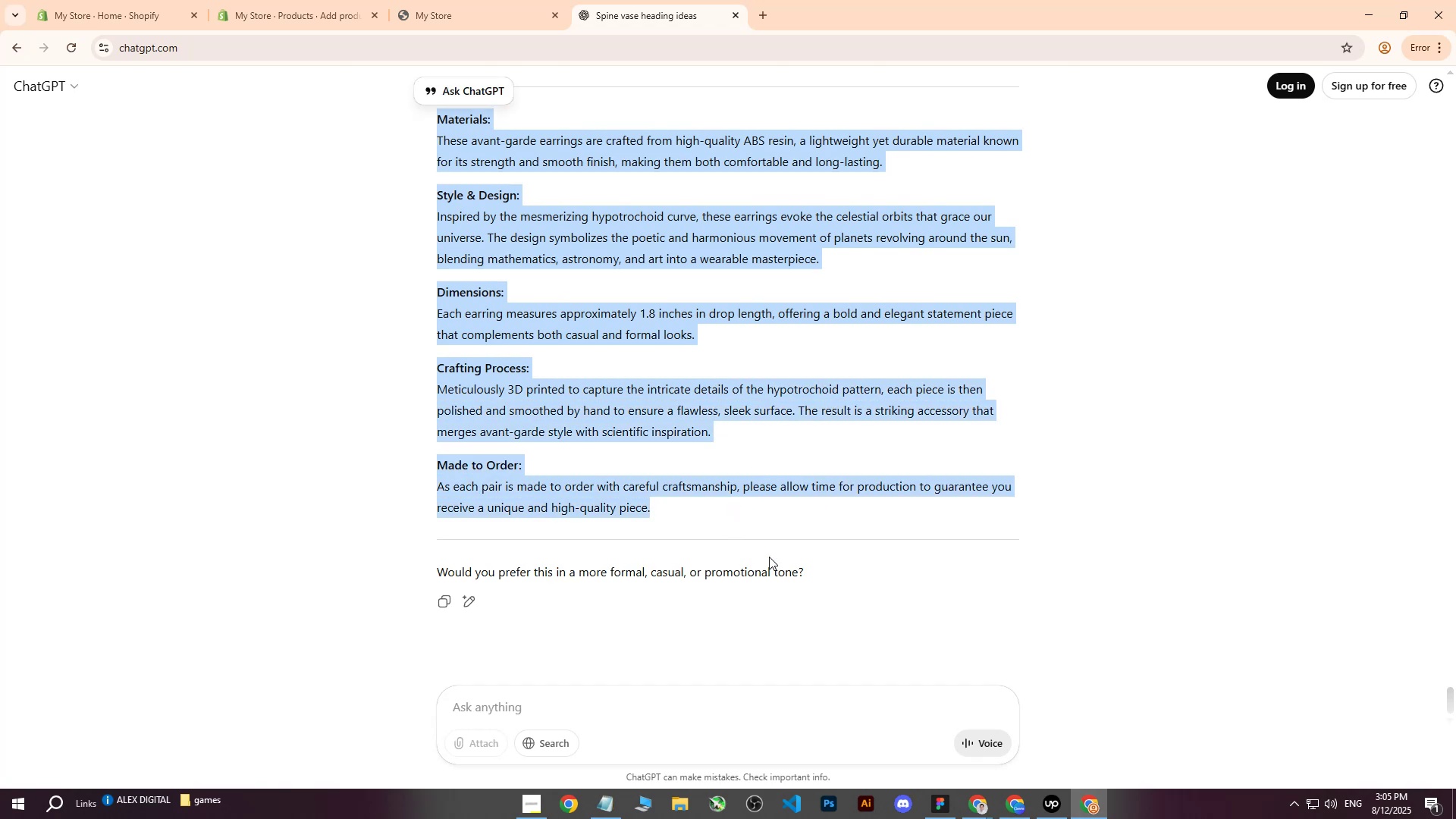 
key(Control+C)
 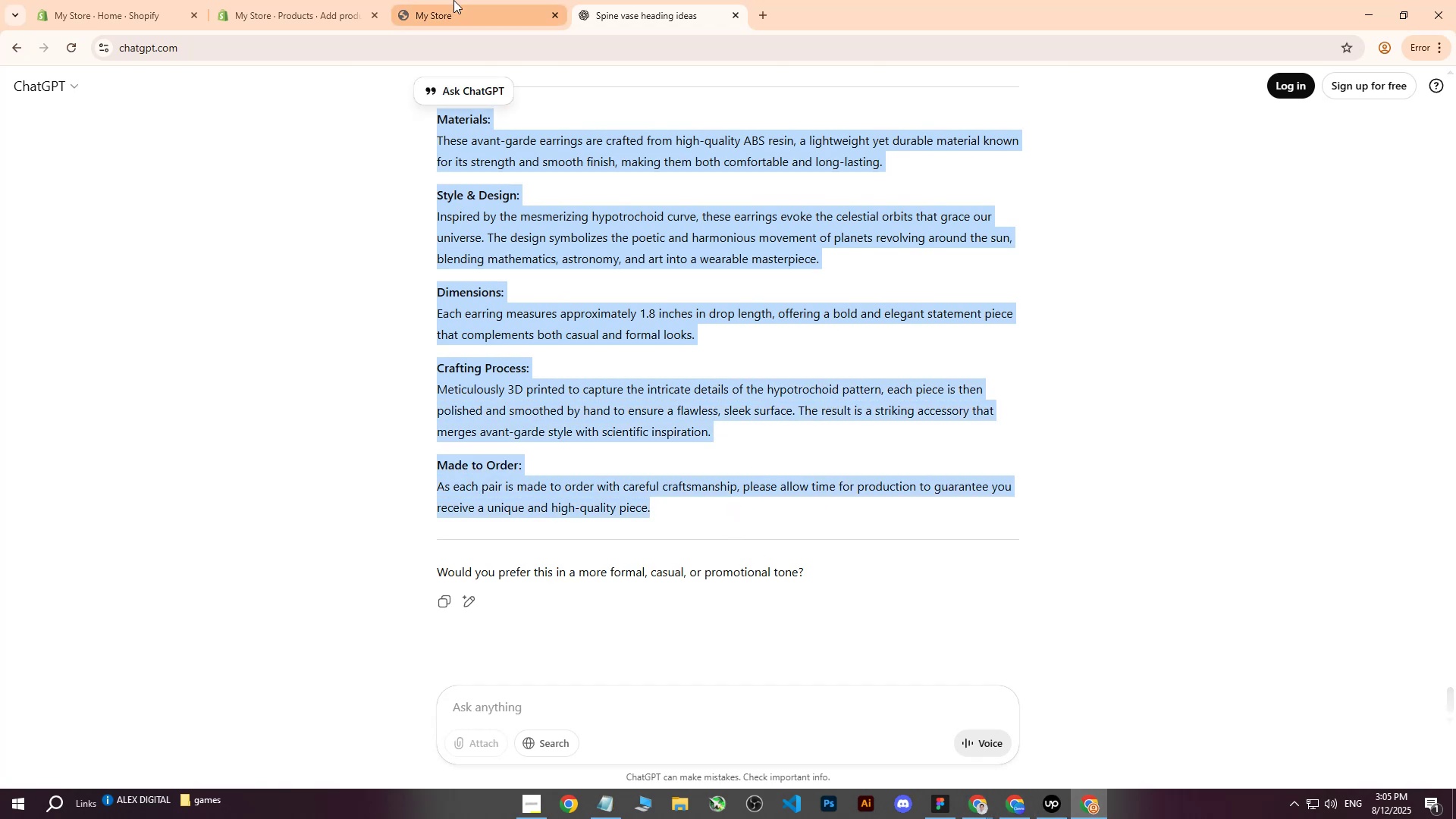 
left_click([293, 0])
 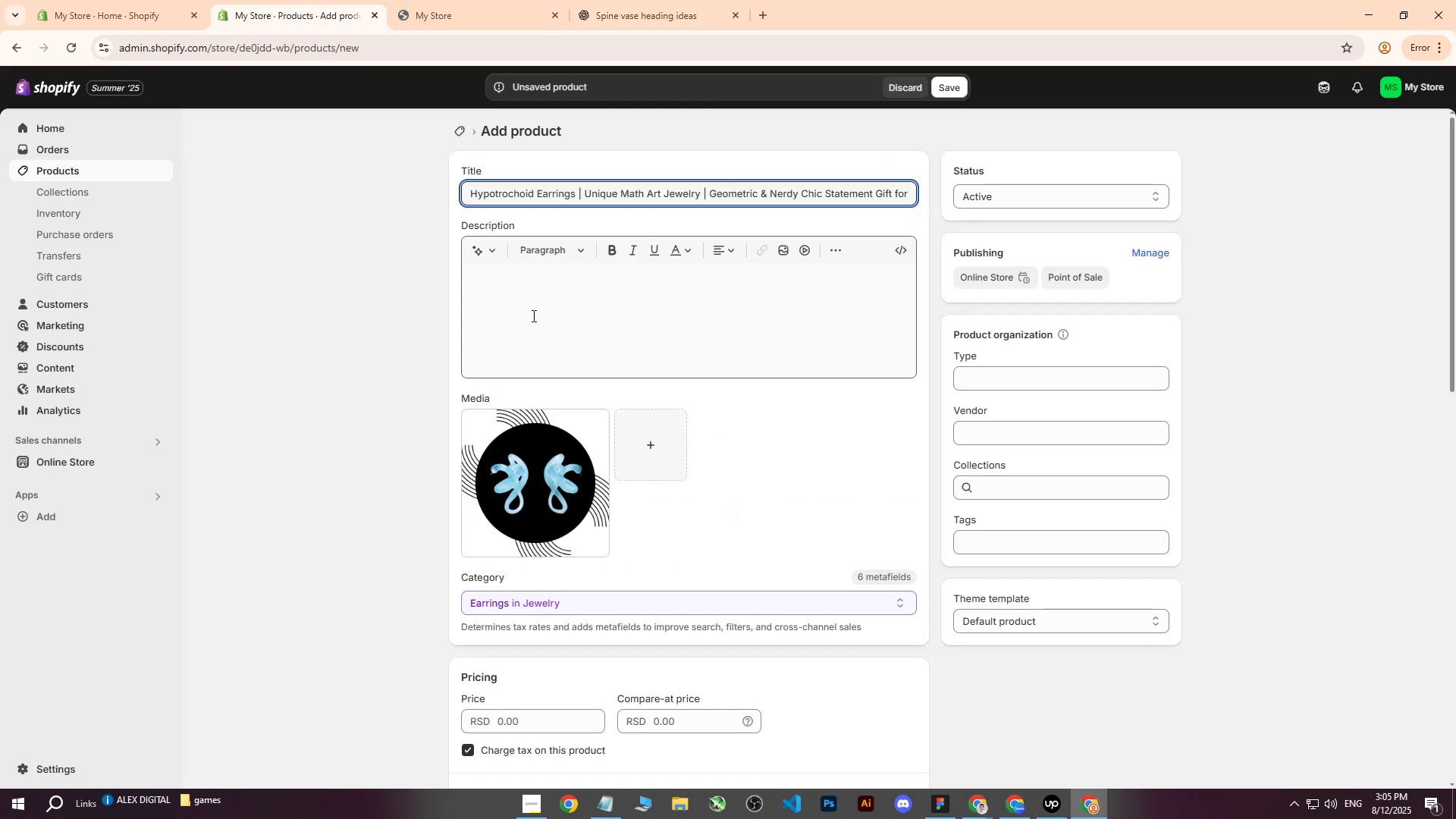 
key(Control+ControlLeft)
 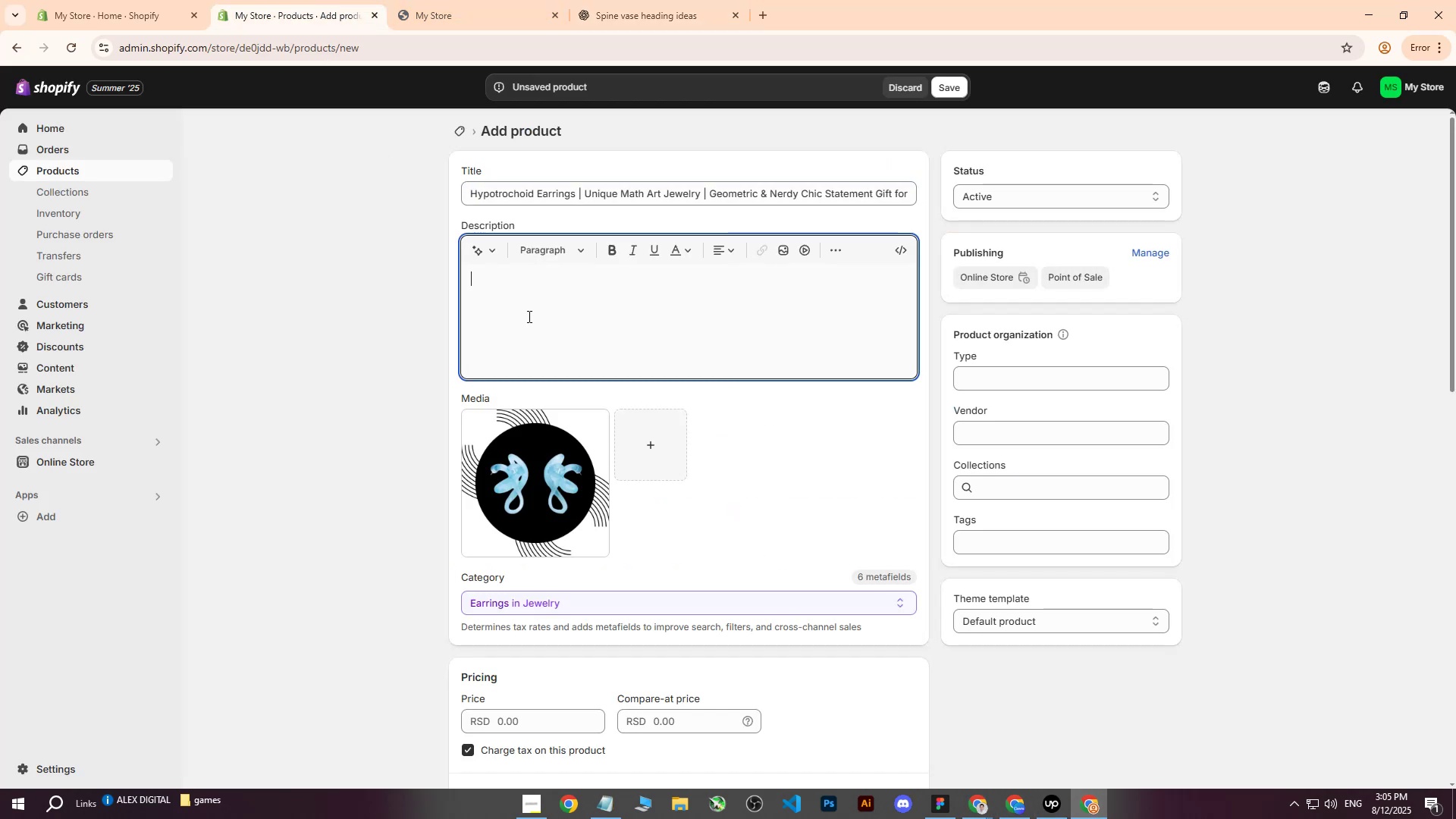 
key(Control+V)
 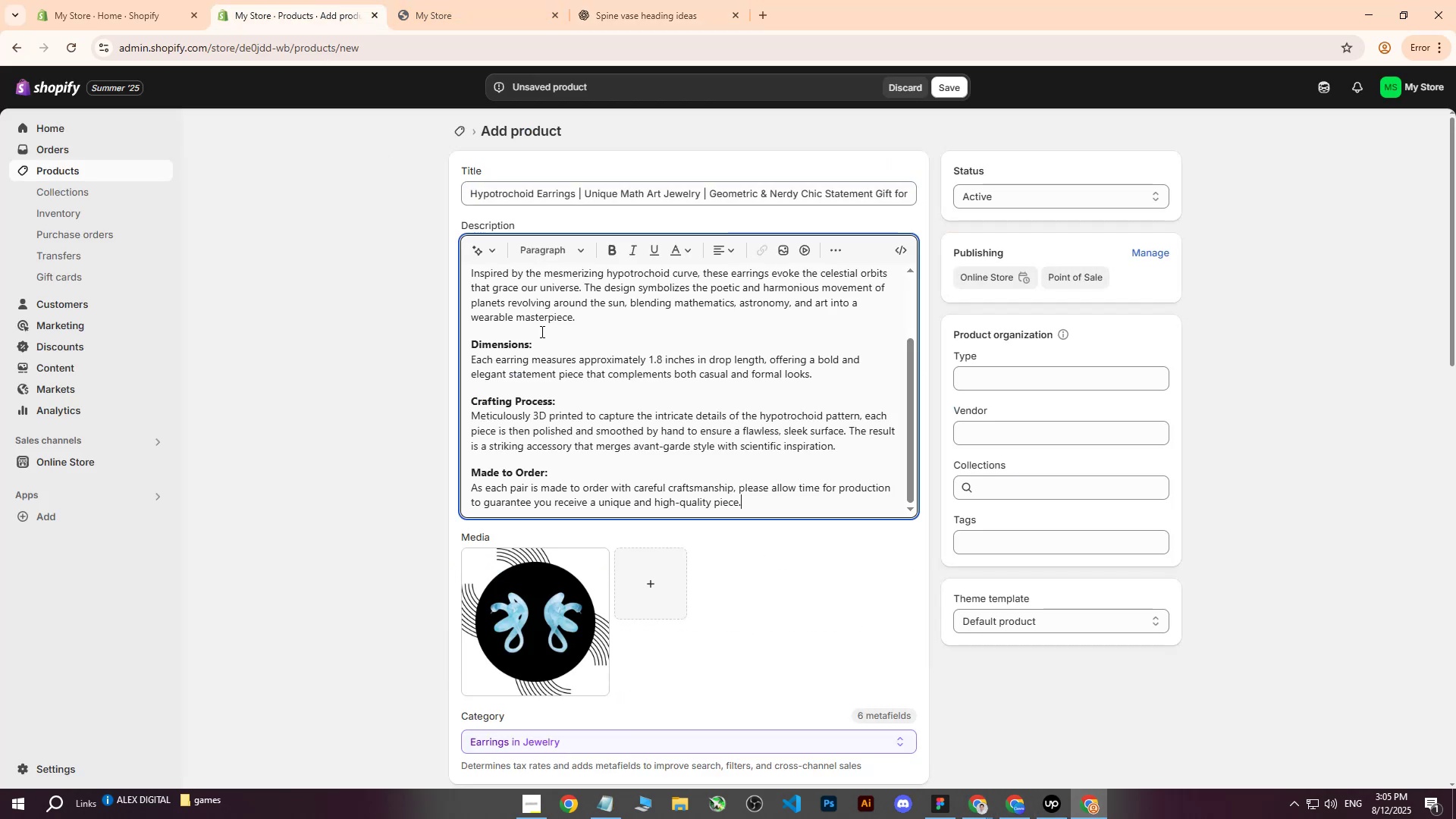 
scroll: coordinate [705, 466], scroll_direction: down, amount: 3.0
 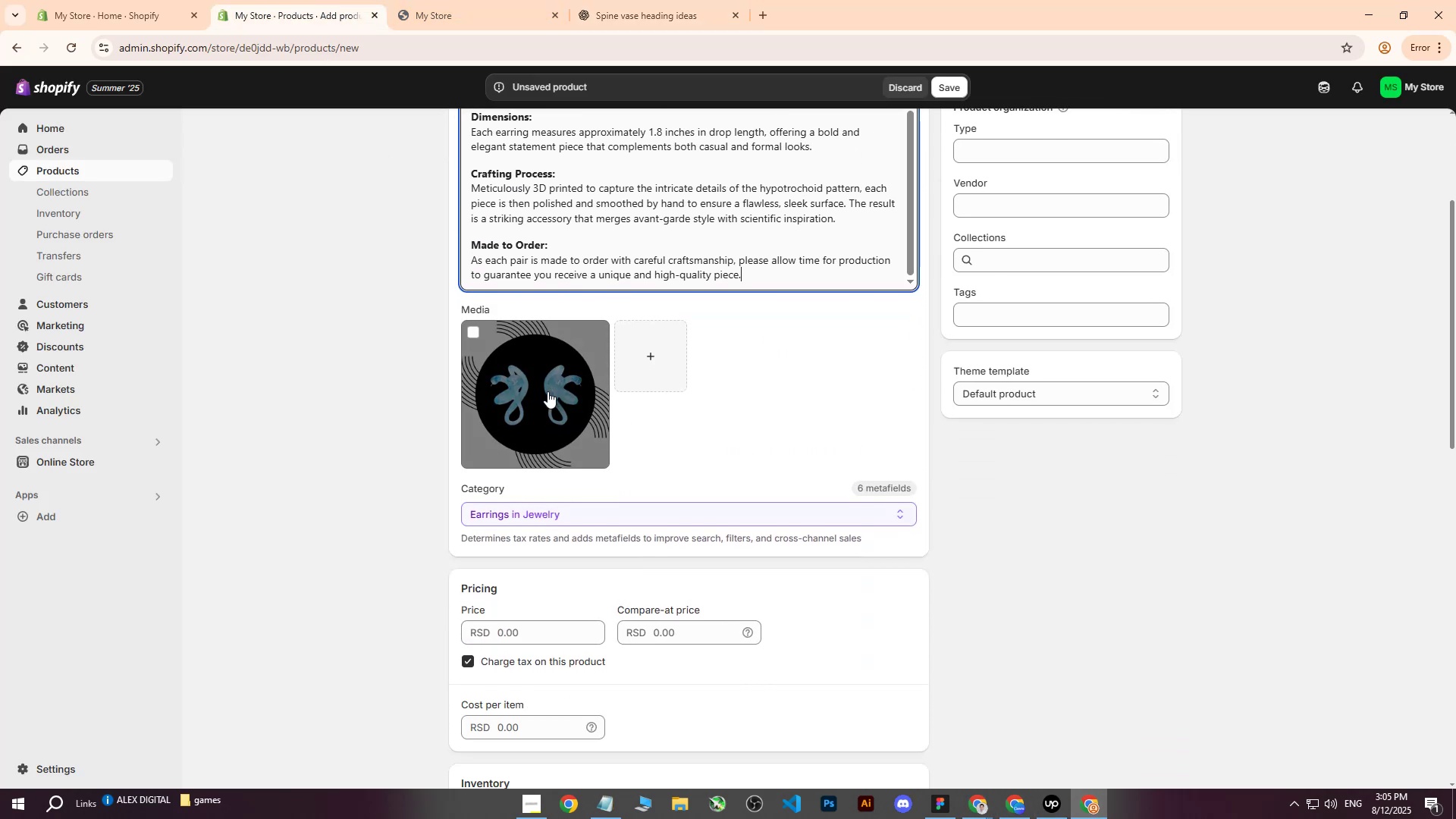 
scroll: coordinate [548, 394], scroll_direction: up, amount: 6.0
 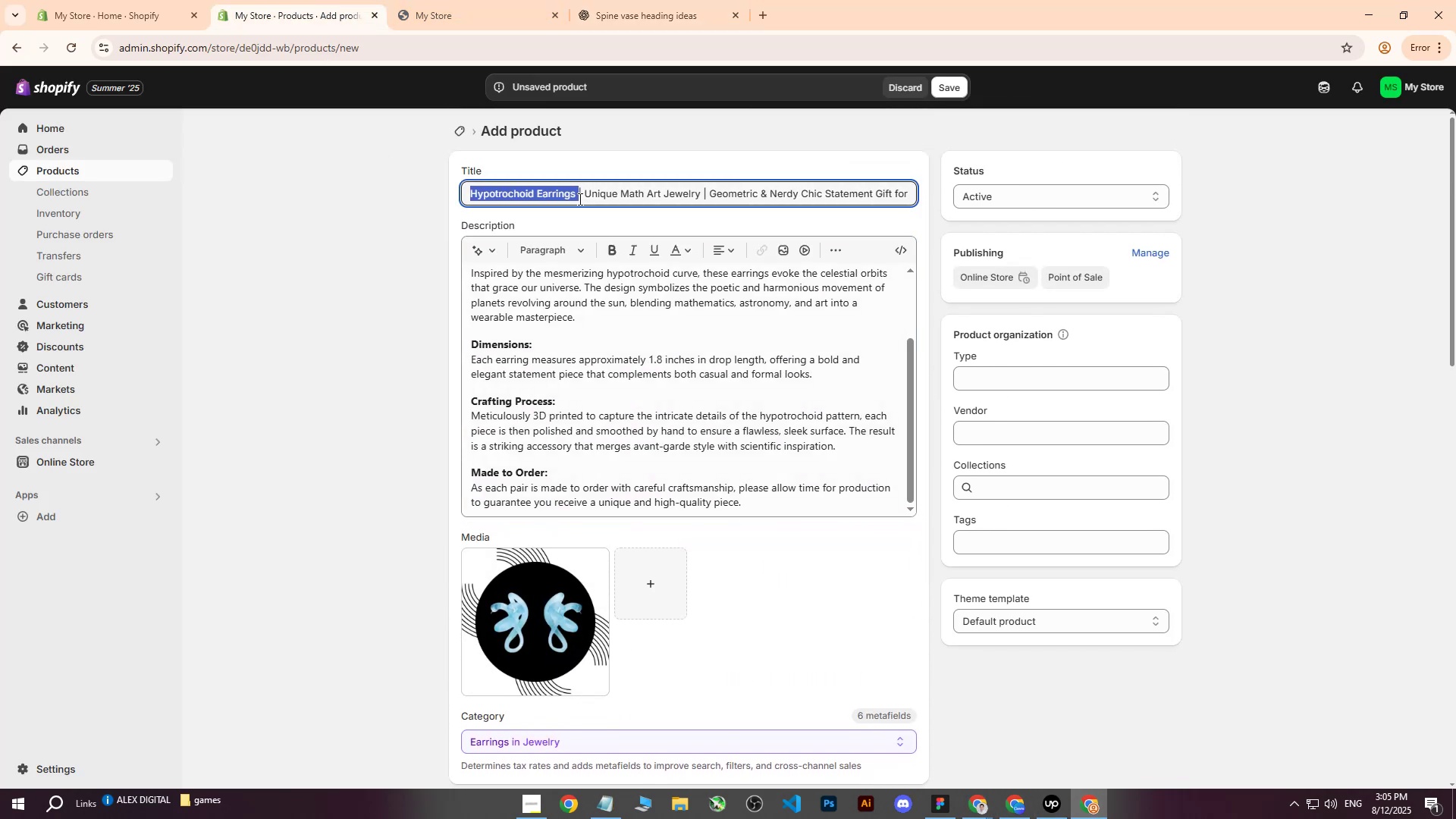 
key(Control+ControlLeft)
 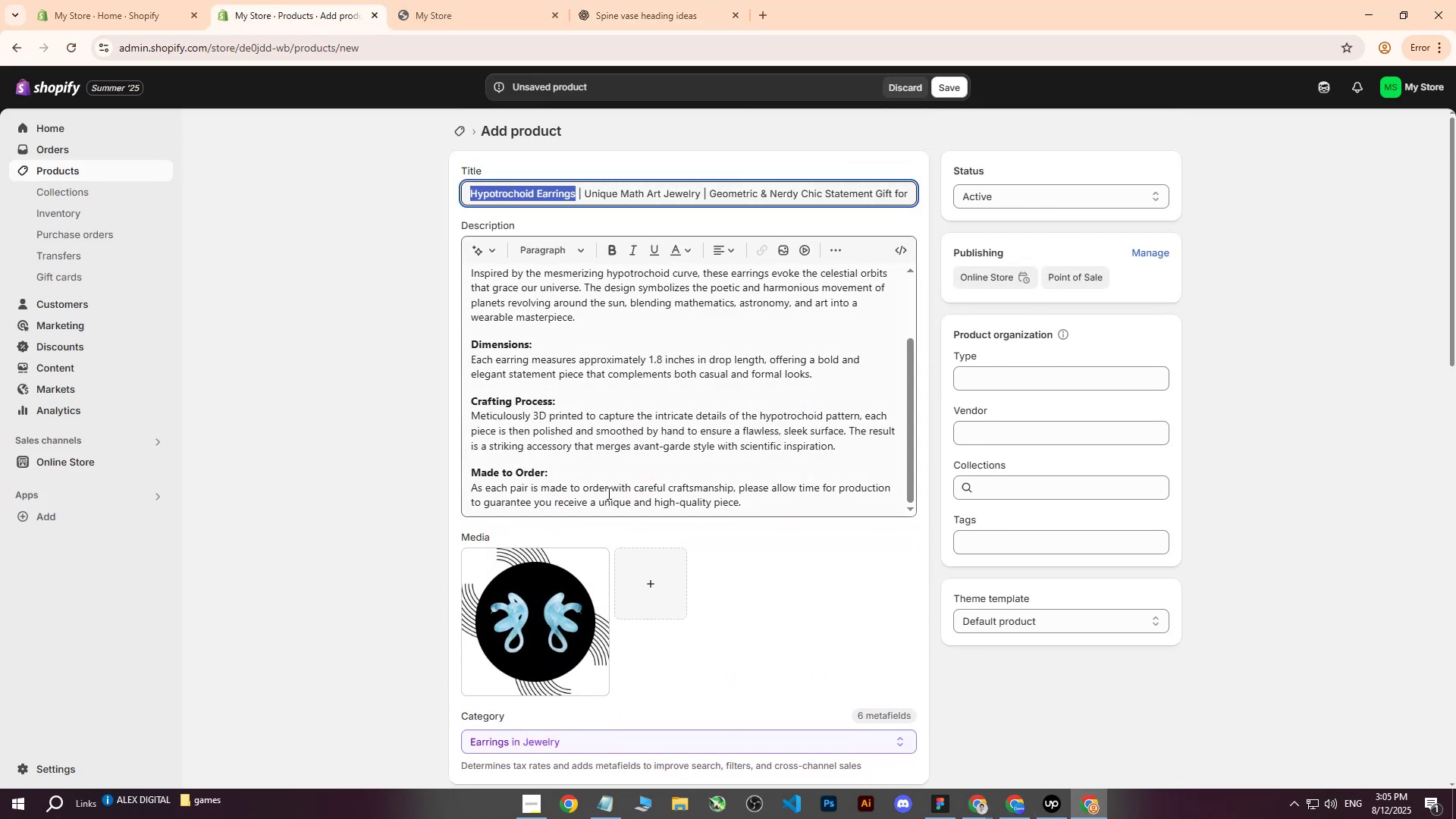 
key(Control+C)
 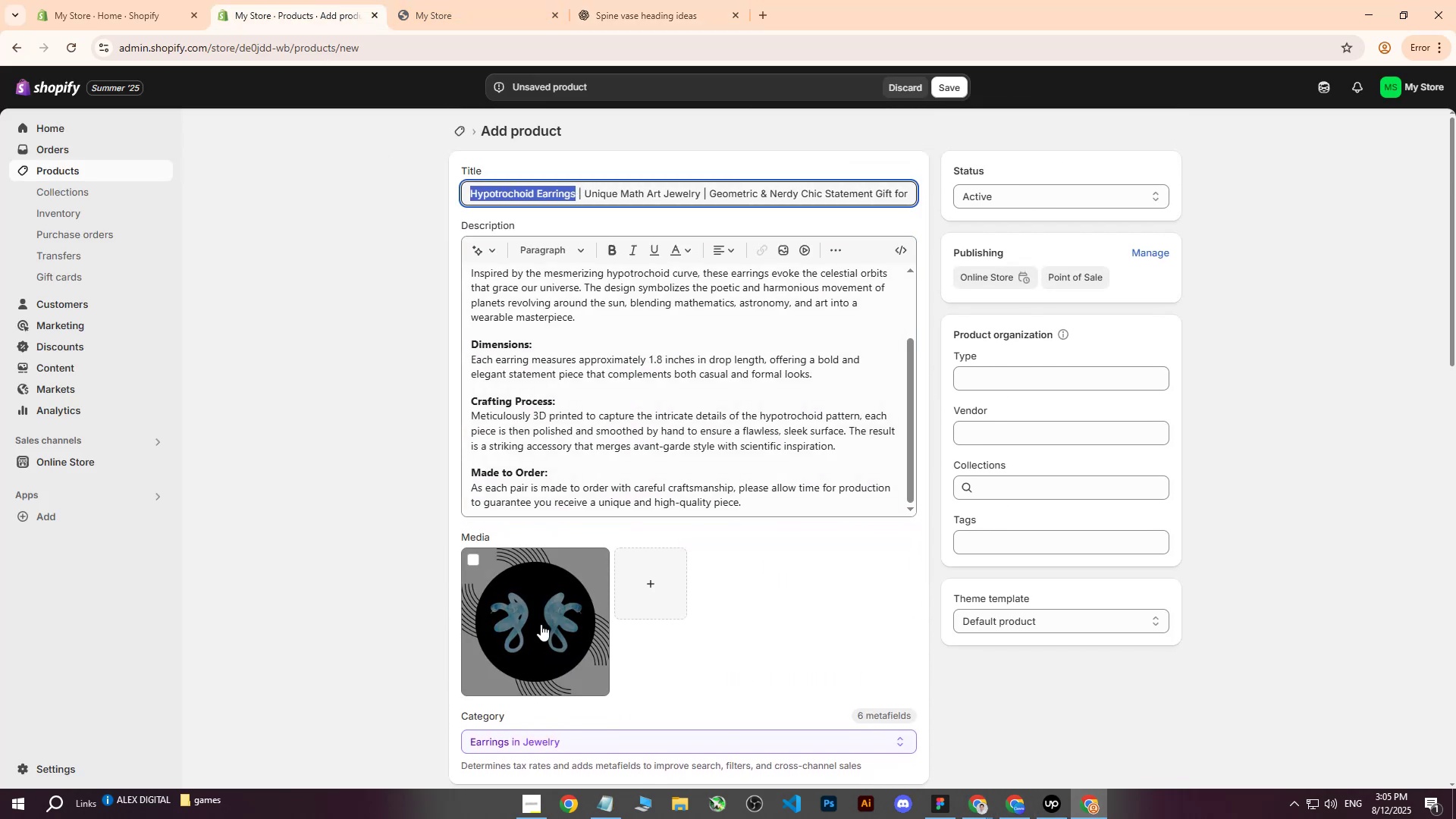 
left_click([541, 624])
 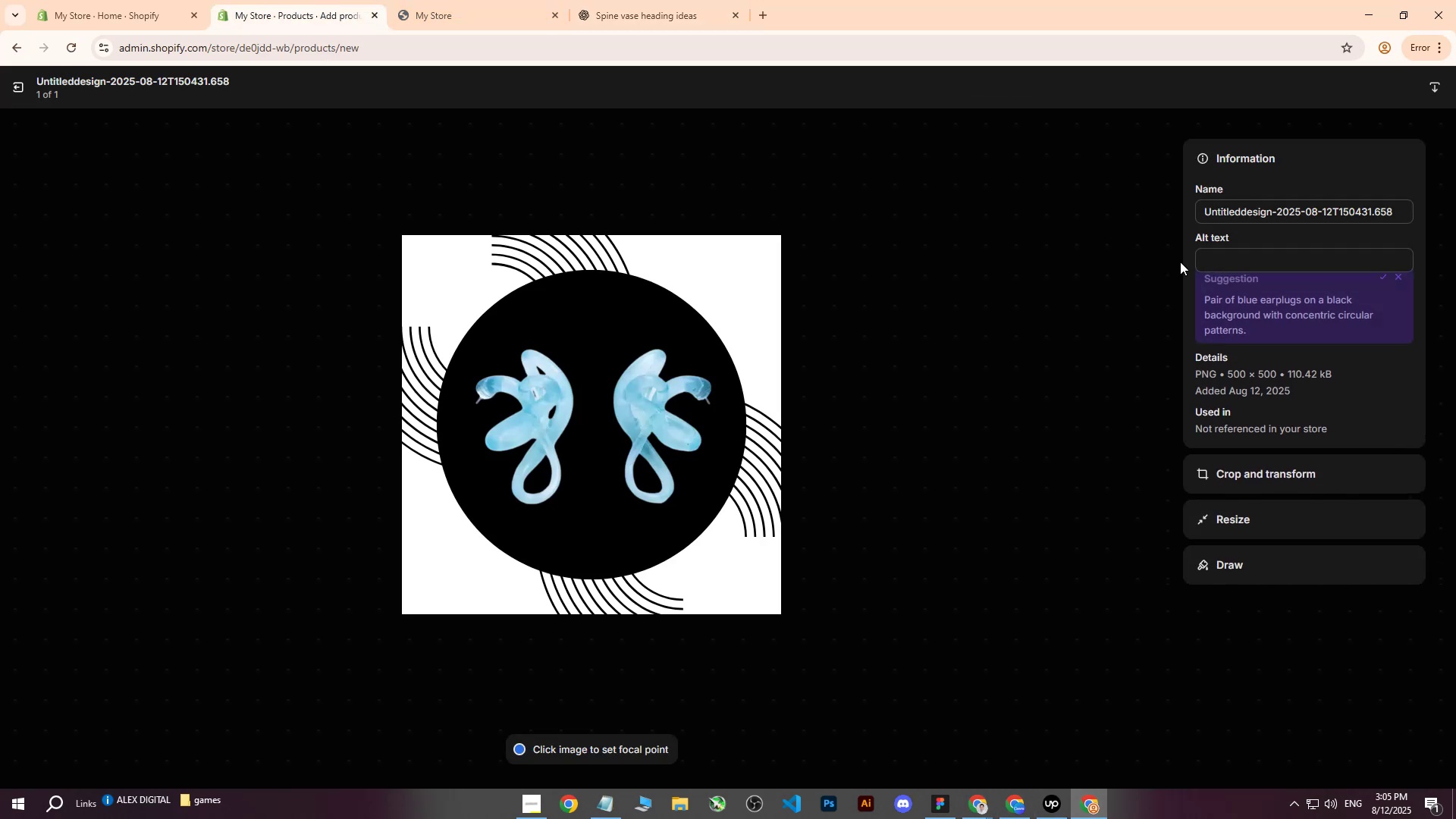 
key(Control+ControlLeft)
 